 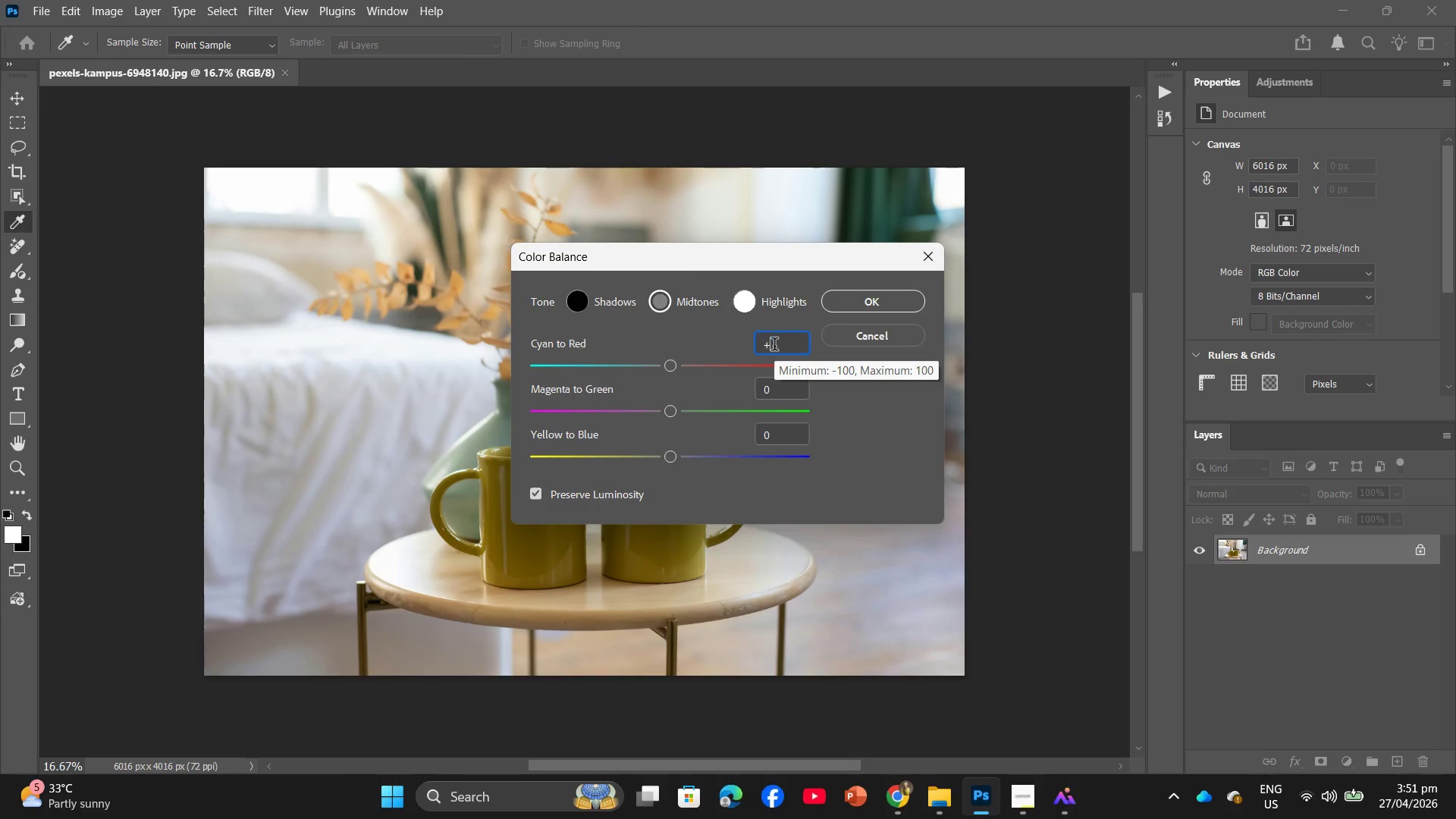 
key(Shift+Equal)
 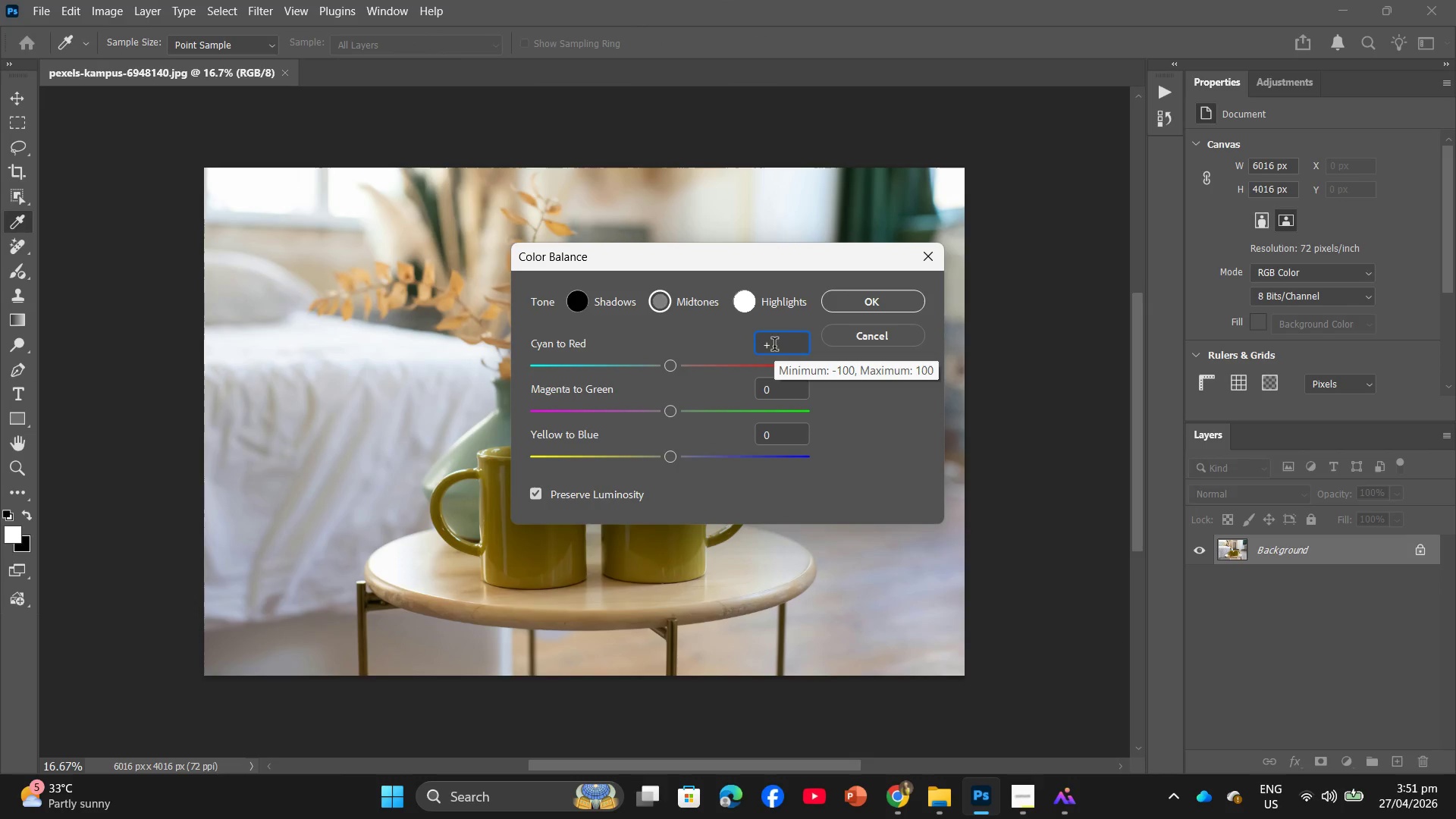 
key(Numpad1)
 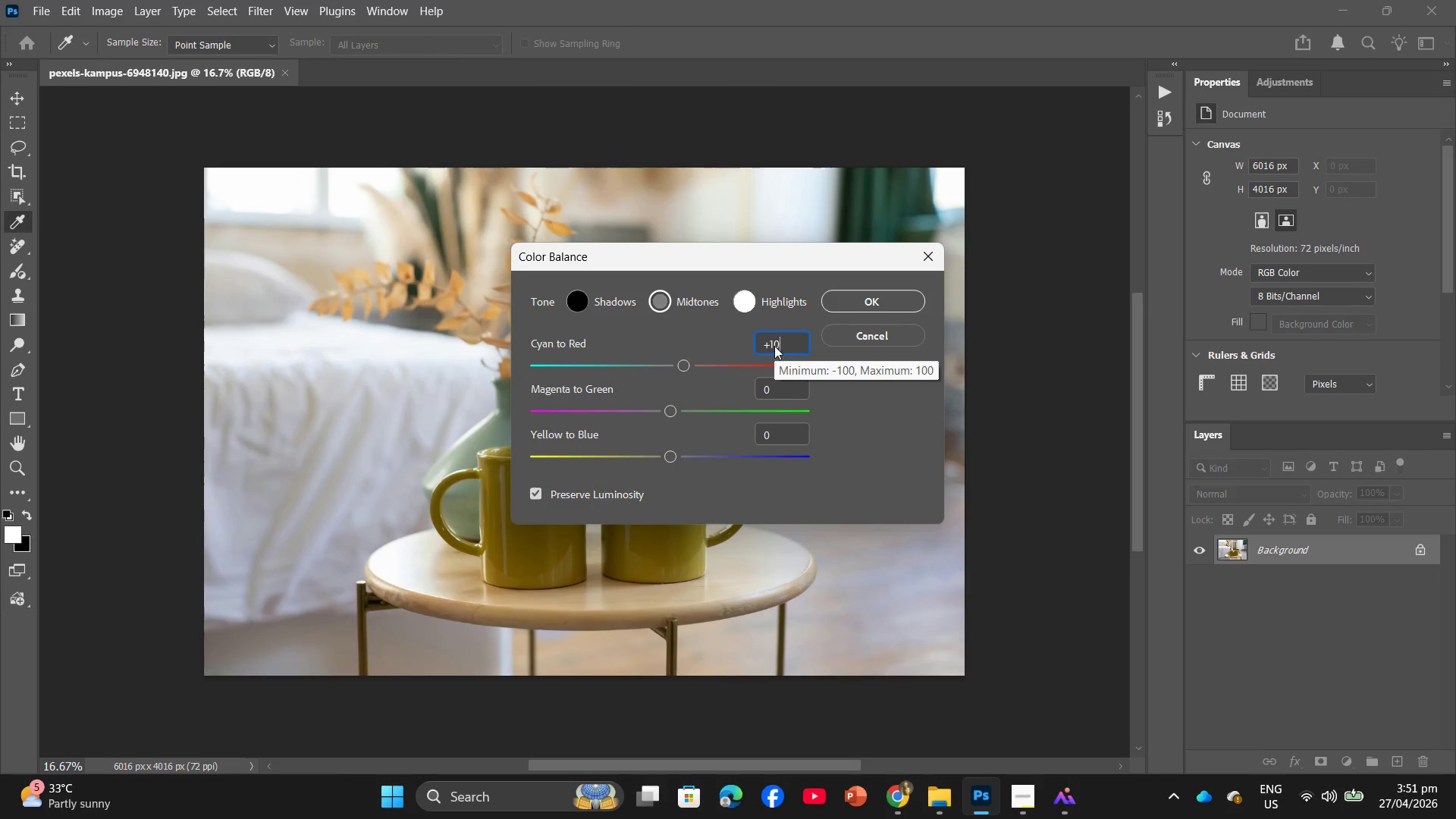 
key(Numpad0)
 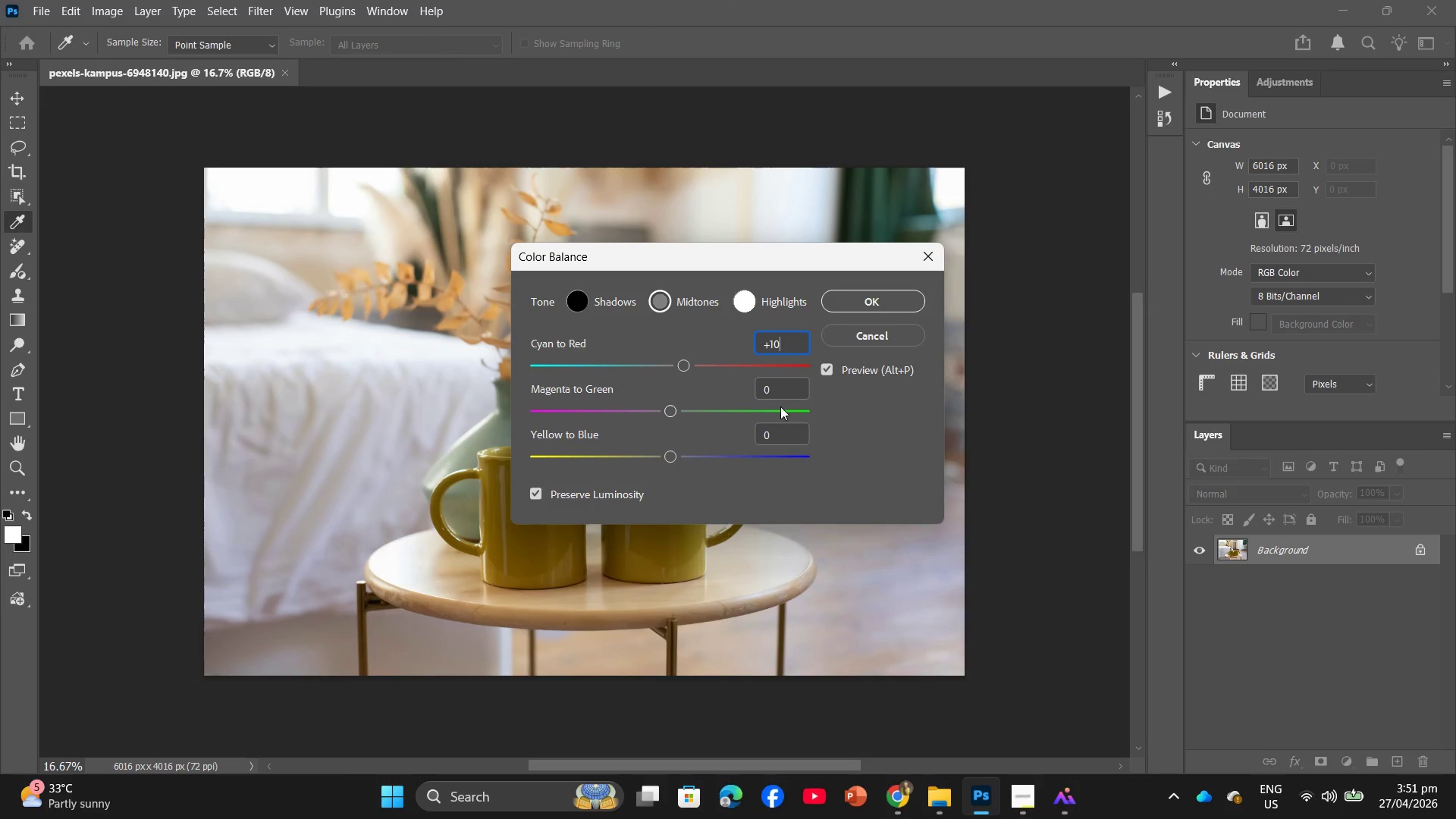 
left_click_drag(start_coordinate=[786, 394], to_coordinate=[737, 393])
 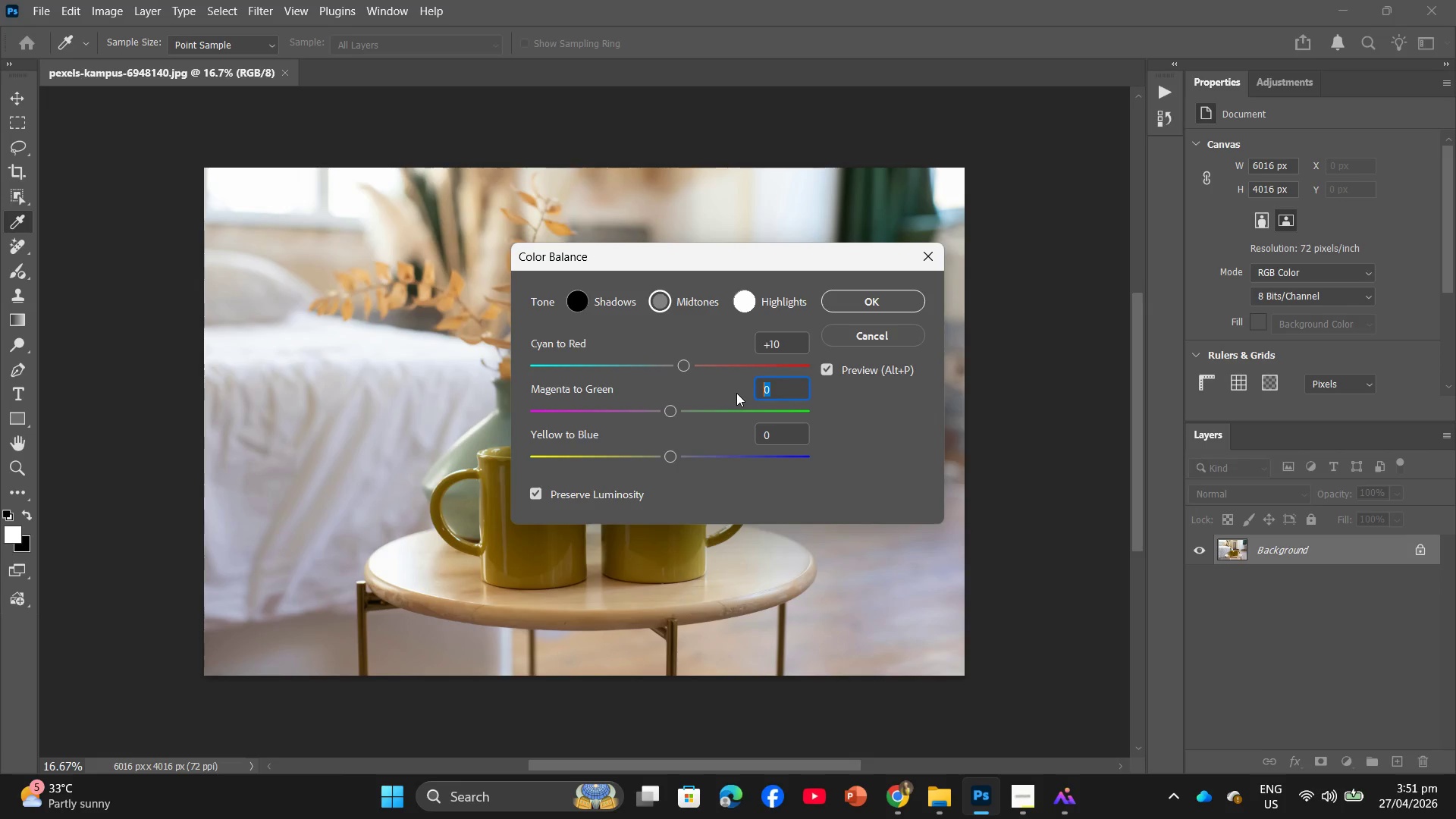 
key(Shift+ShiftRight)
 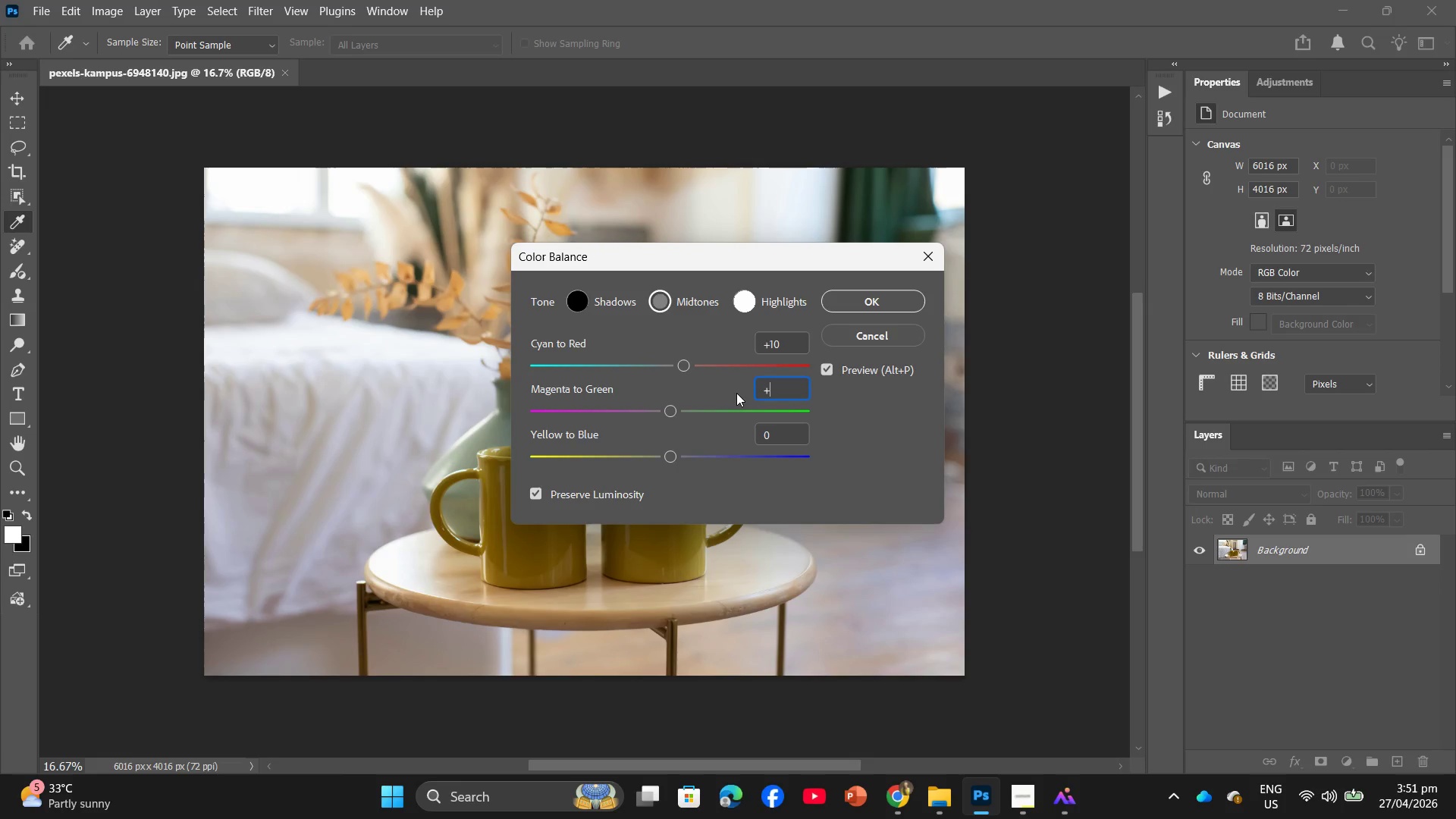 
key(Shift+Equal)
 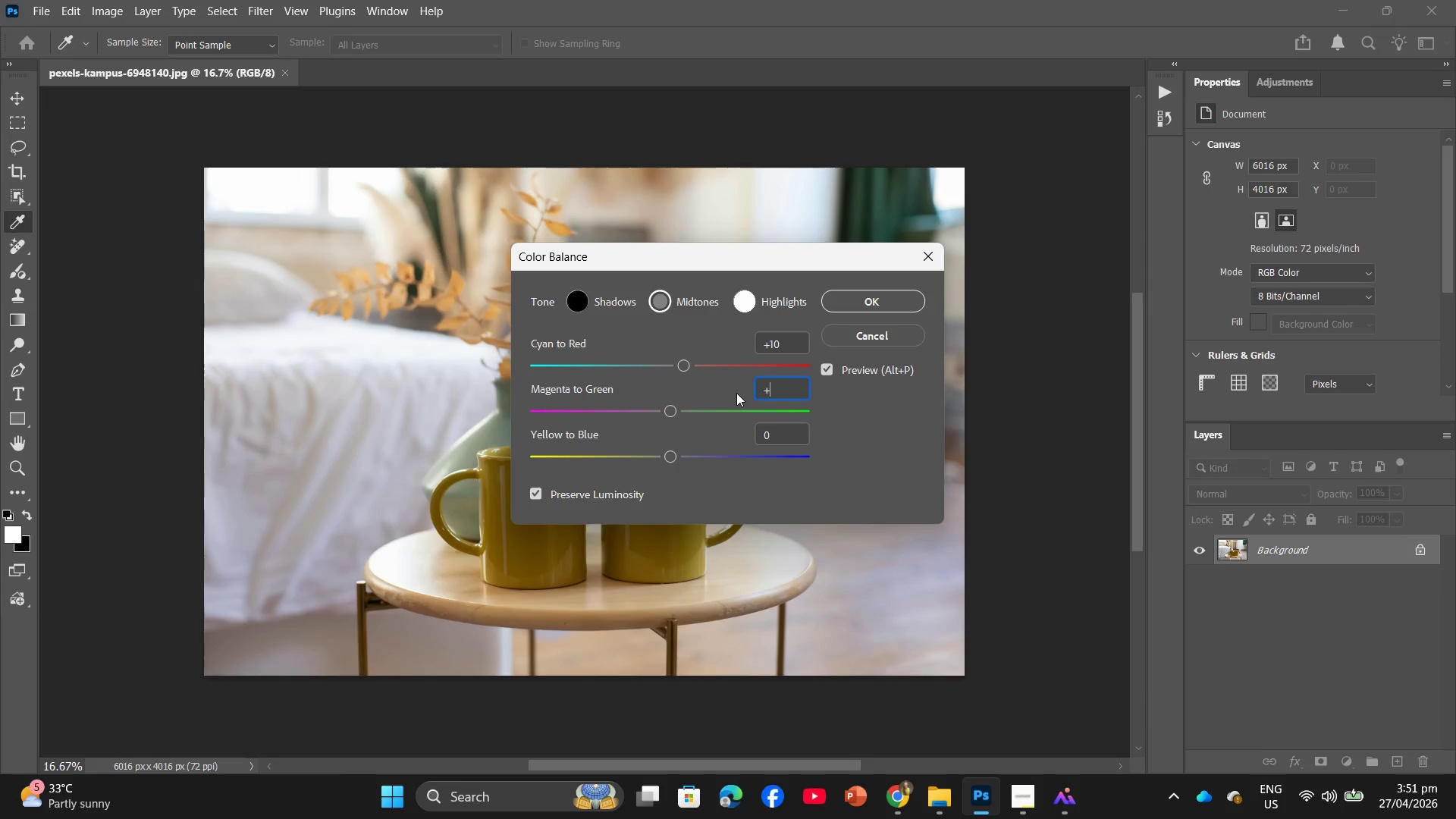 
key(Numpad3)
 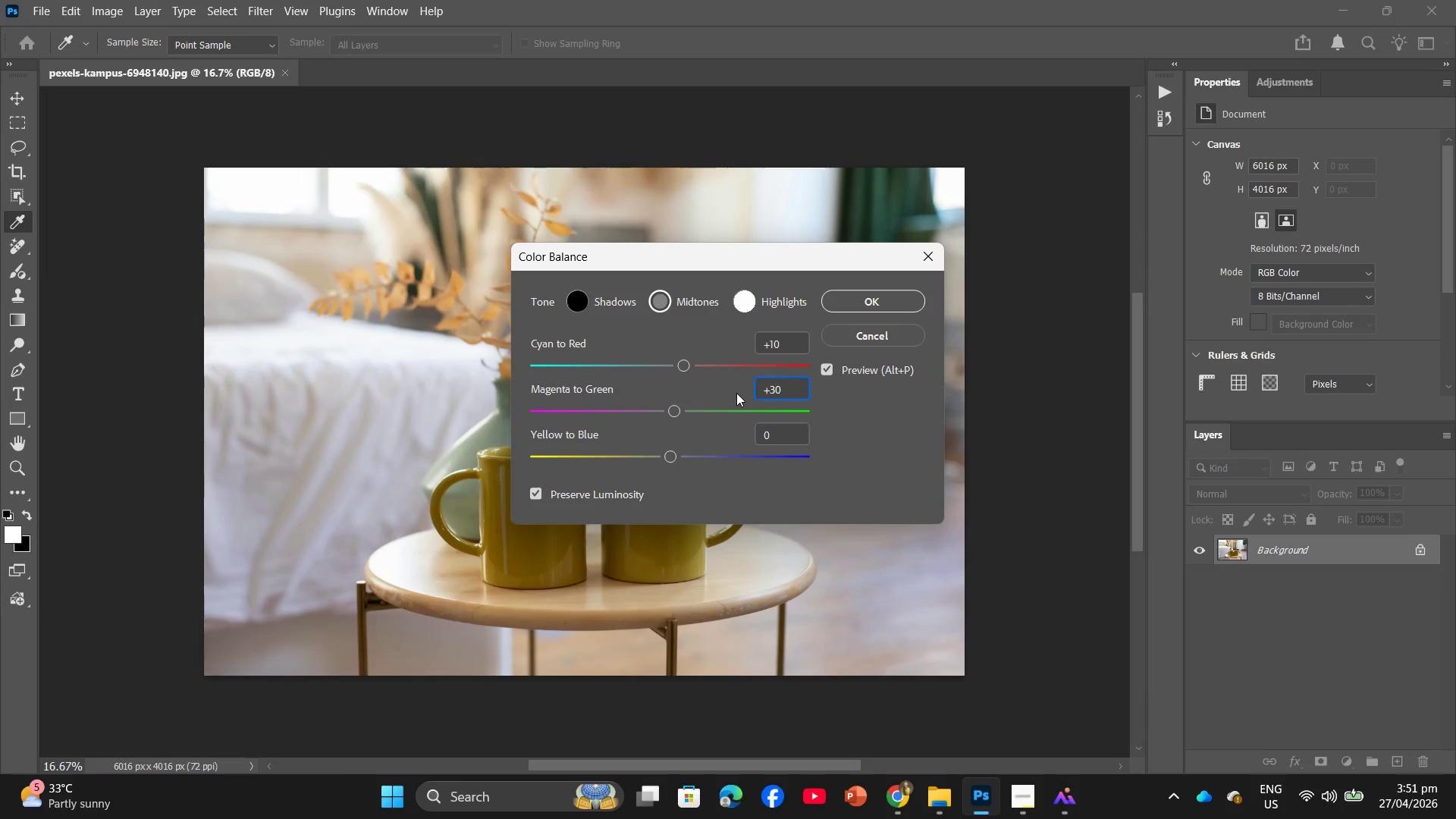 
key(Numpad0)
 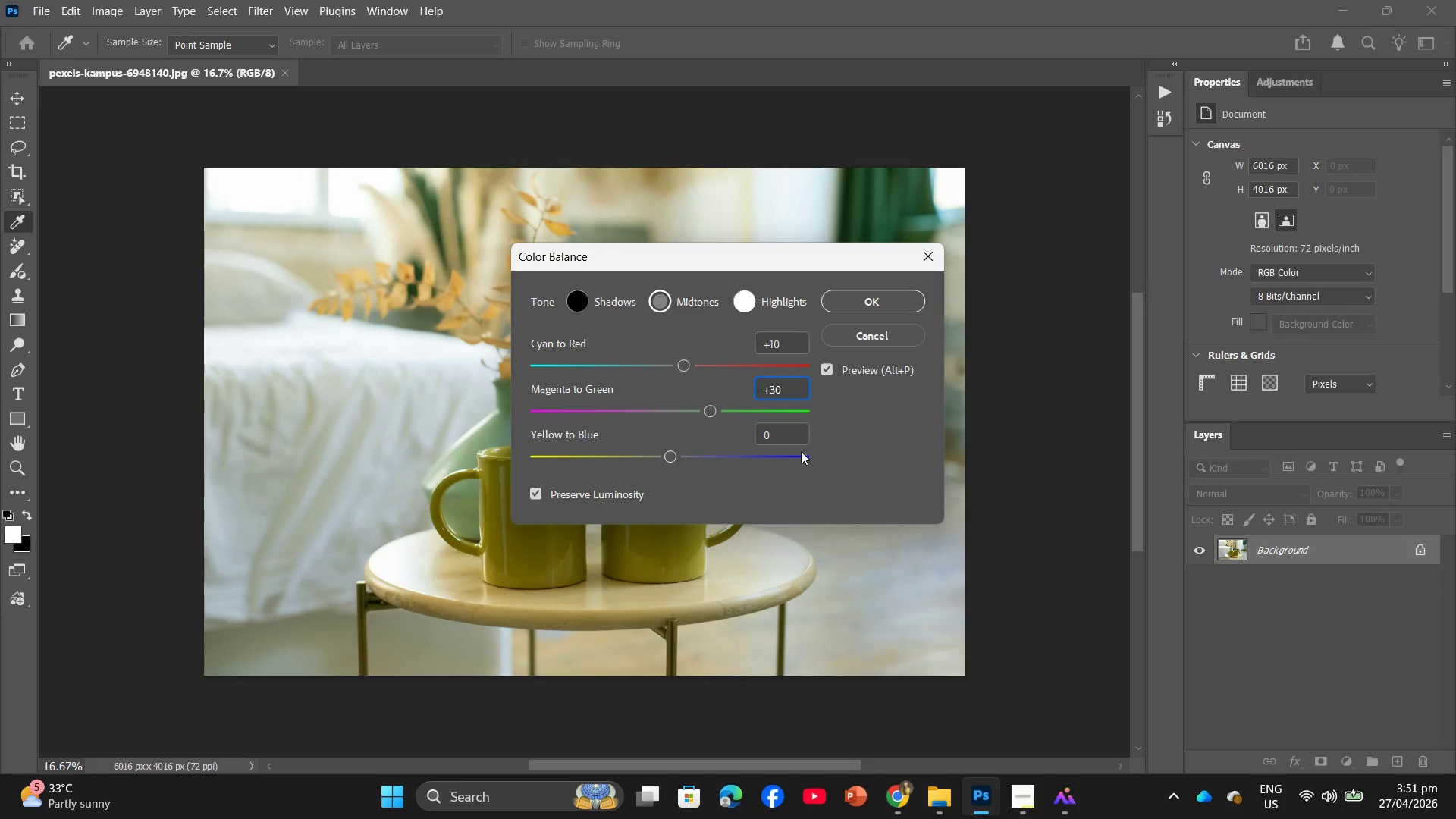 
left_click_drag(start_coordinate=[773, 429], to_coordinate=[735, 444])
 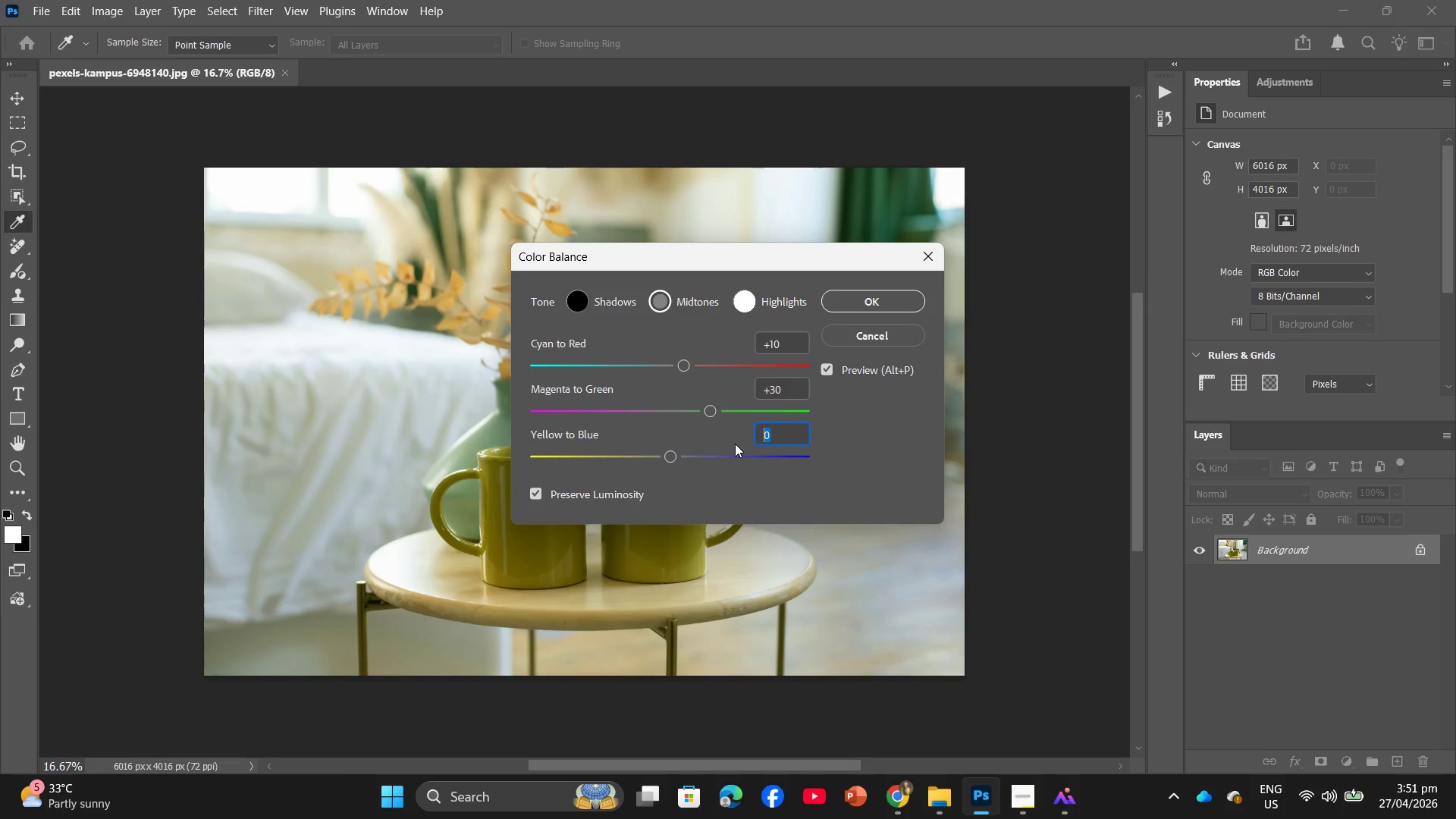 
key(Shift+ShiftRight)
 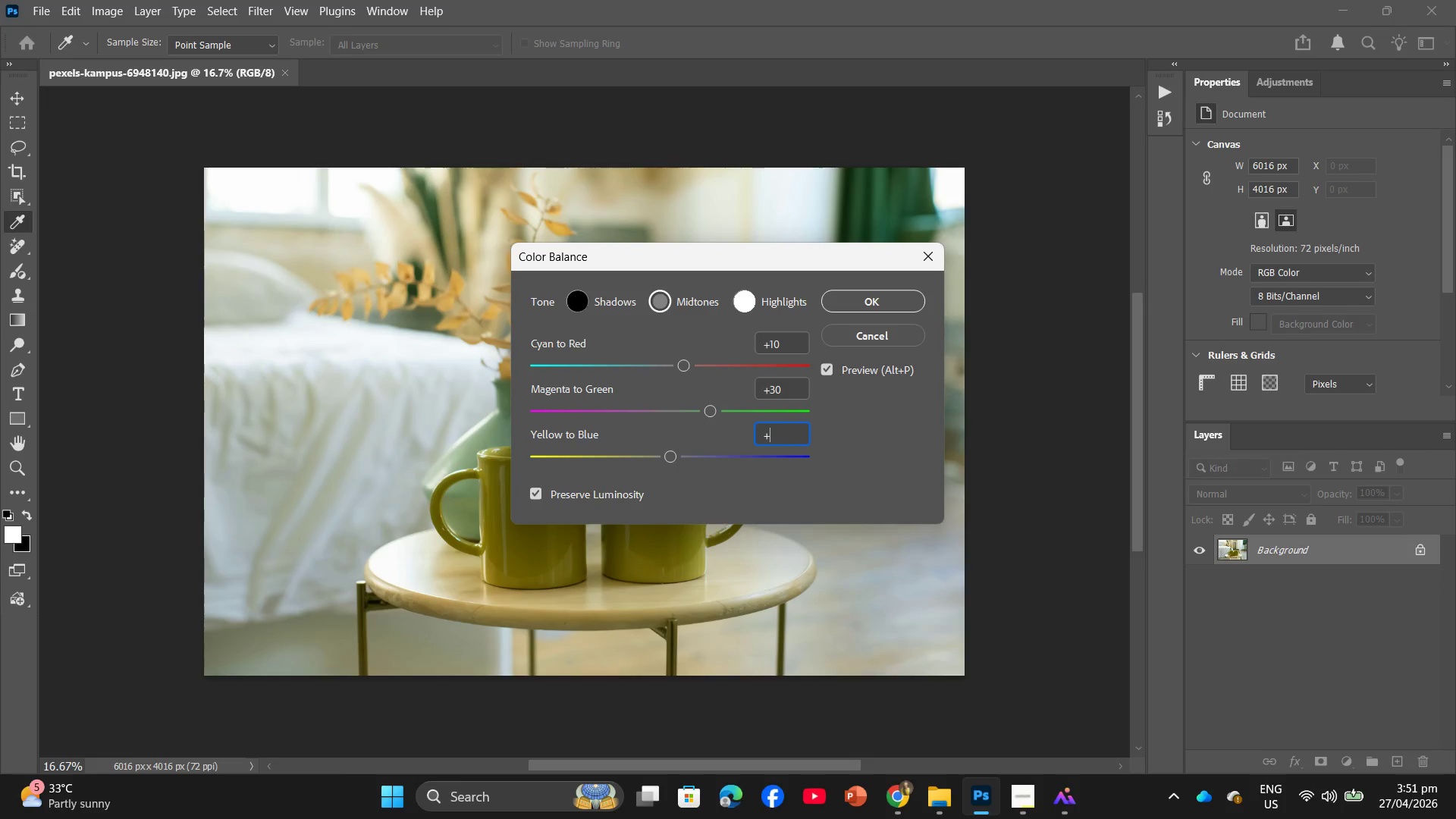 
key(Shift+Equal)
 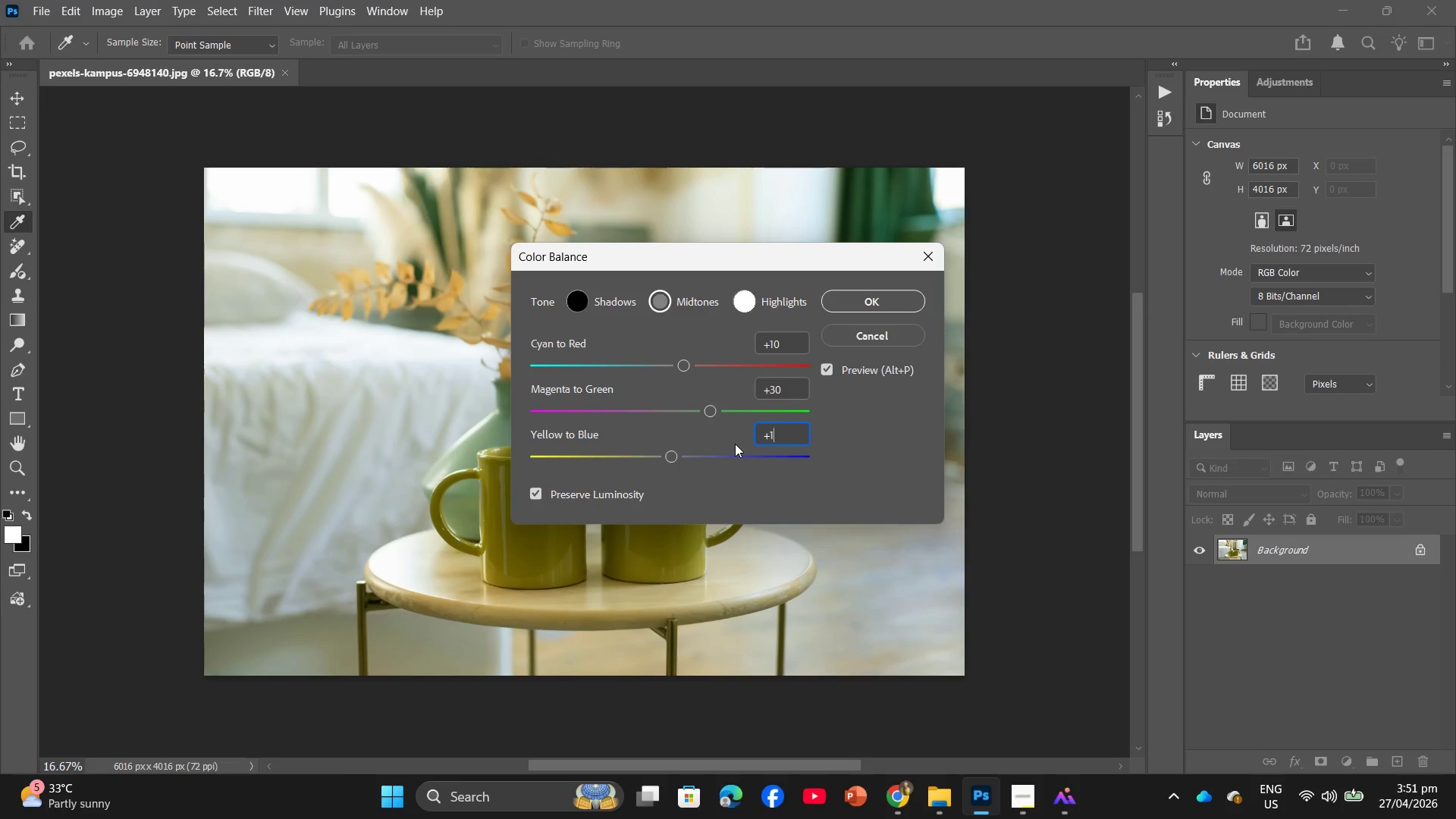 
key(Numpad1)
 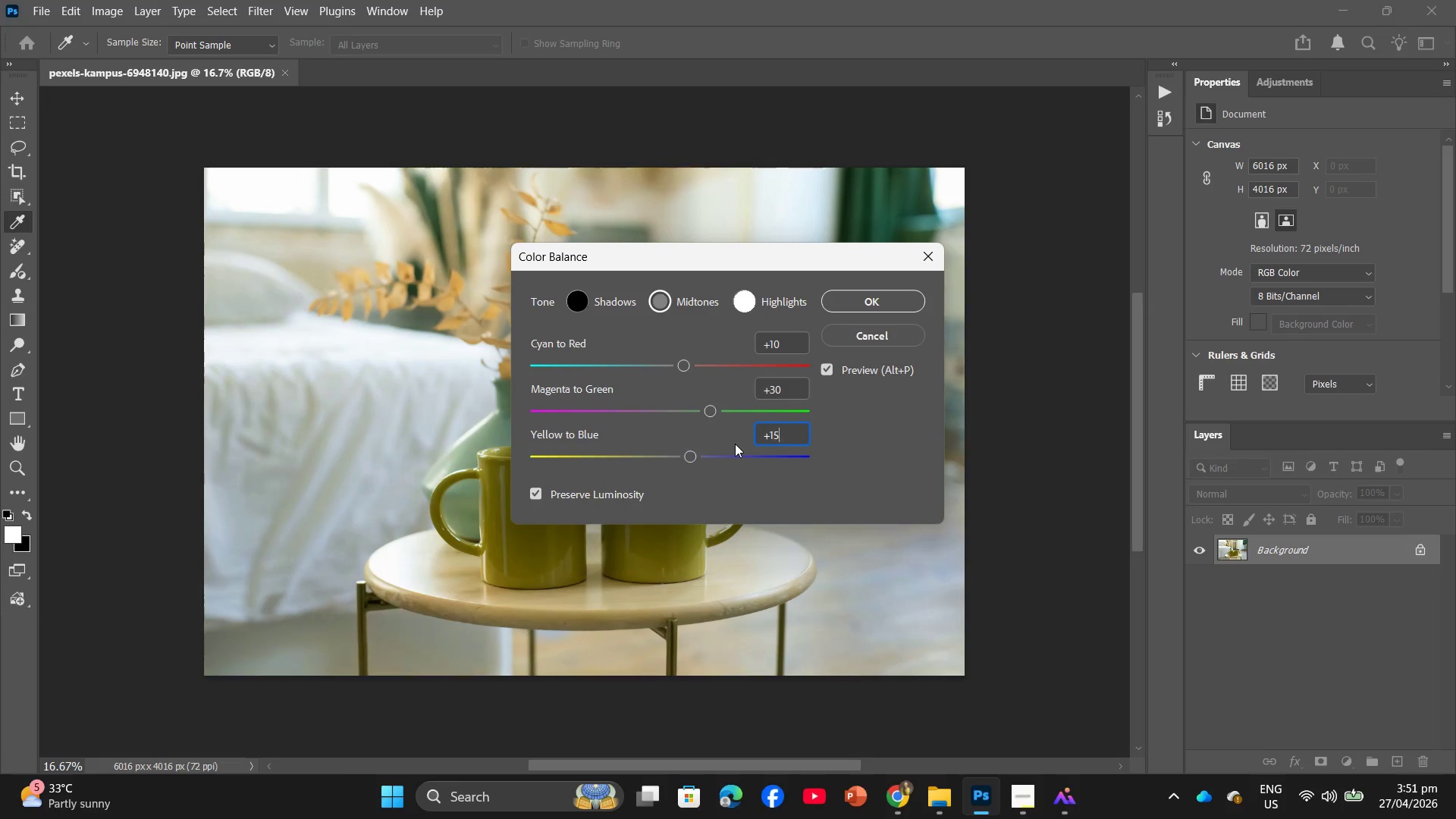 
key(Numpad5)
 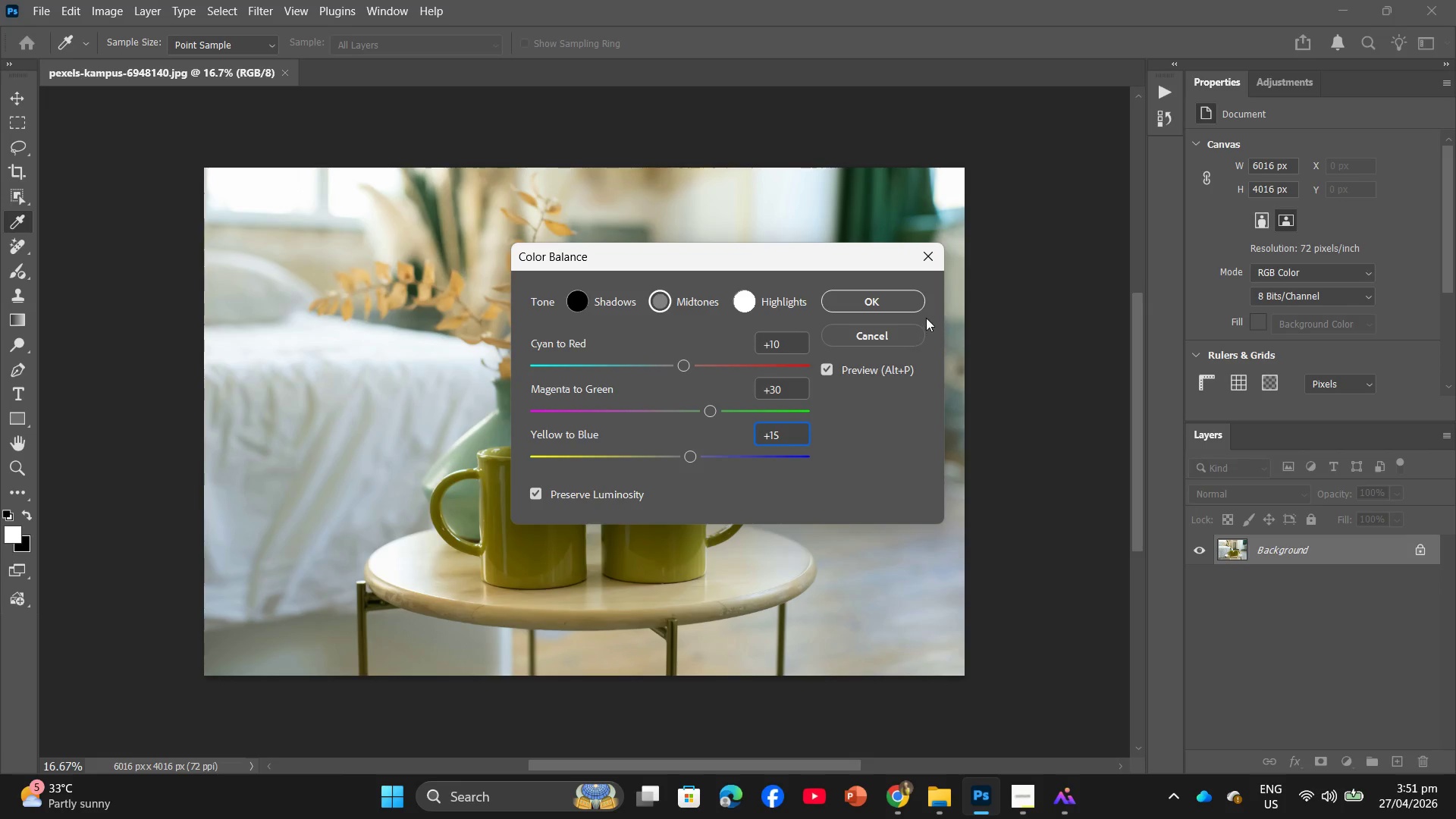 
left_click([836, 285])
 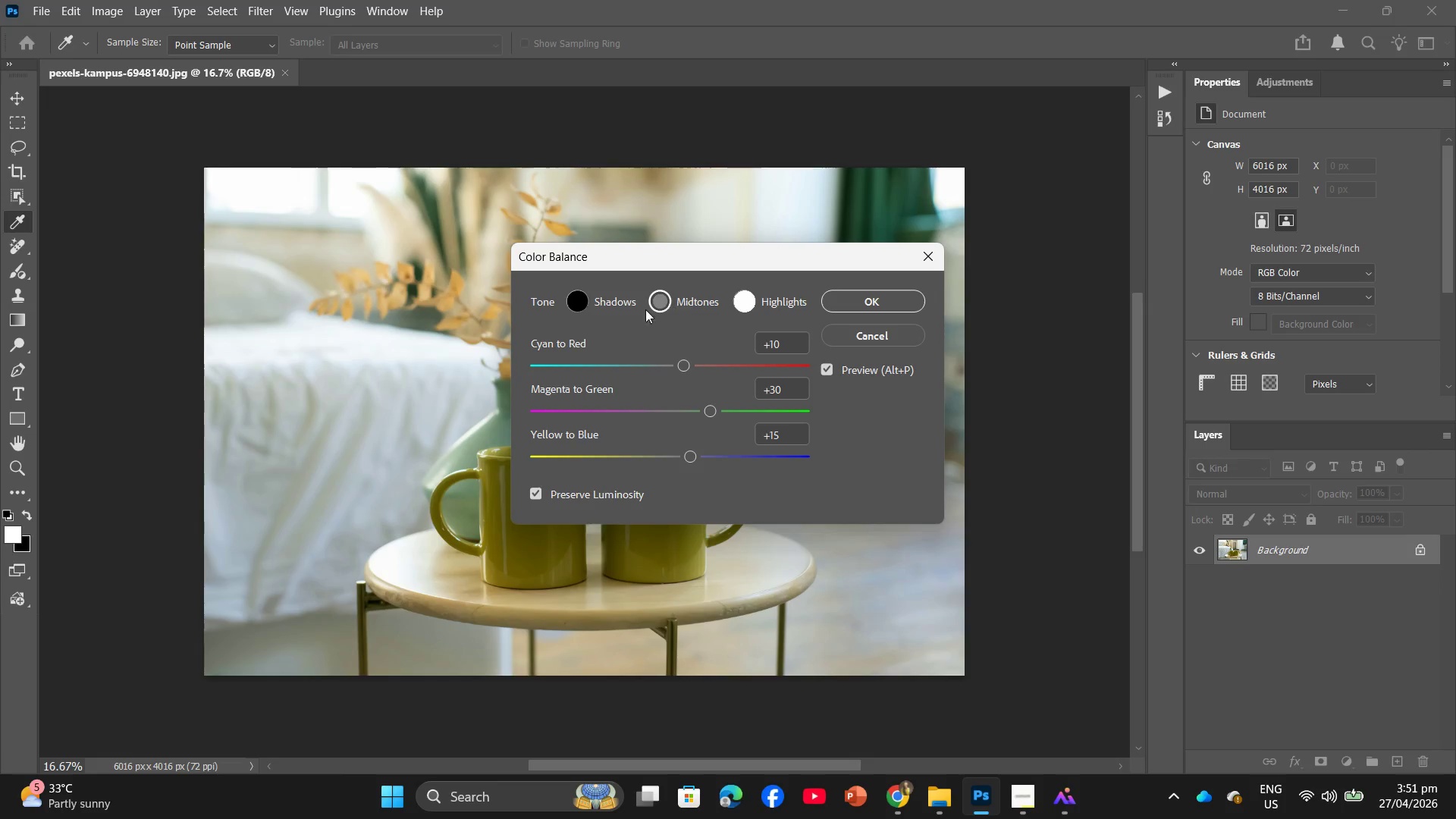 
left_click([564, 300])
 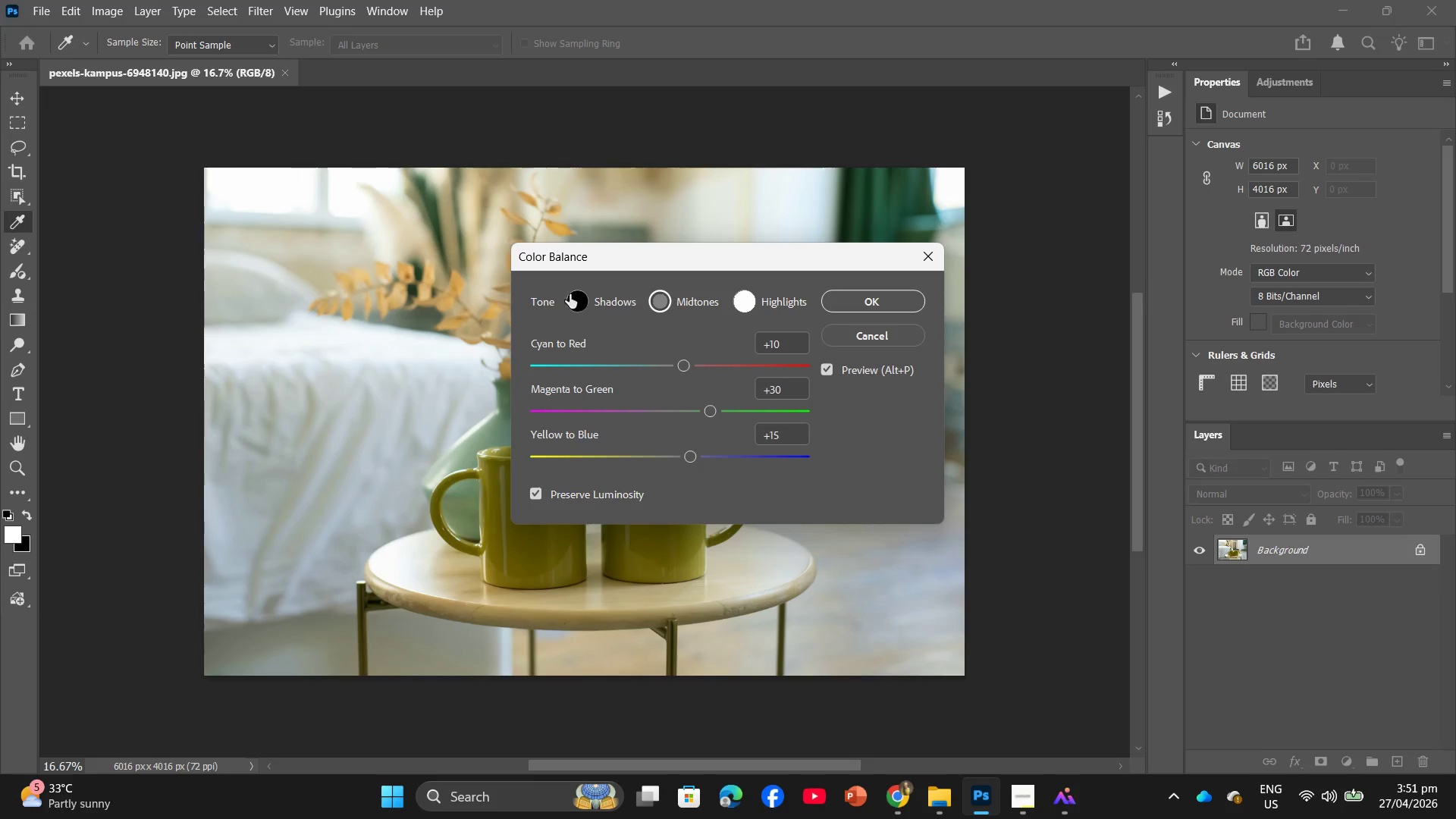 
left_click([570, 294])
 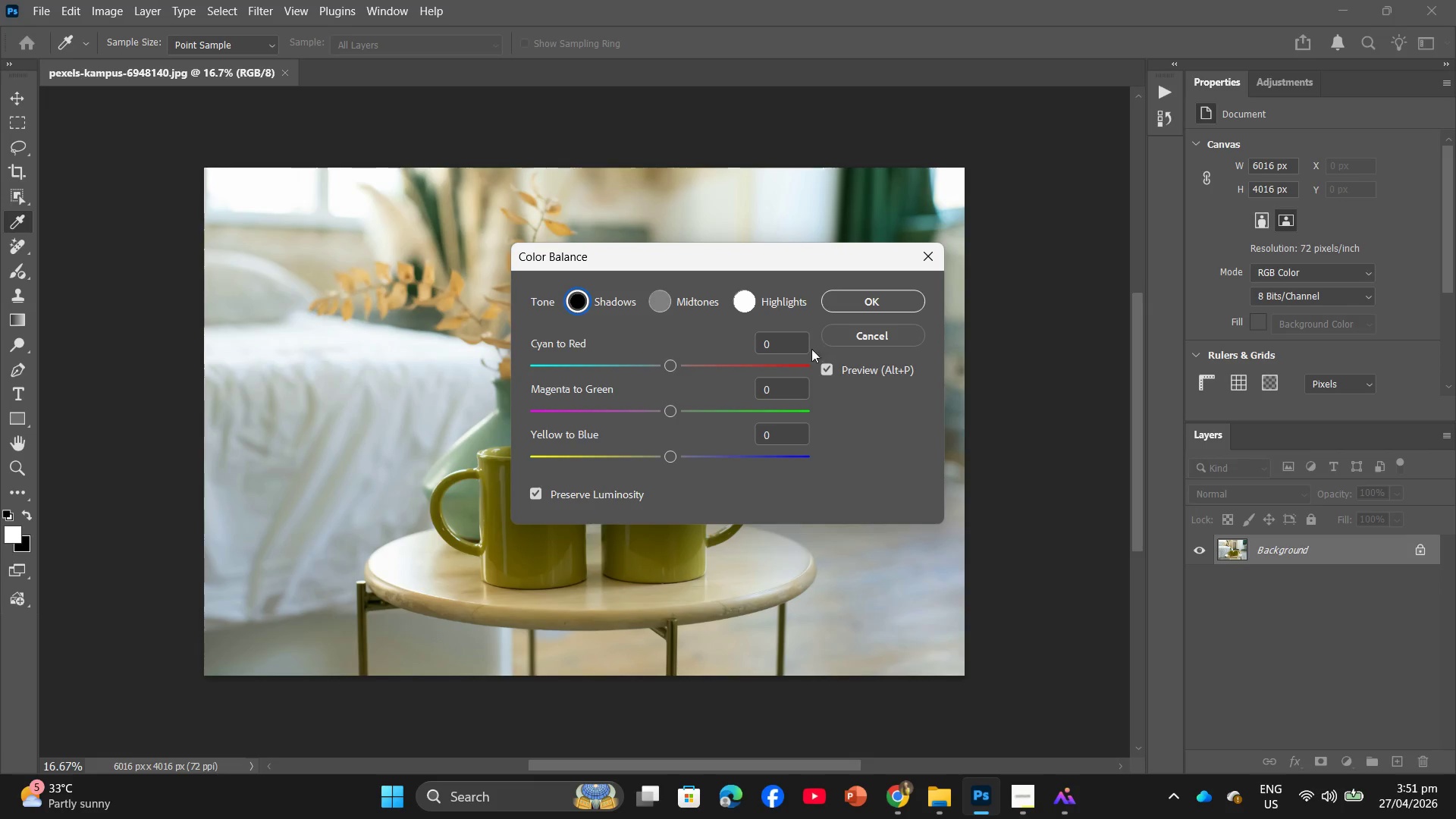 
left_click_drag(start_coordinate=[766, 343], to_coordinate=[733, 344])
 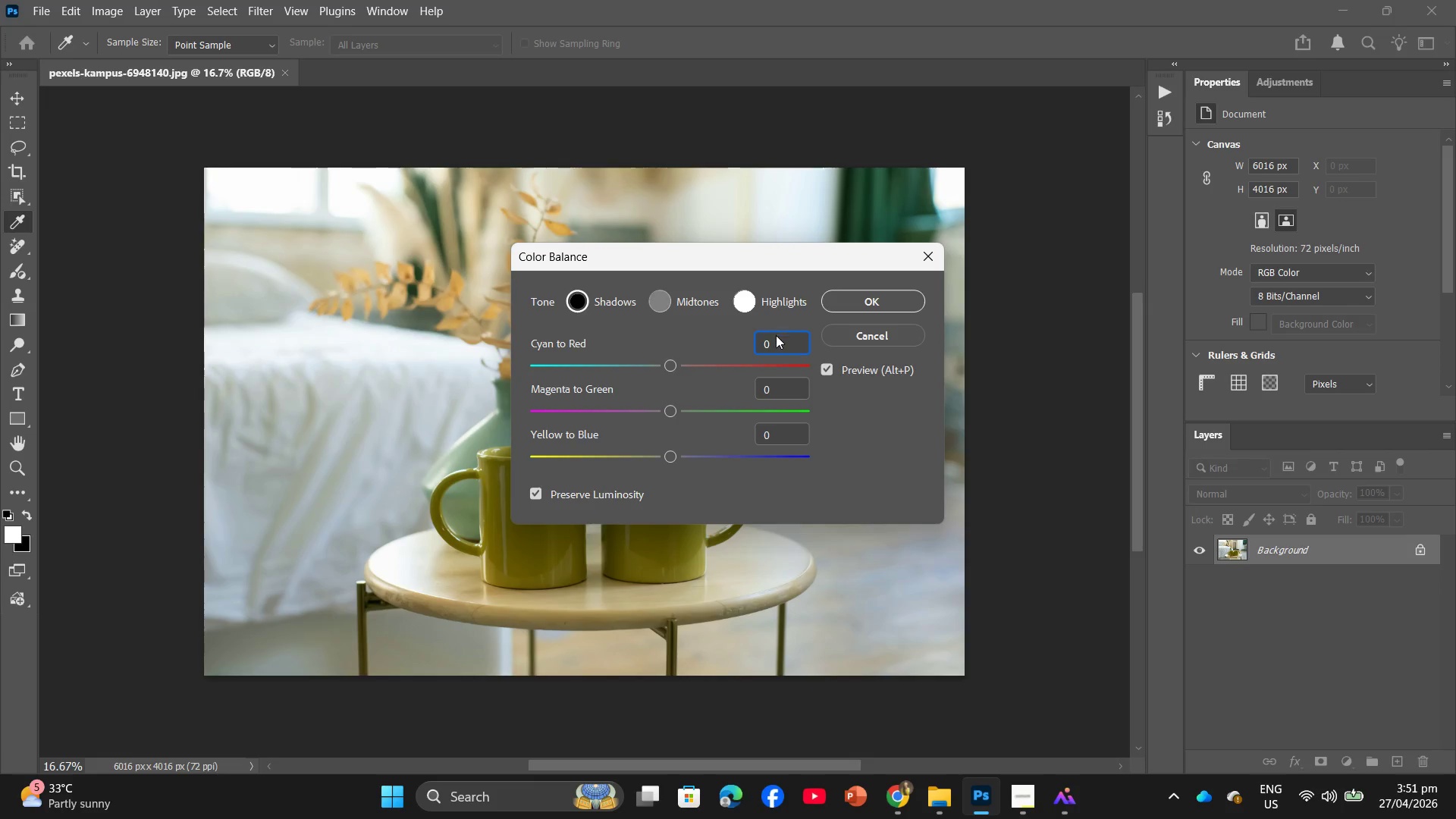 
left_click_drag(start_coordinate=[776, 346], to_coordinate=[736, 360])
 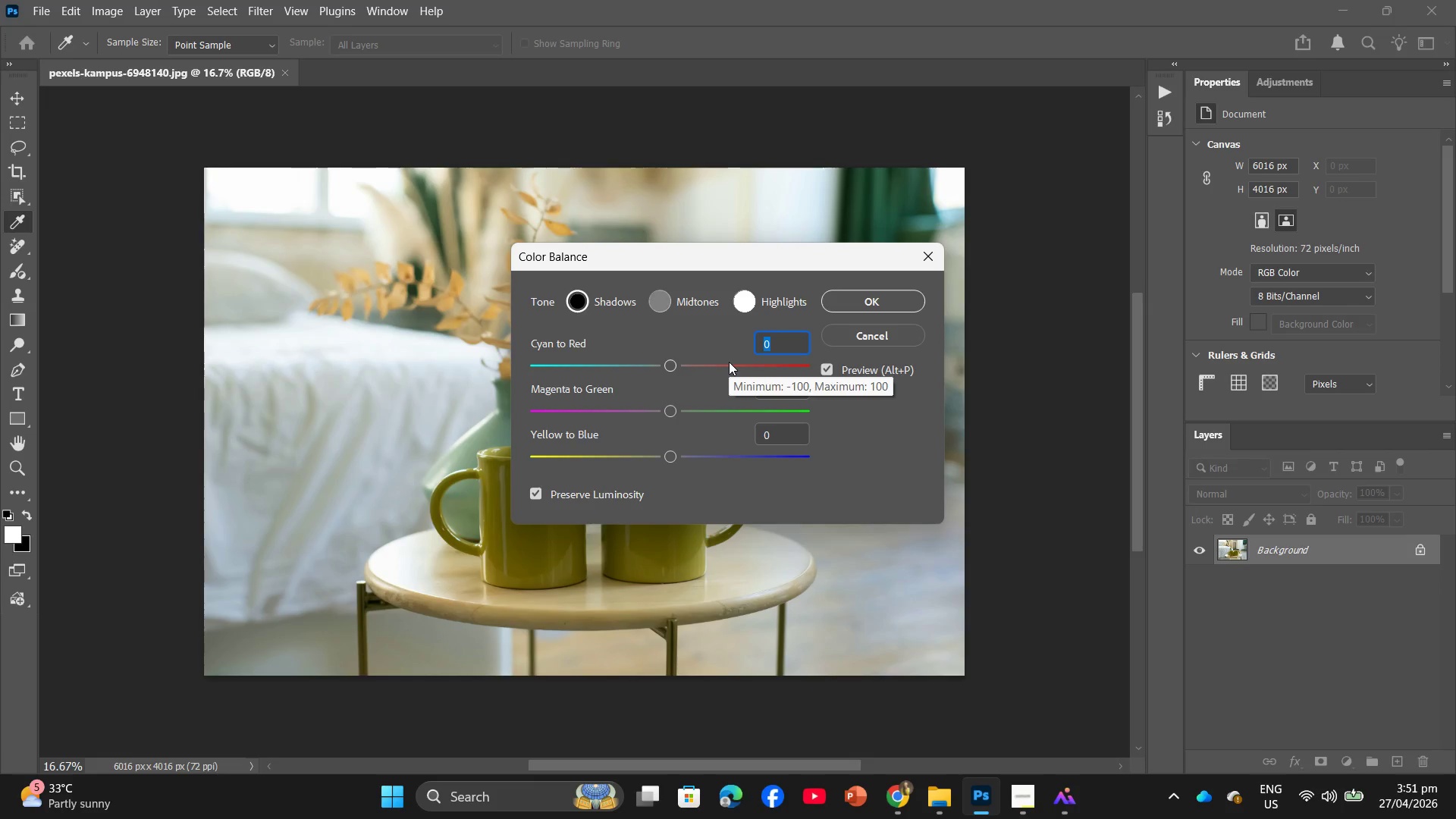 
key(Shift+ShiftRight)
 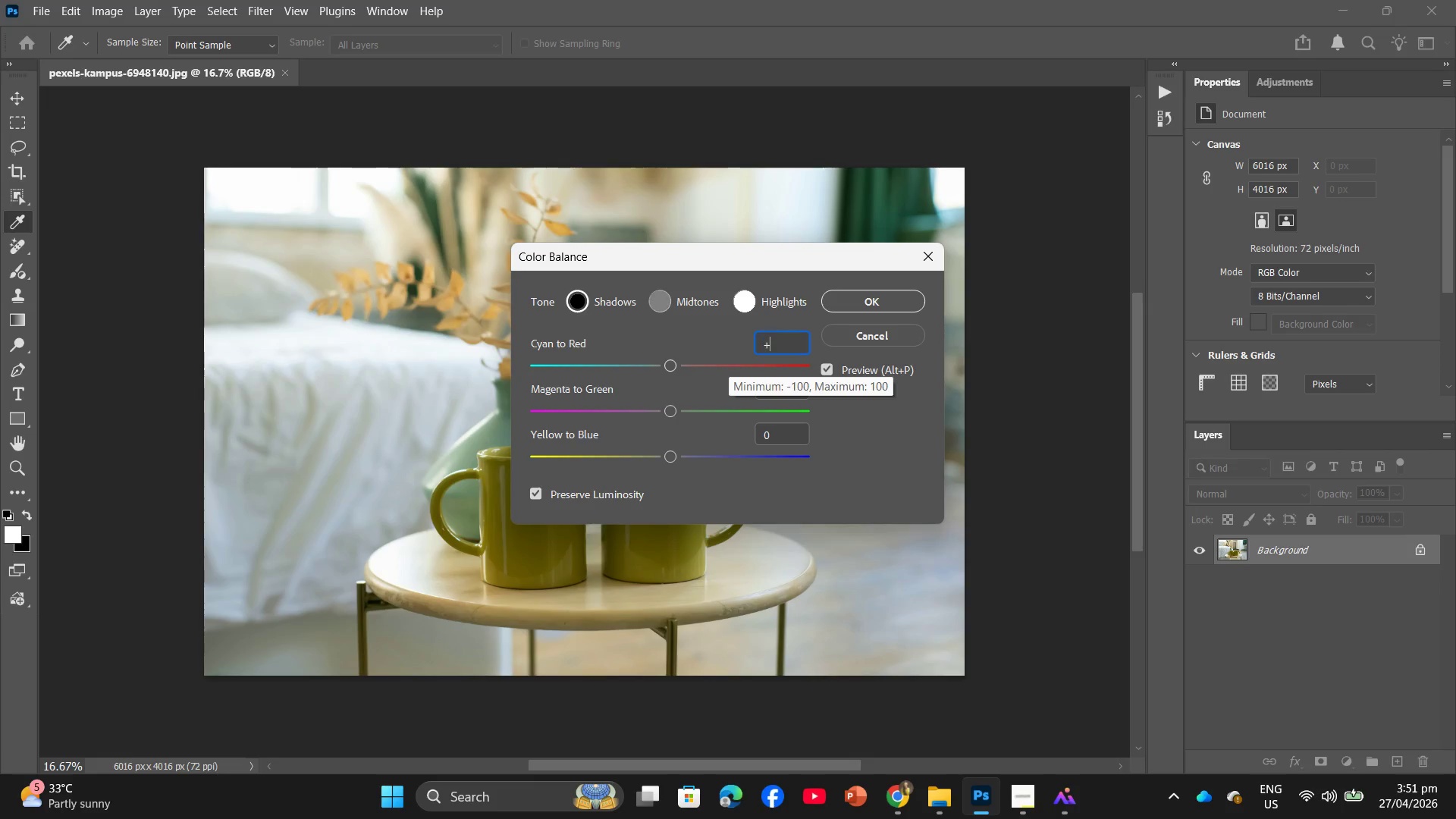 
key(Shift+Equal)
 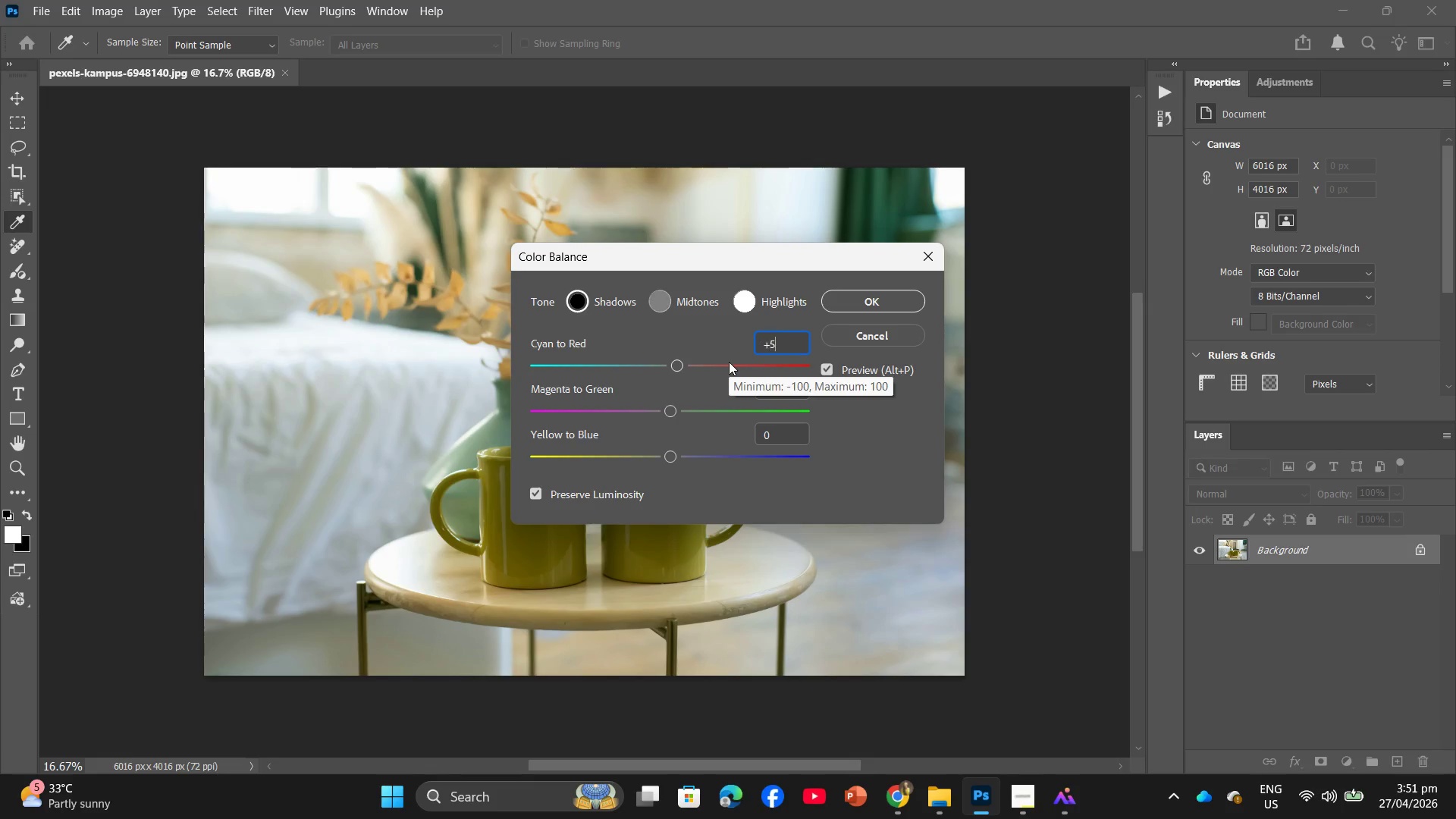 
key(Numpad5)
 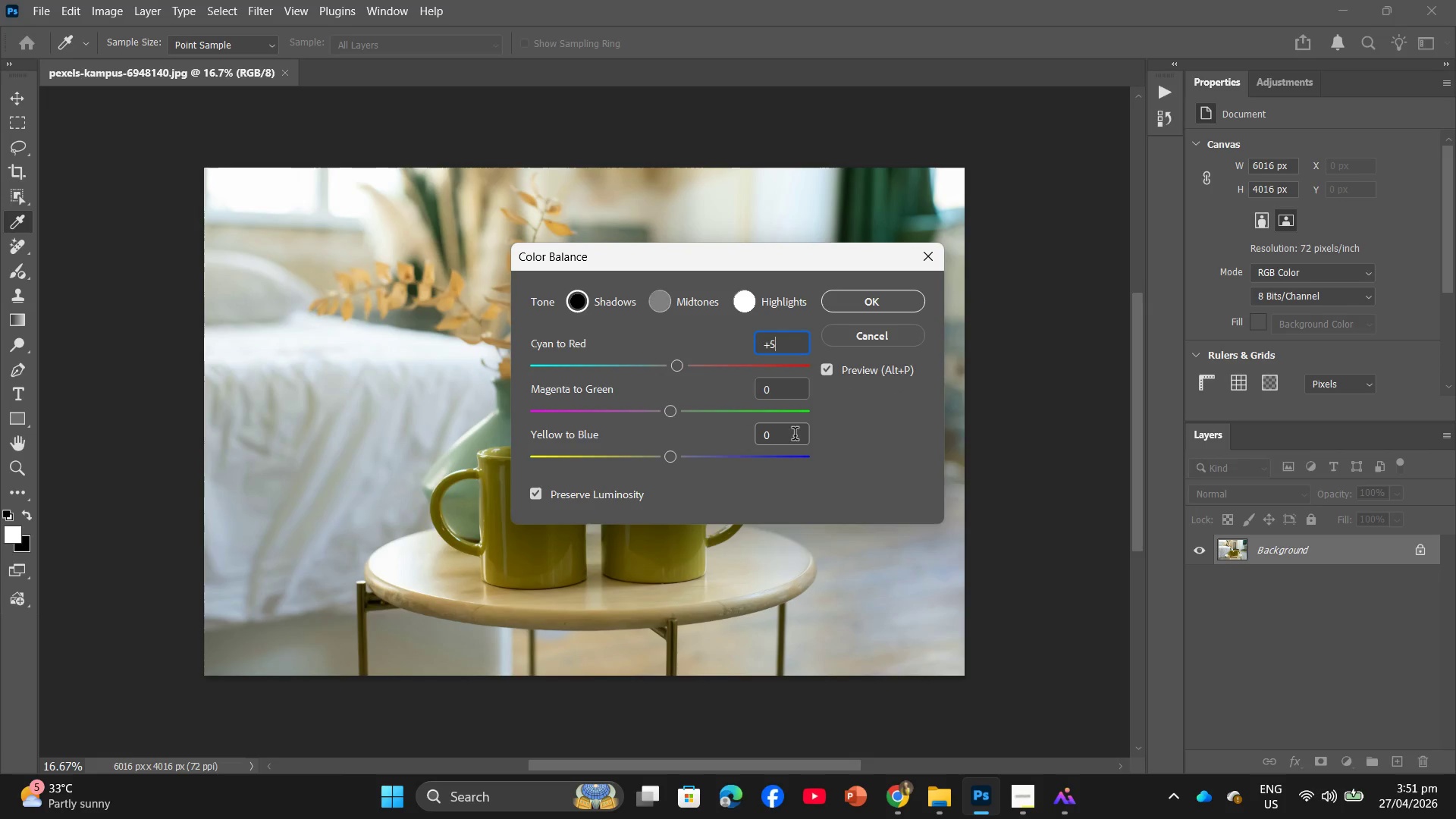 
left_click_drag(start_coordinate=[788, 440], to_coordinate=[730, 442])
 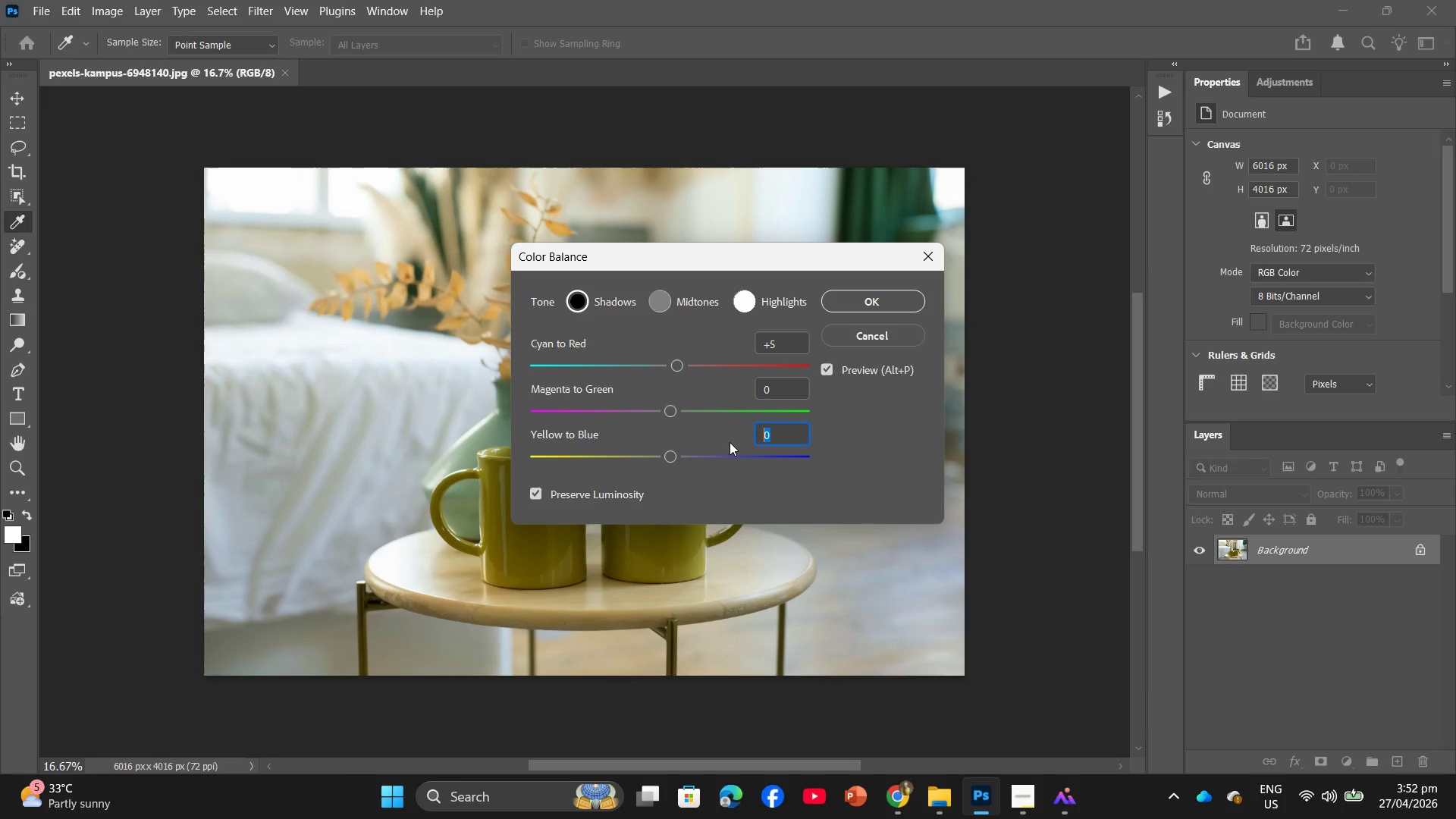 
key(Shift+ShiftRight)
 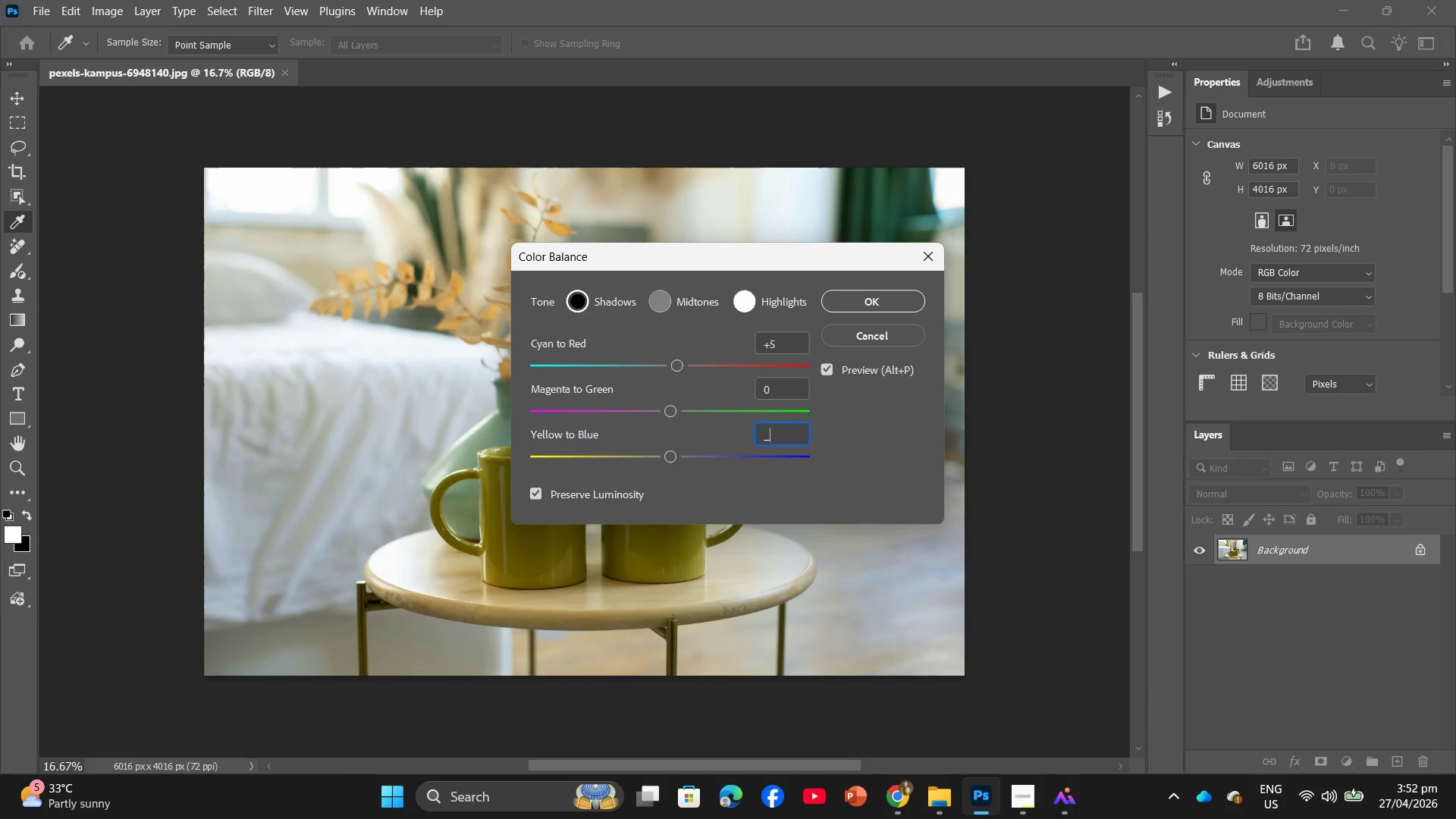 
key(Shift+Minus)
 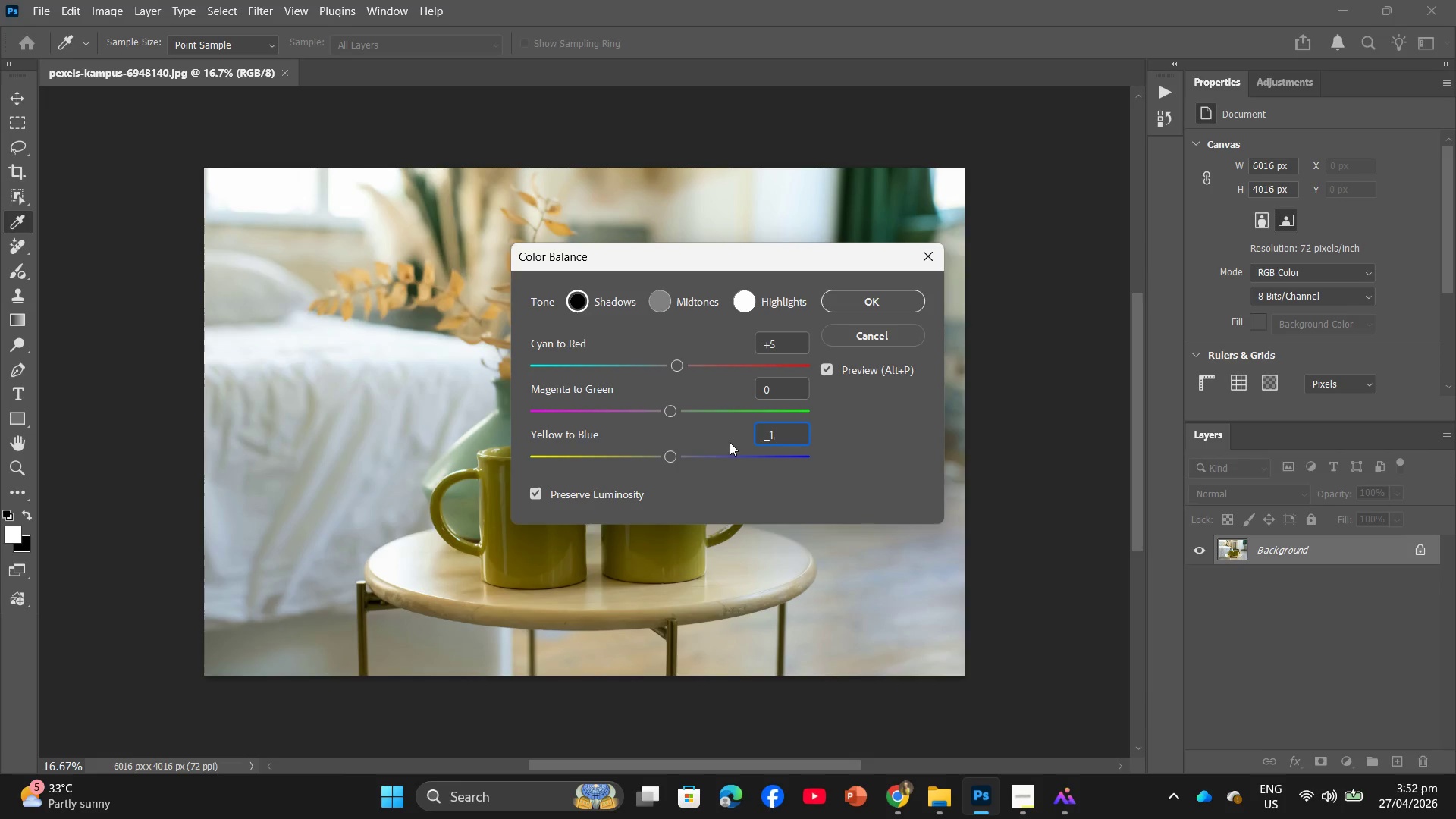 
key(Numpad1)
 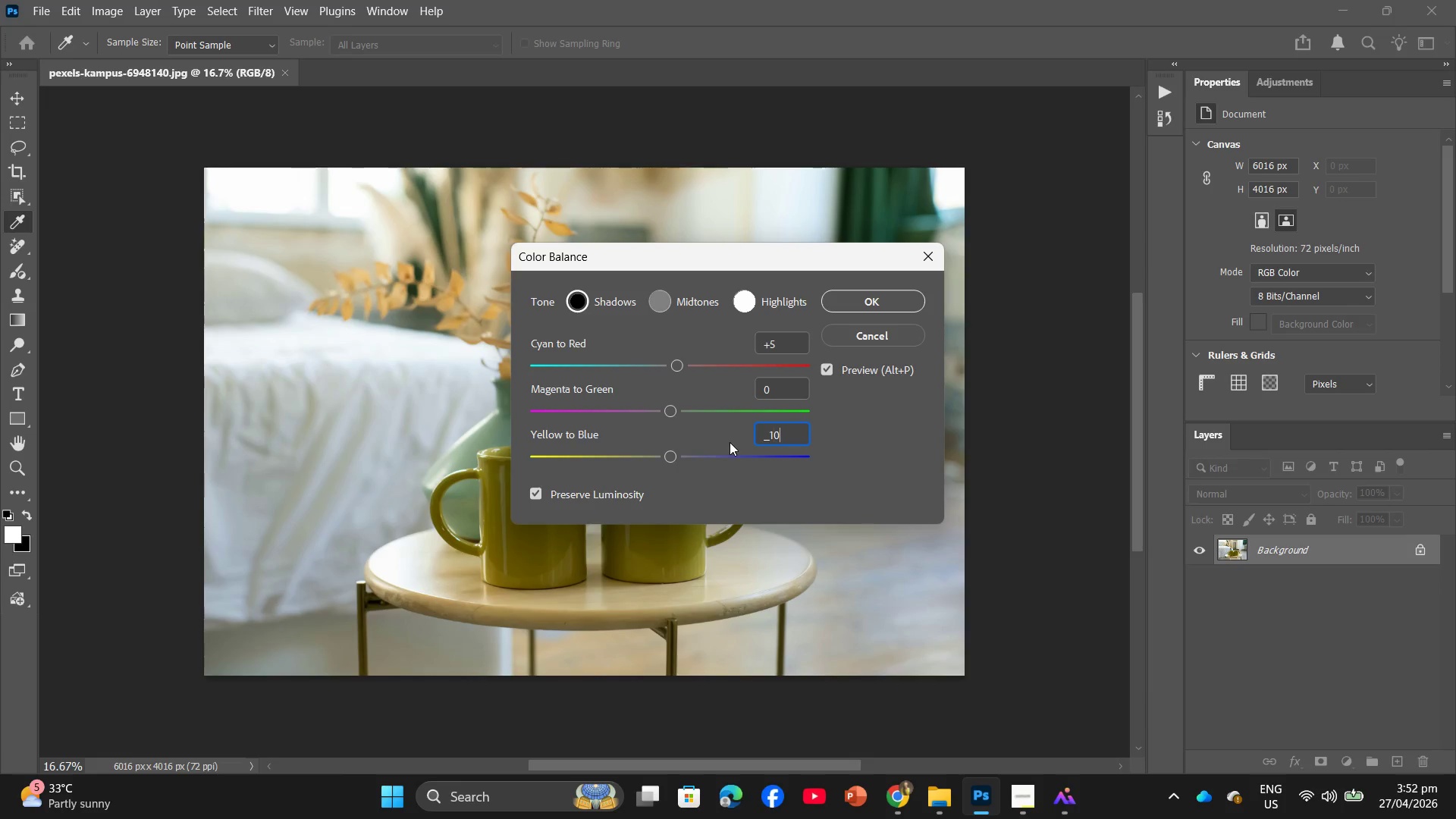 
key(Numpad0)
 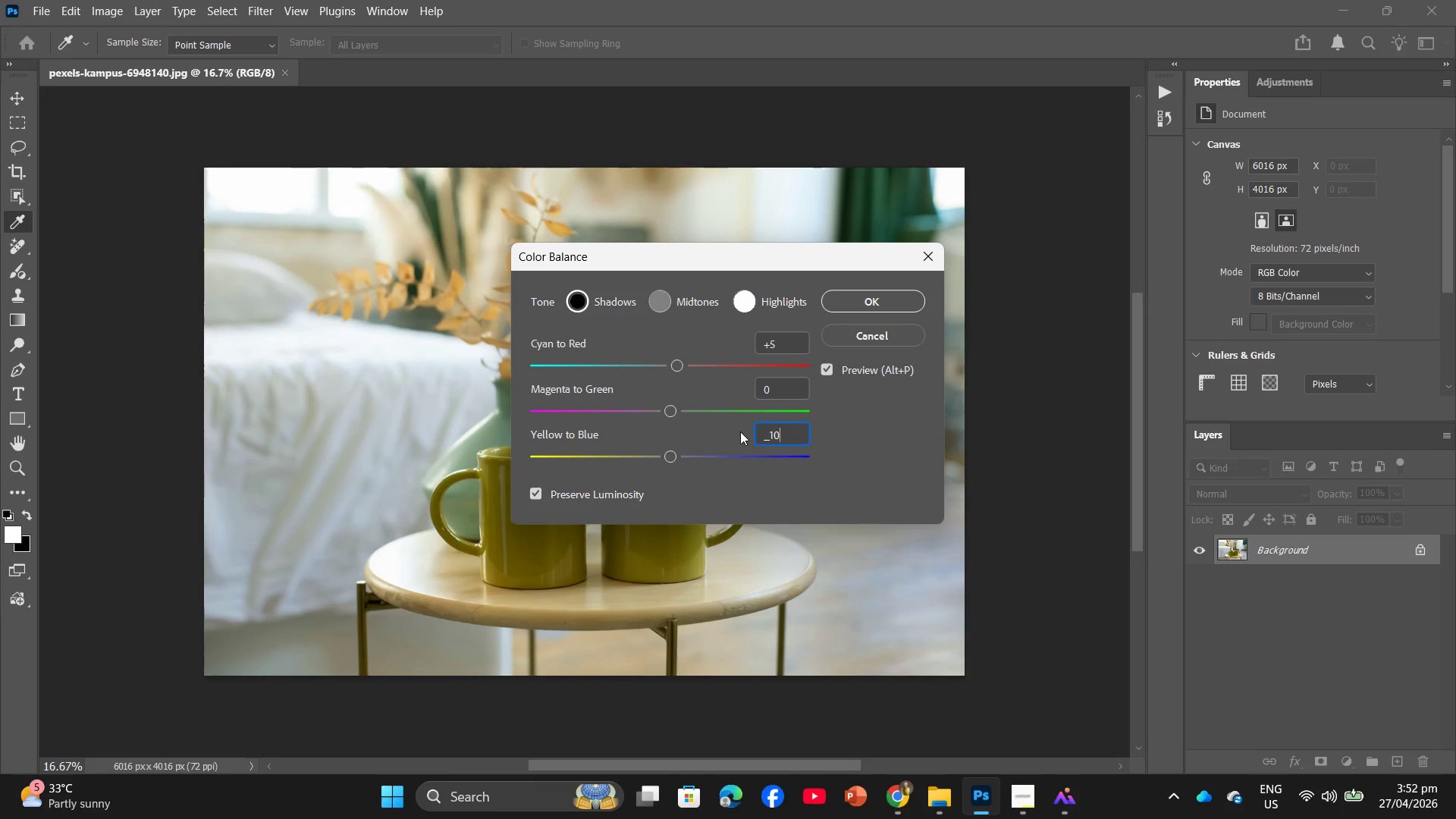 
key(Backspace)
 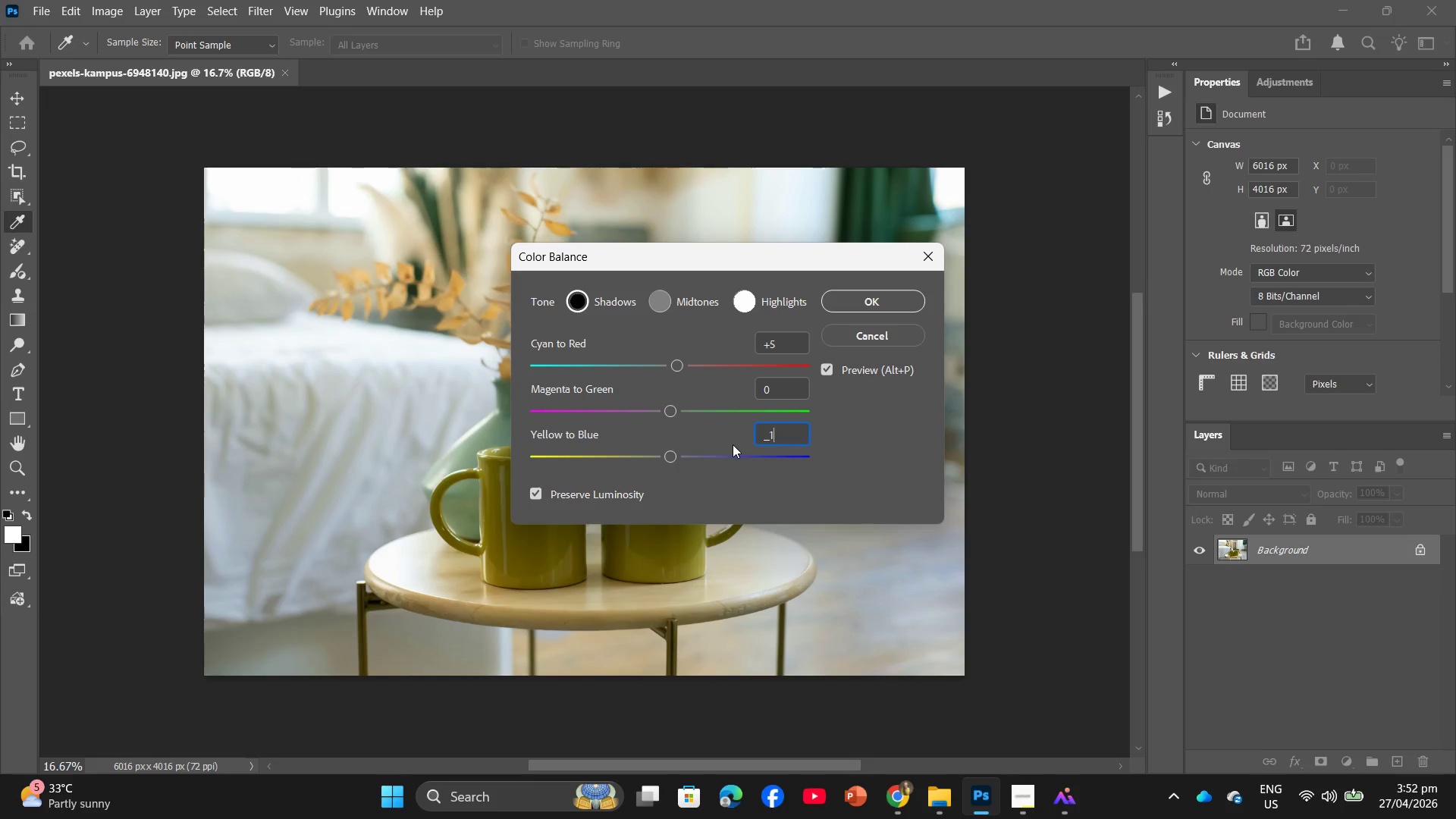 
key(Backspace)
 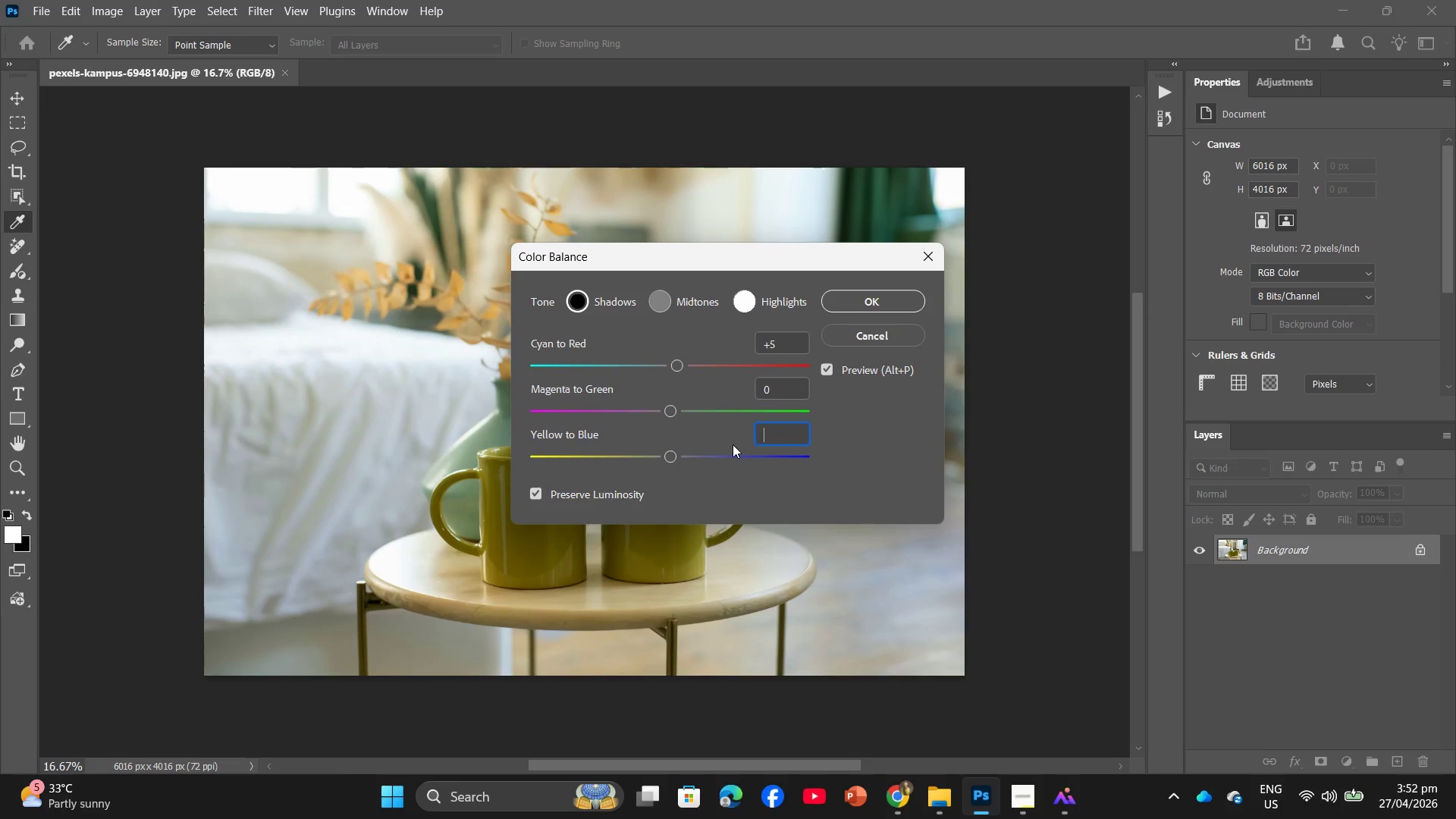 
key(Backspace)
 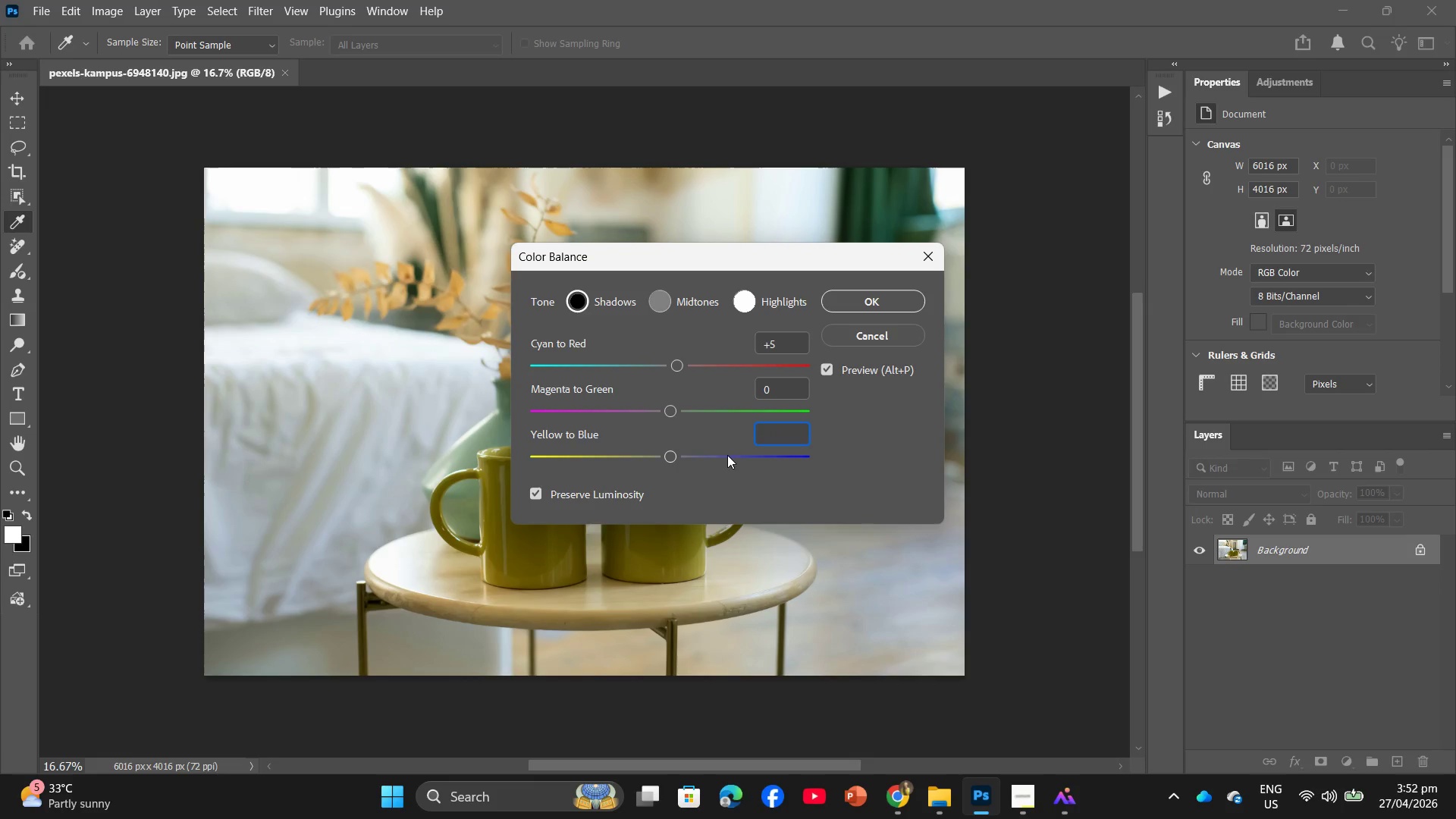 
key(Shift+ShiftRight)
 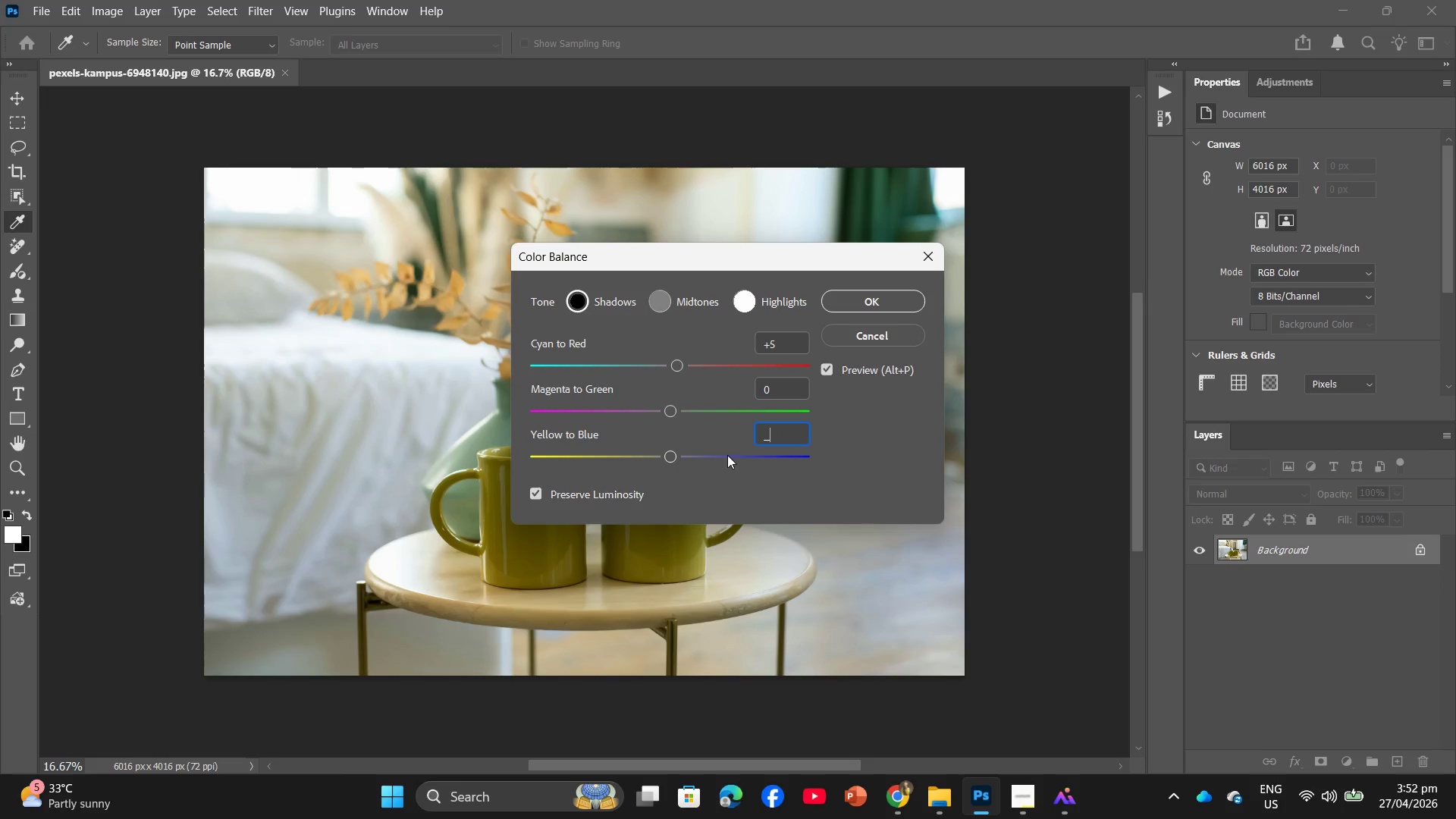 
key(Shift+Minus)
 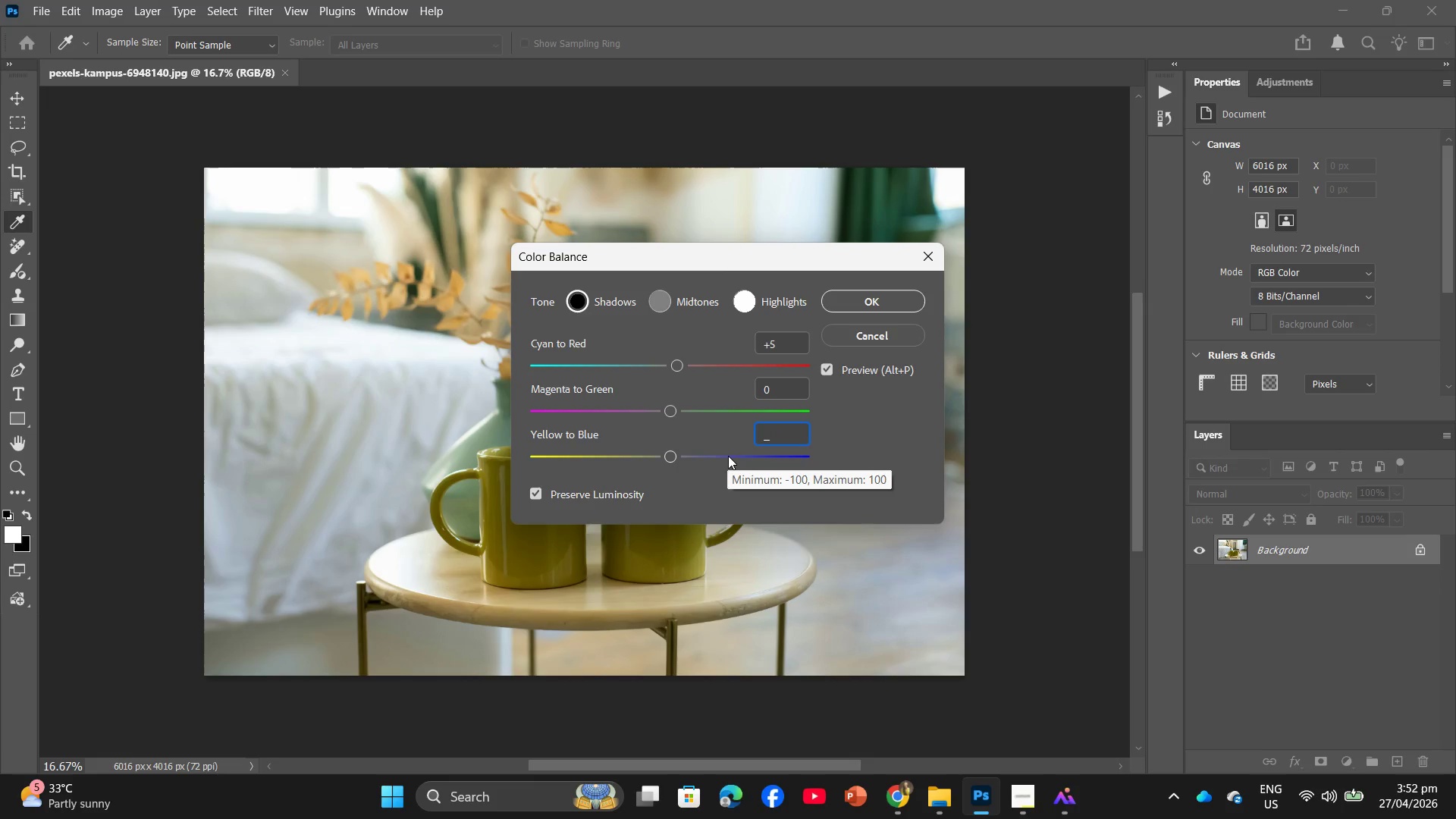 
key(Backspace)
 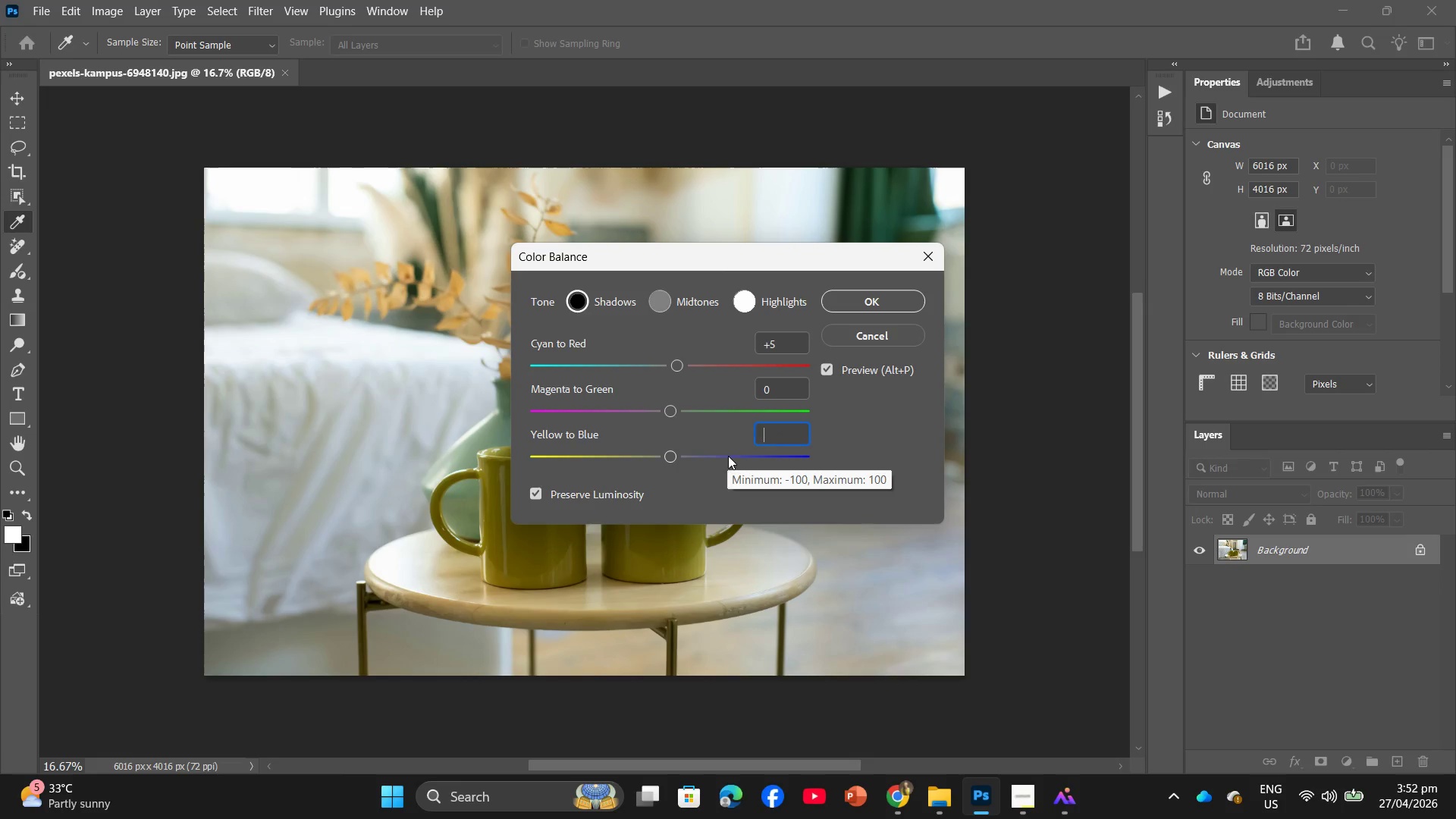 
key(Minus)
 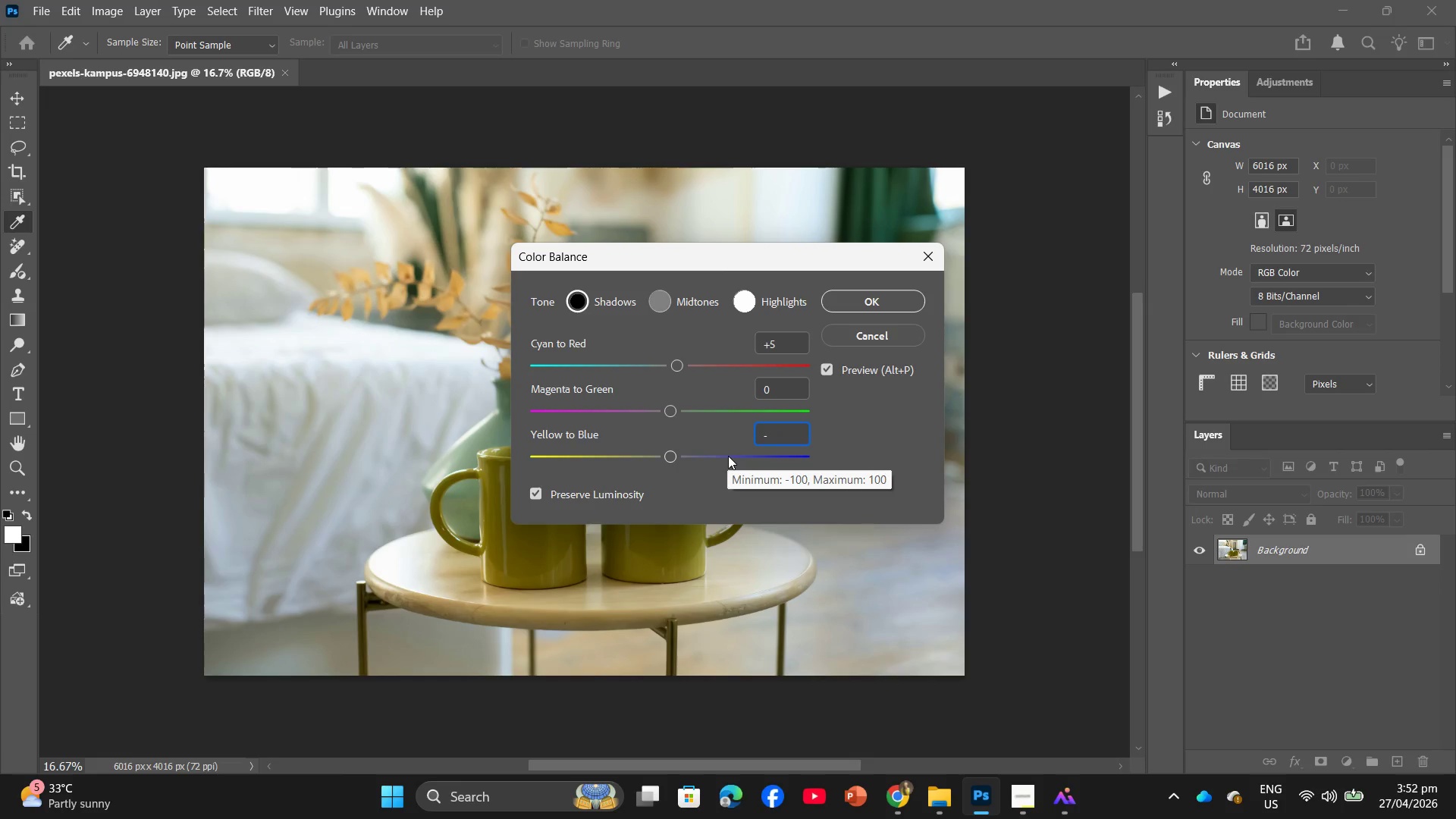 
key(Numpad1)
 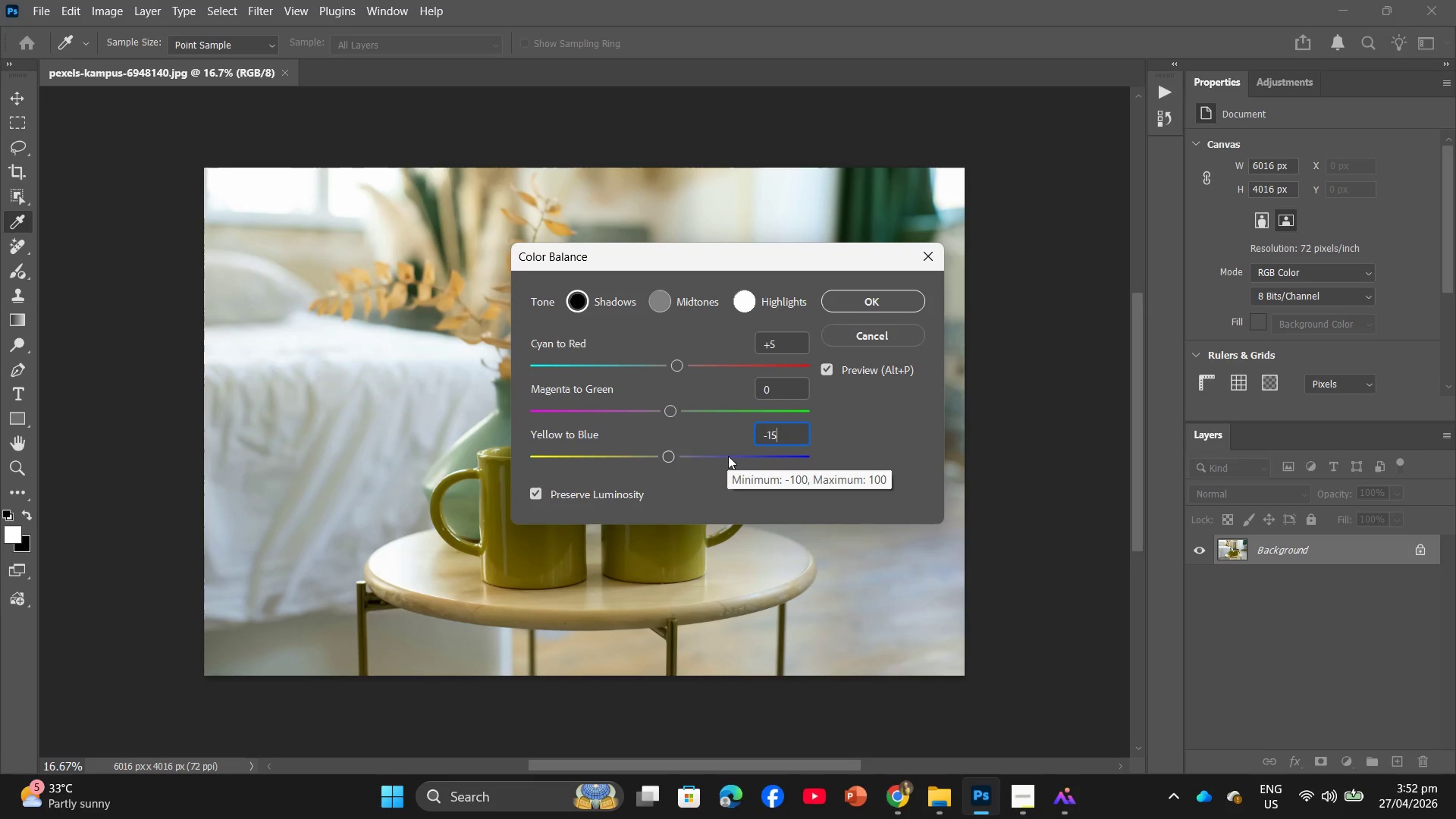 
key(Numpad5)
 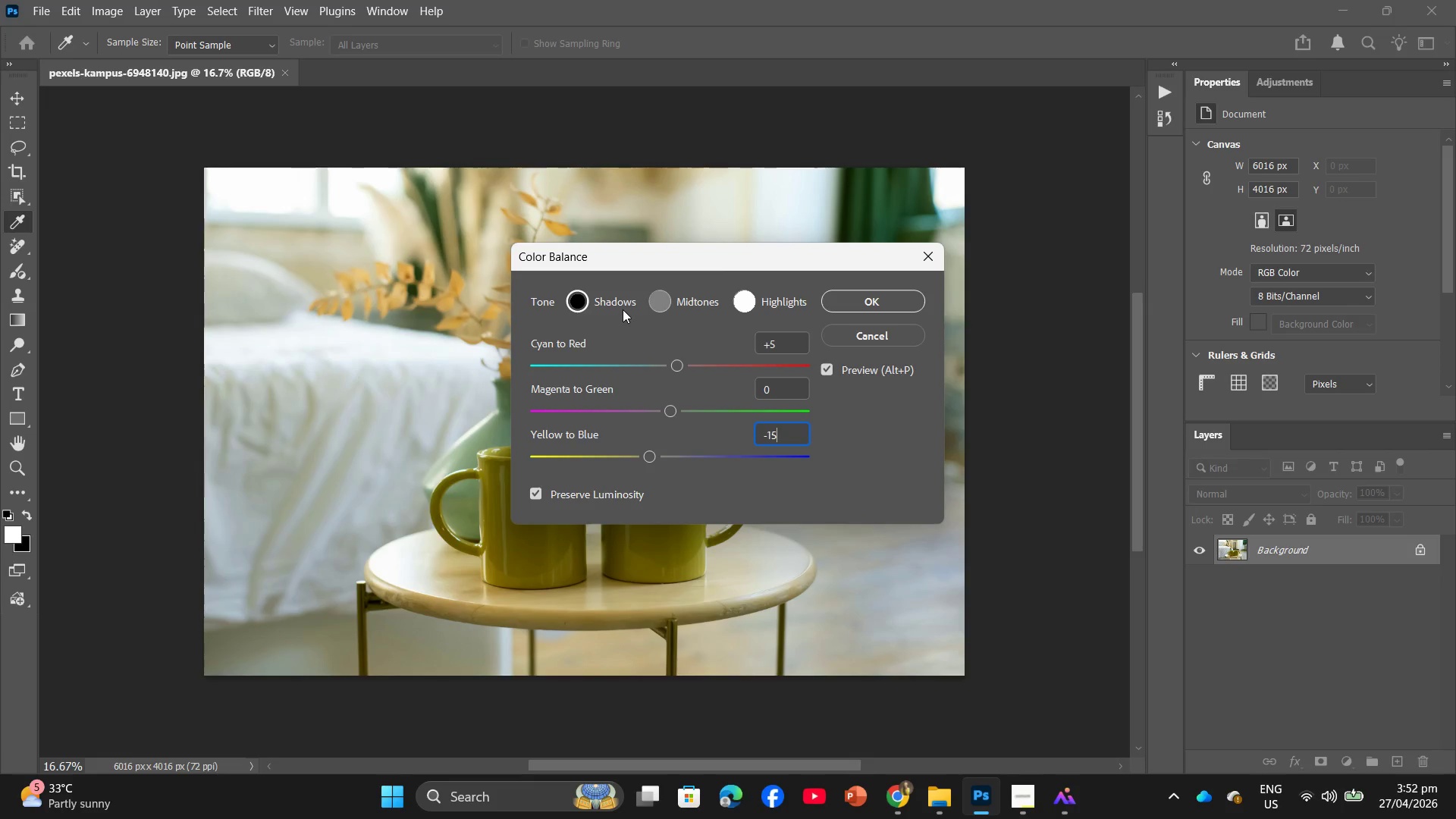 
double_click([589, 298])
 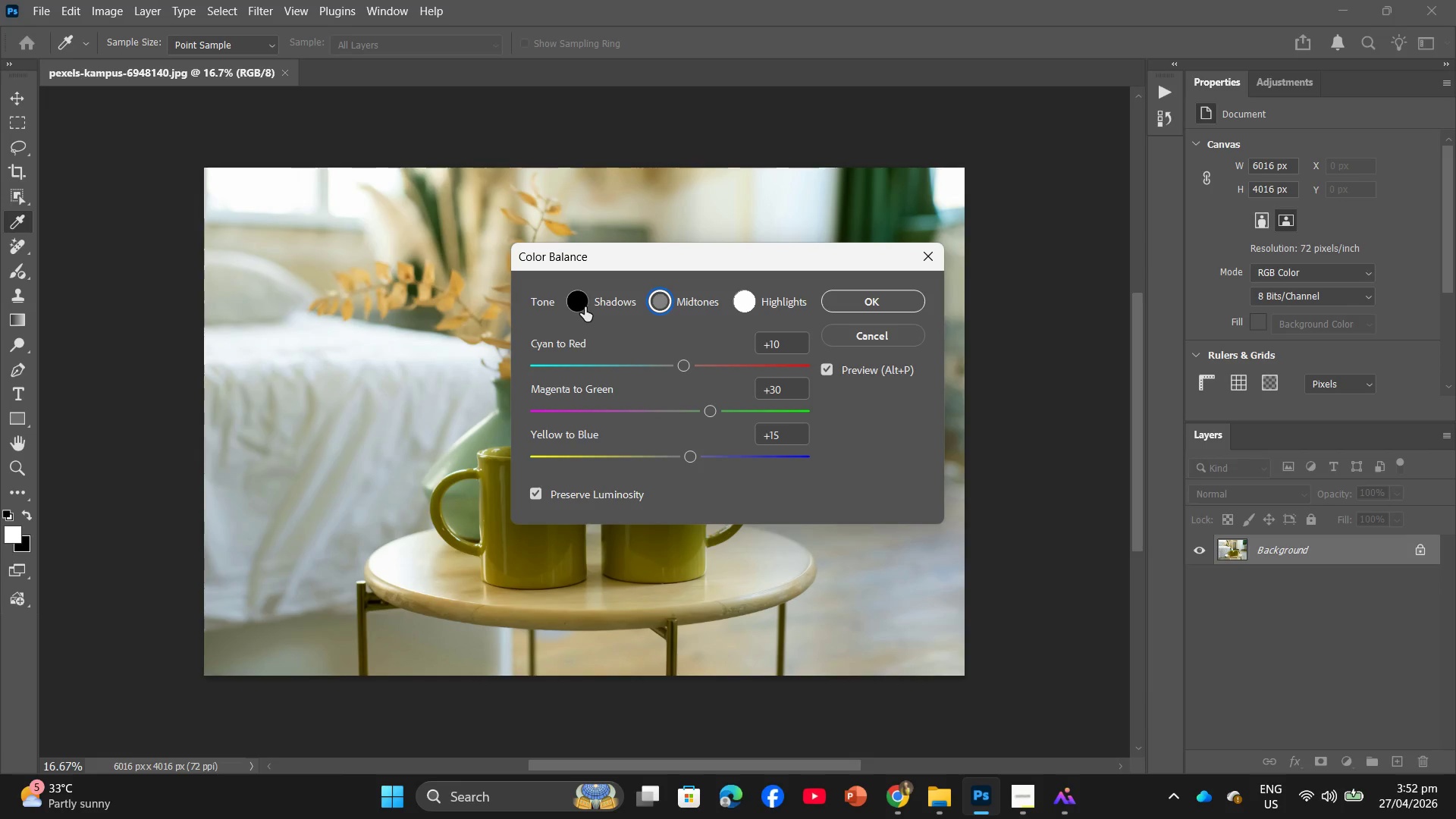 
left_click([584, 306])
 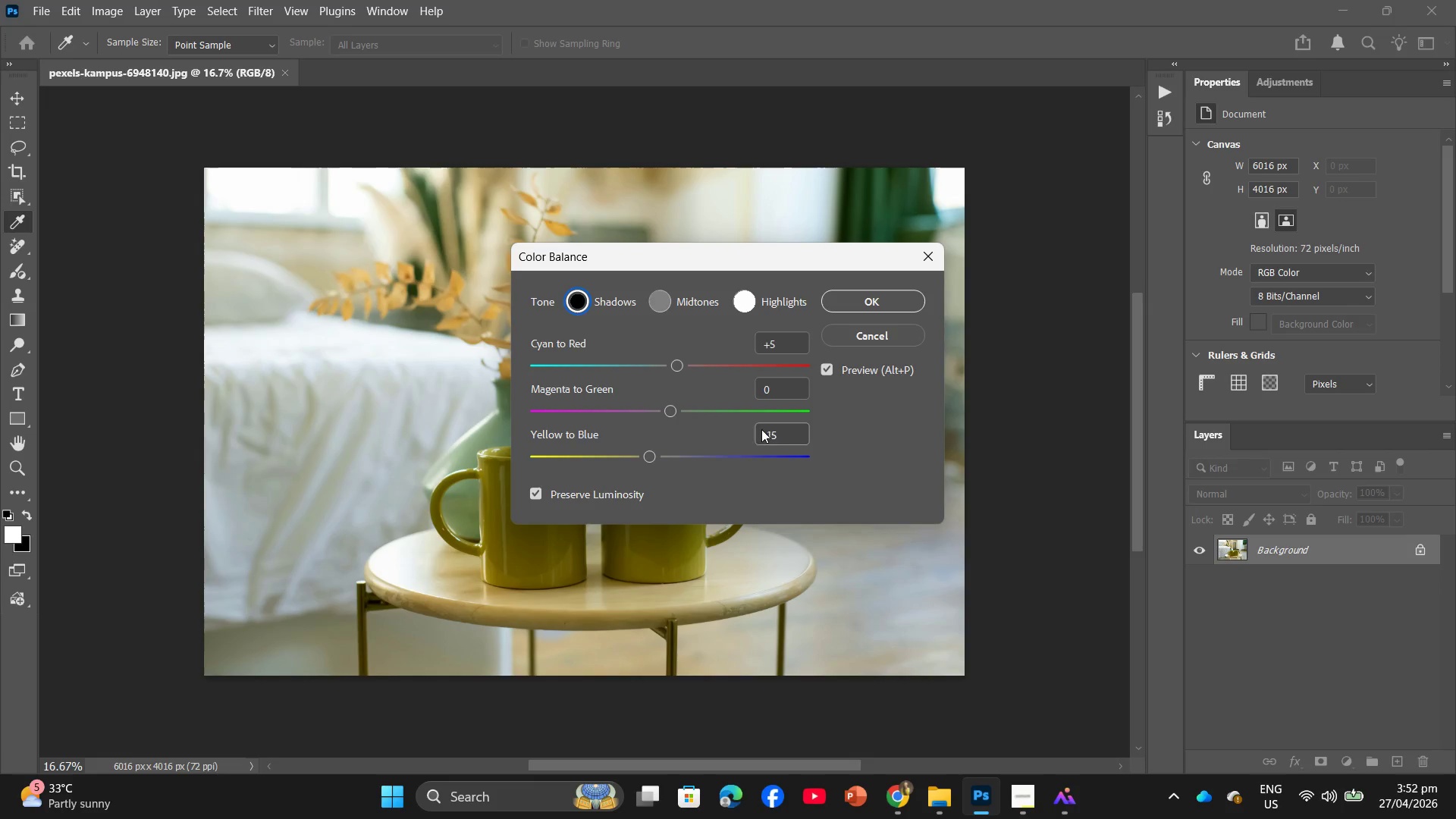 
left_click([789, 436])
 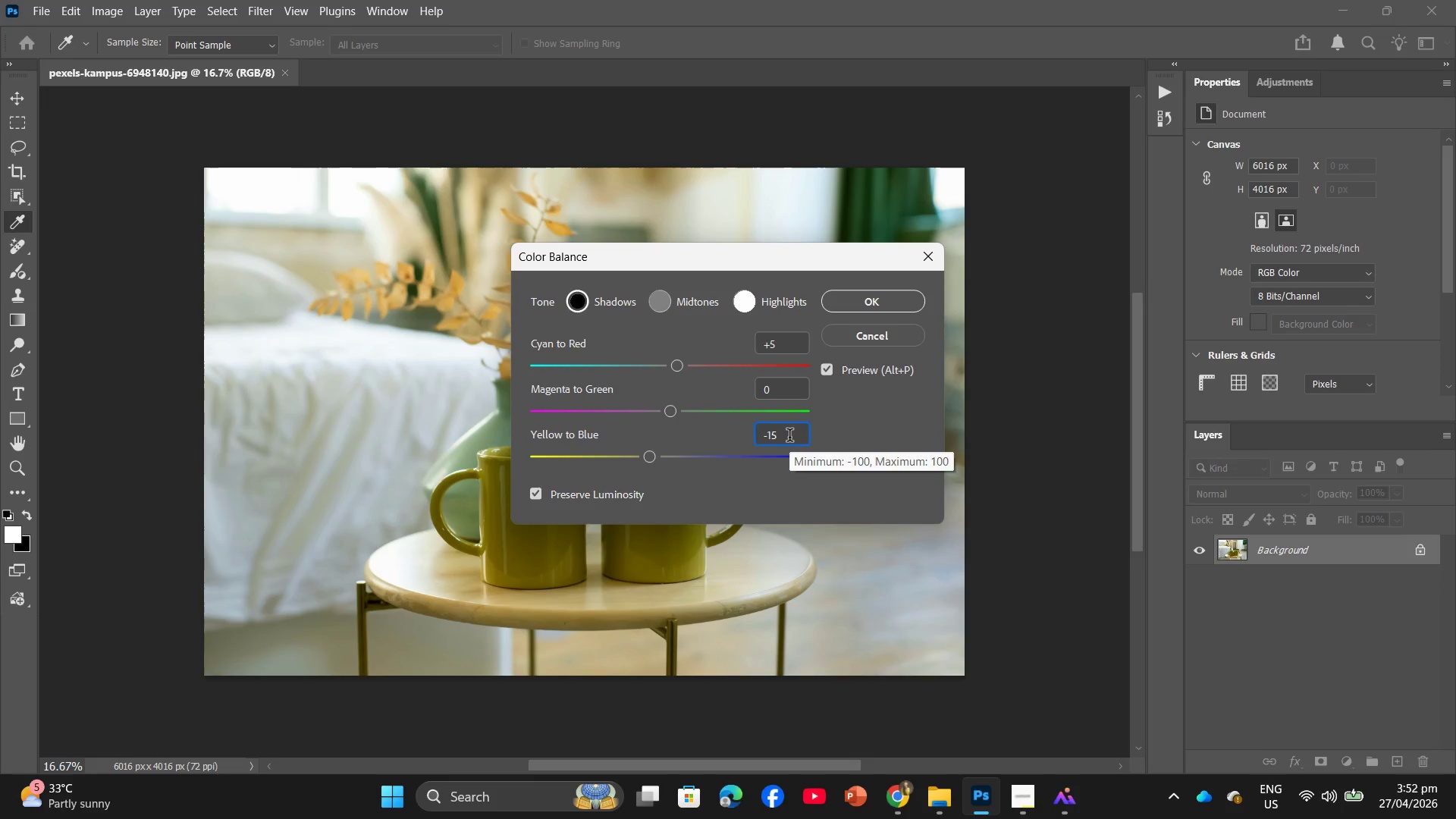 
key(Backspace)
 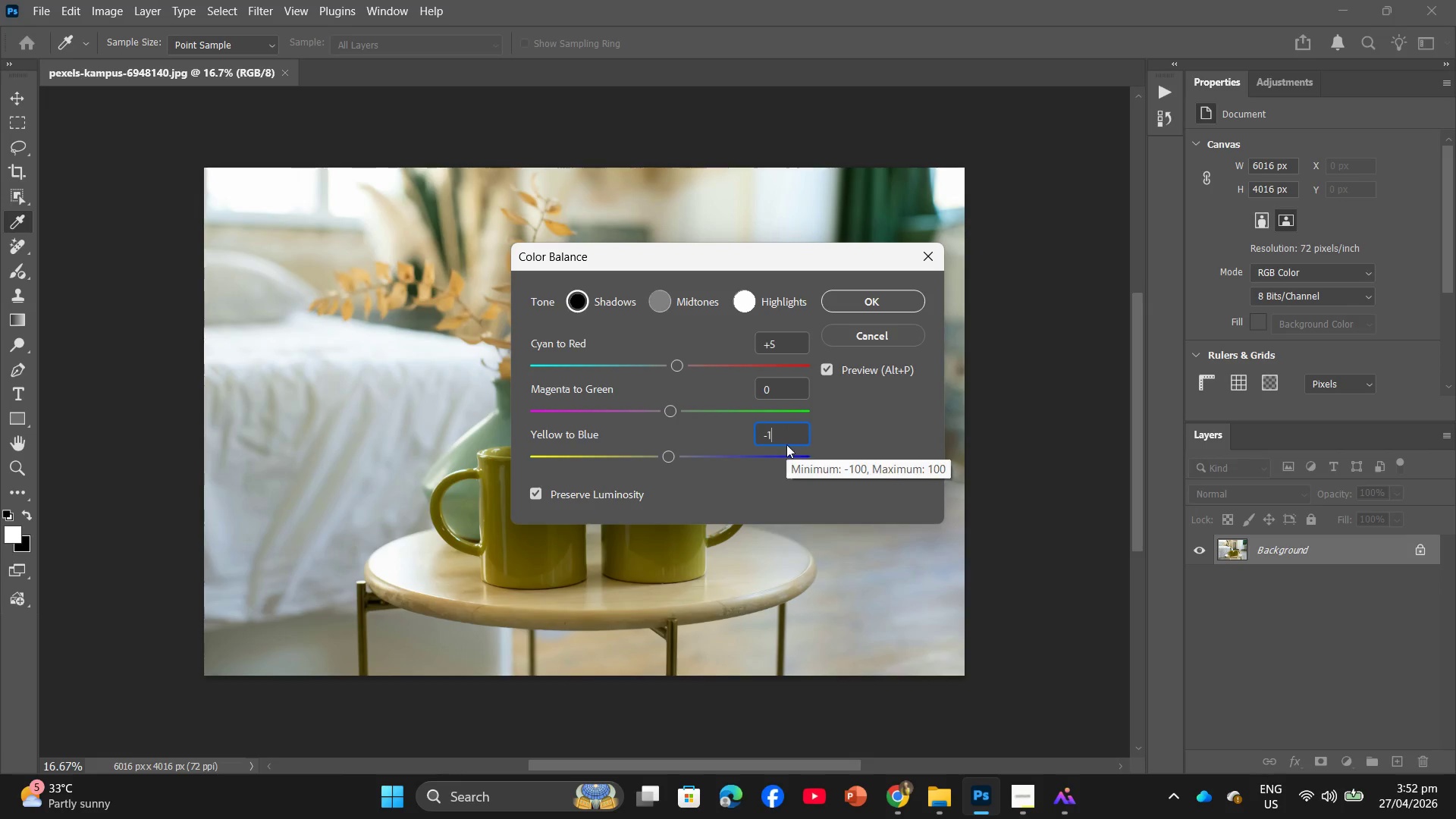 
key(Numpad0)
 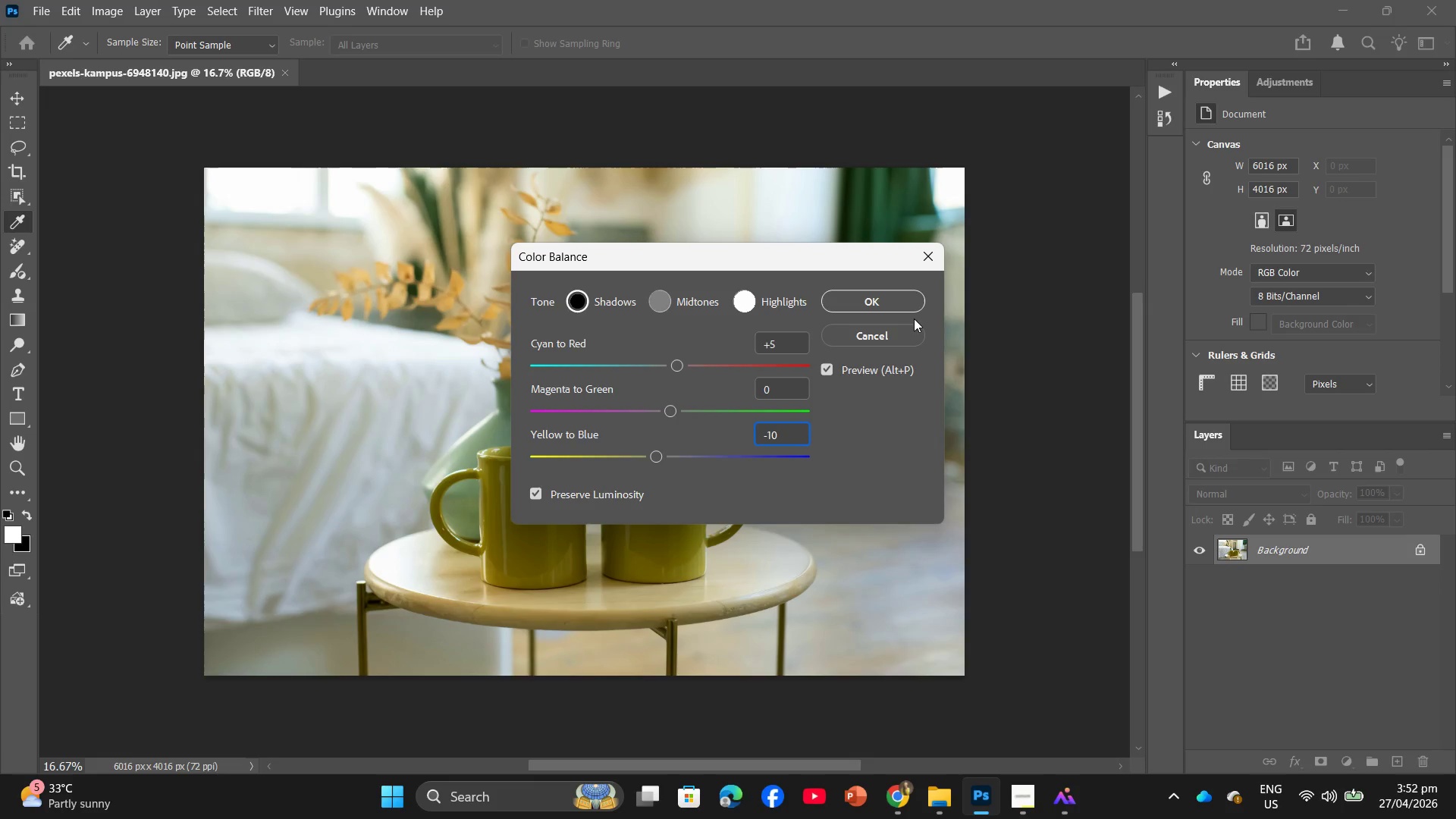 
left_click([905, 297])
 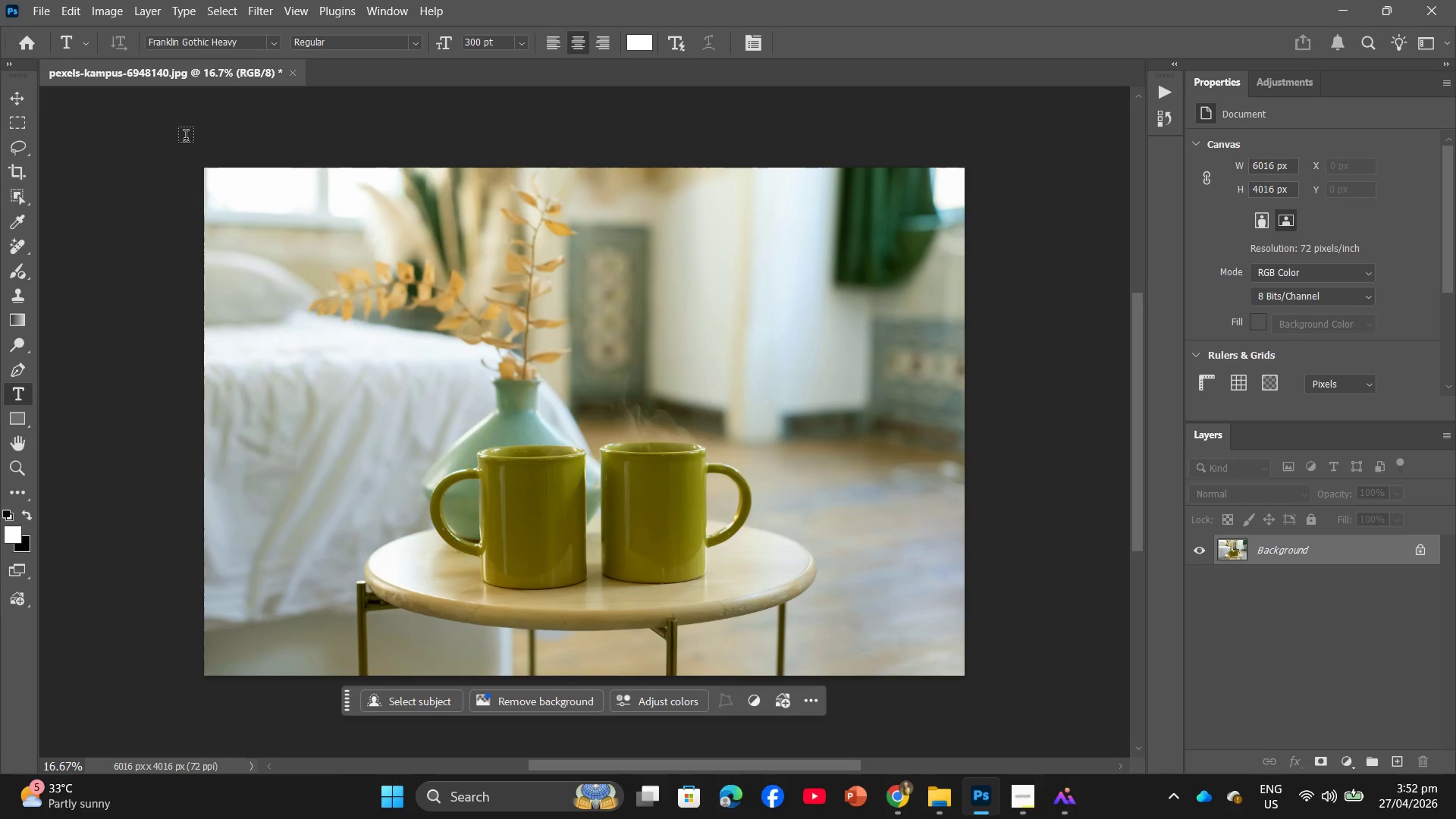 
left_click([112, 9])
 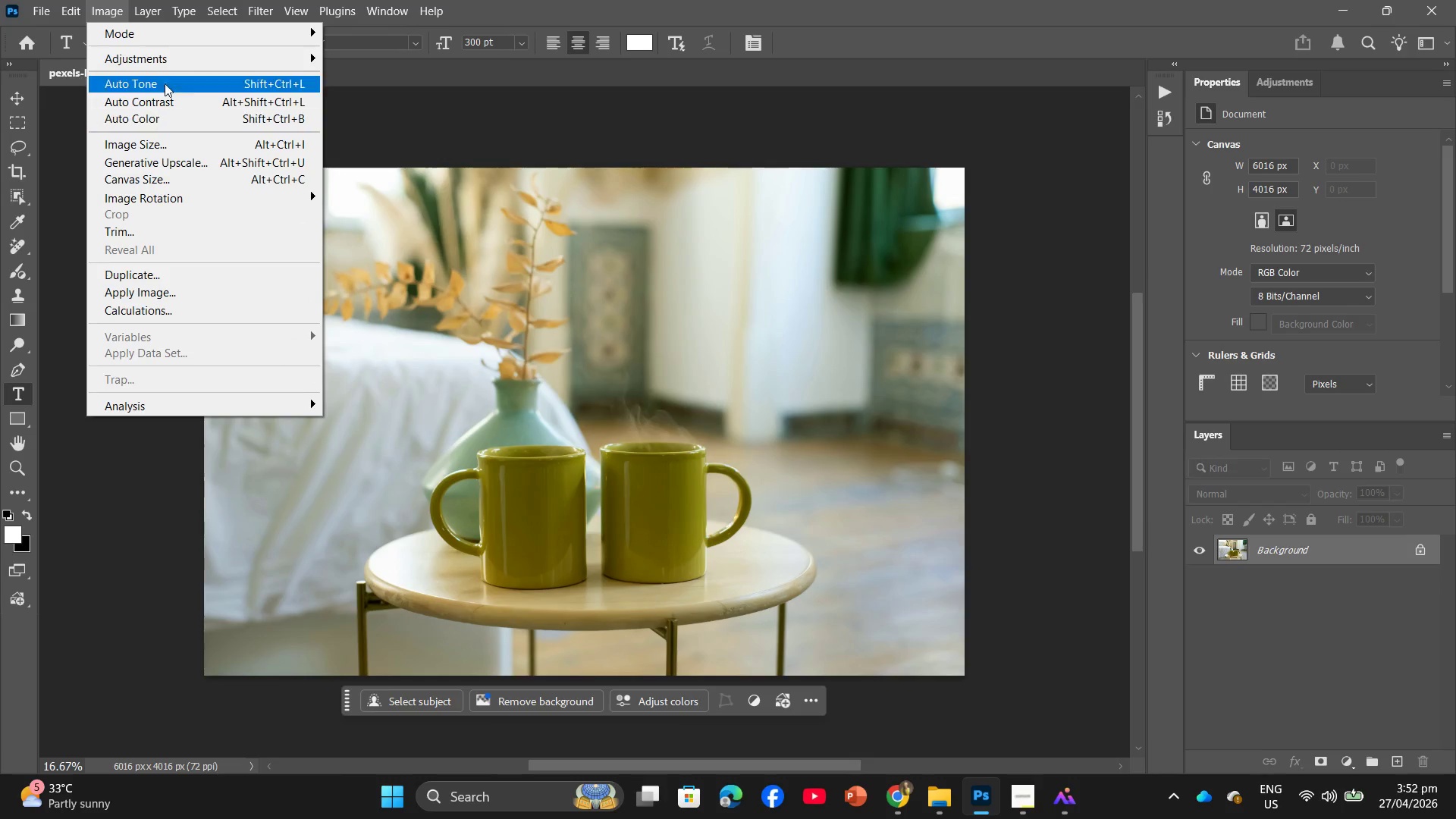 
left_click([169, 58])
 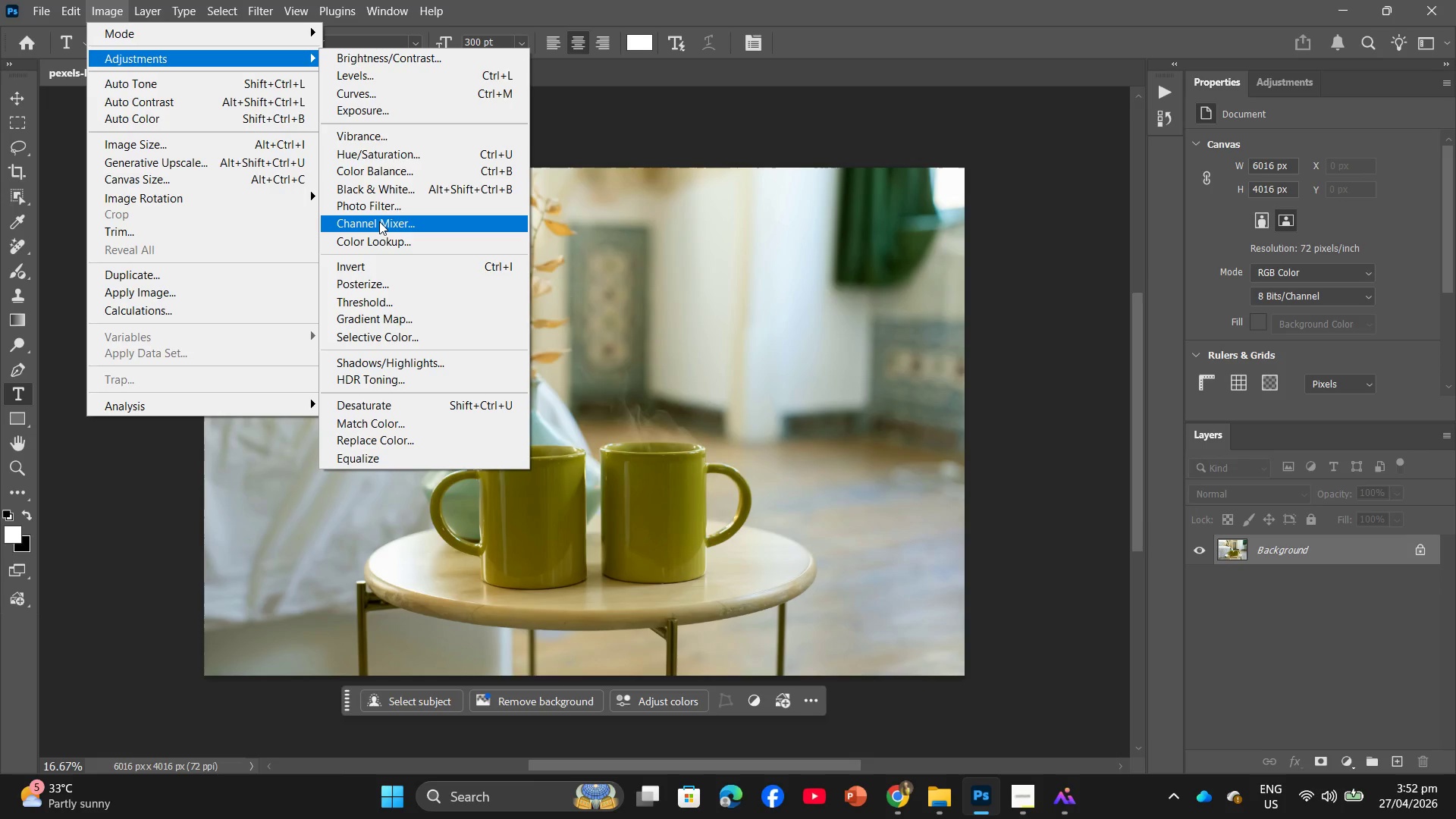 
left_click([387, 210])
 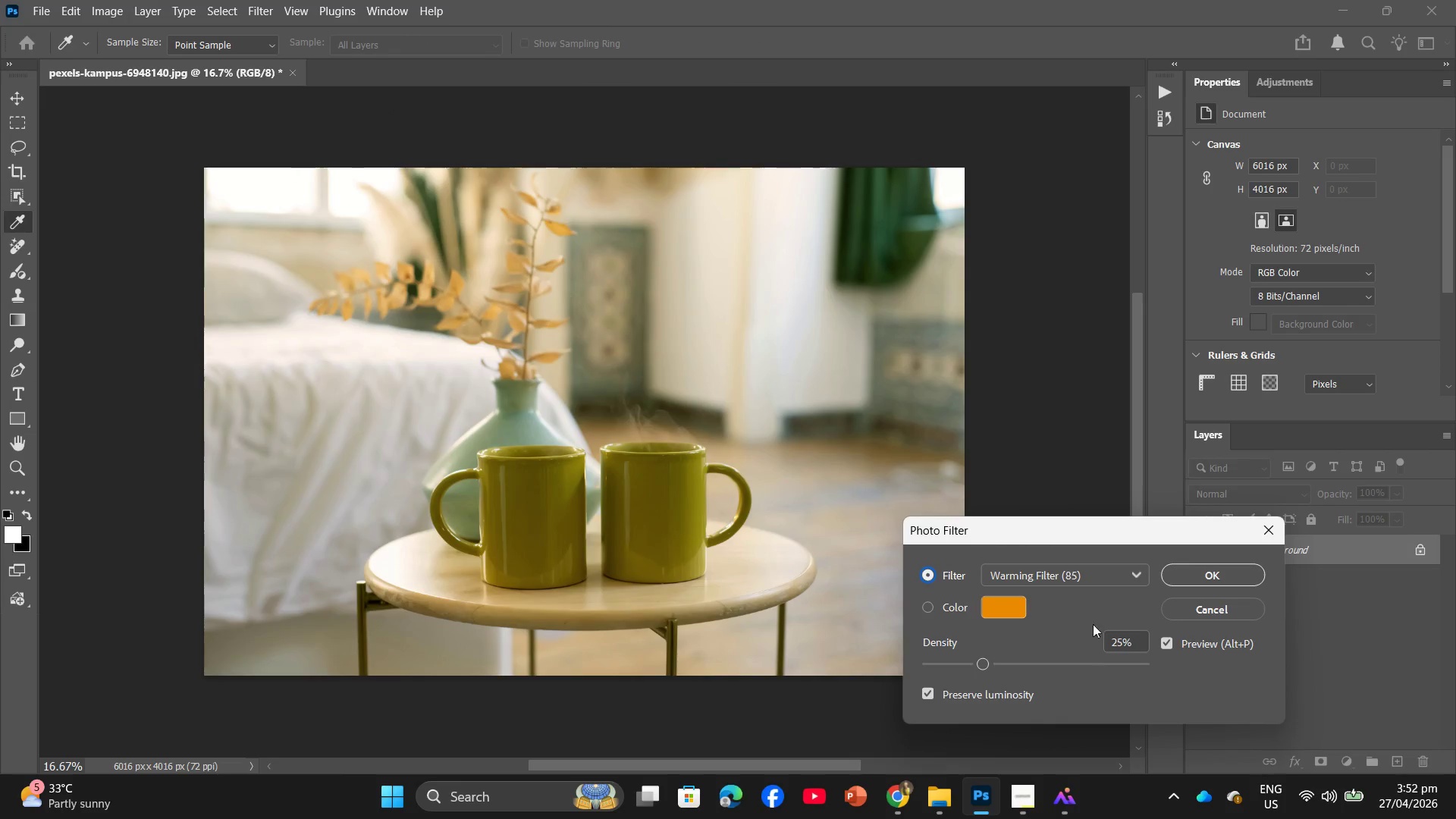 
left_click([1084, 576])
 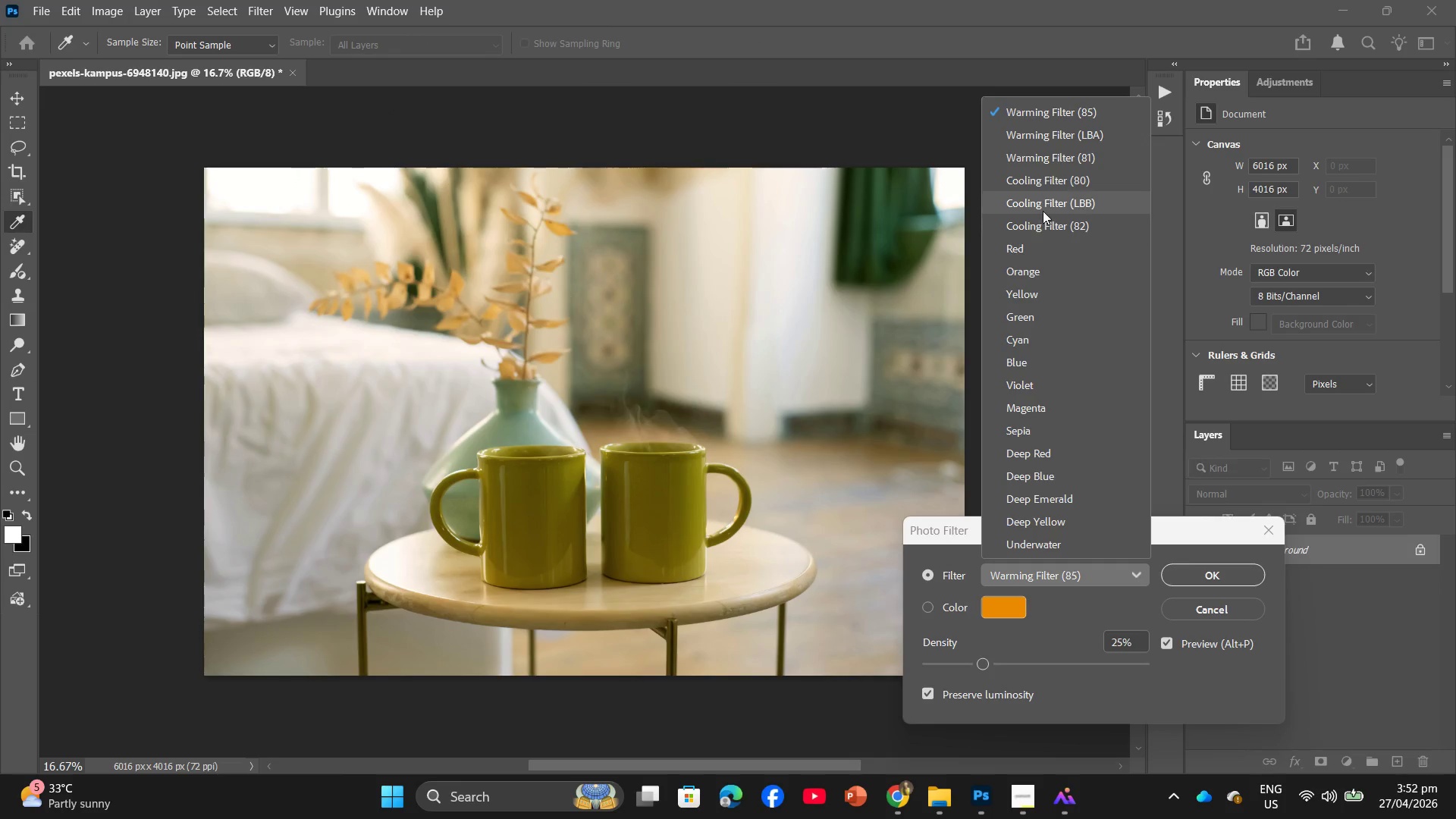 
left_click([1045, 206])
 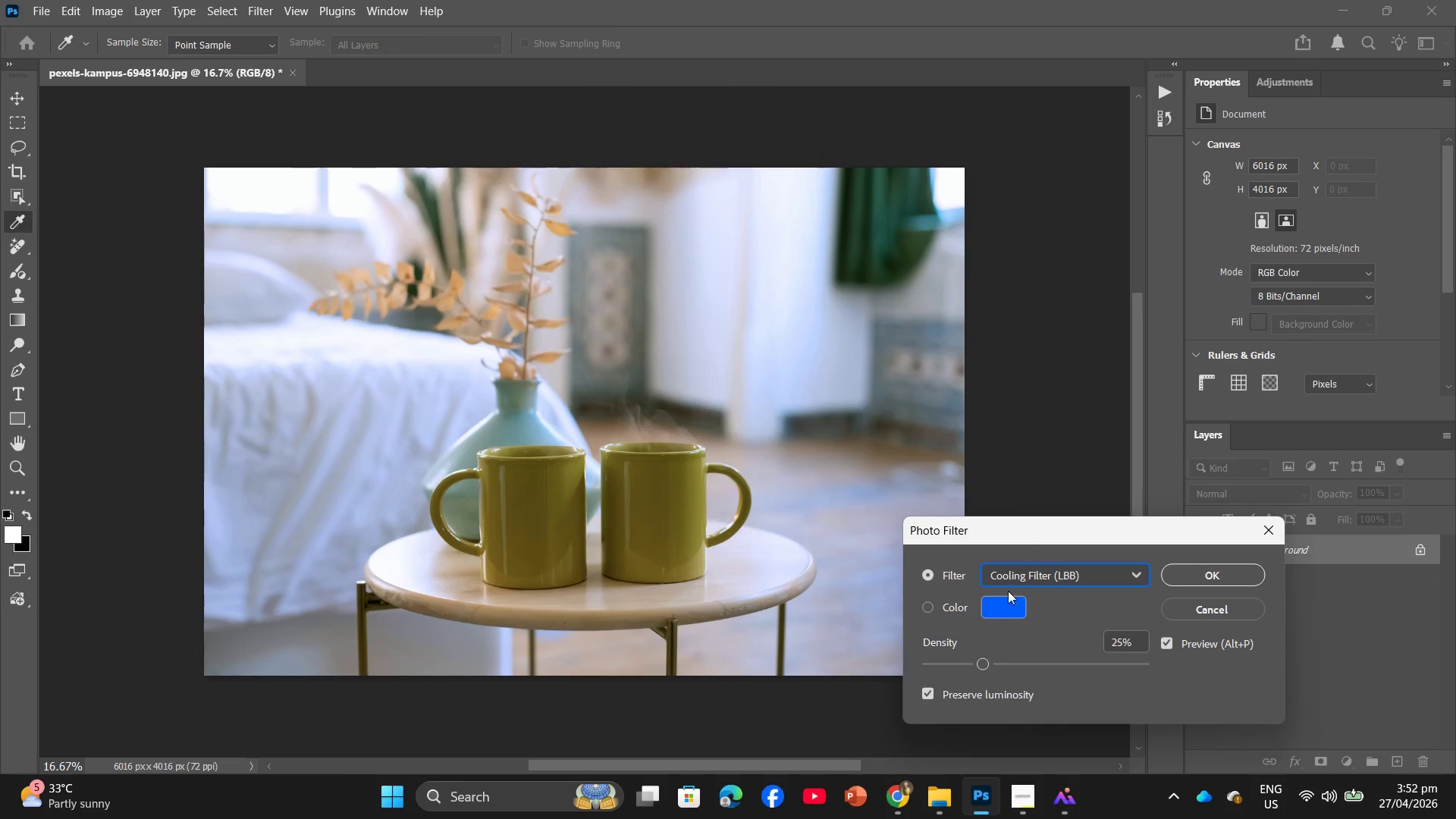 
double_click([1043, 573])
 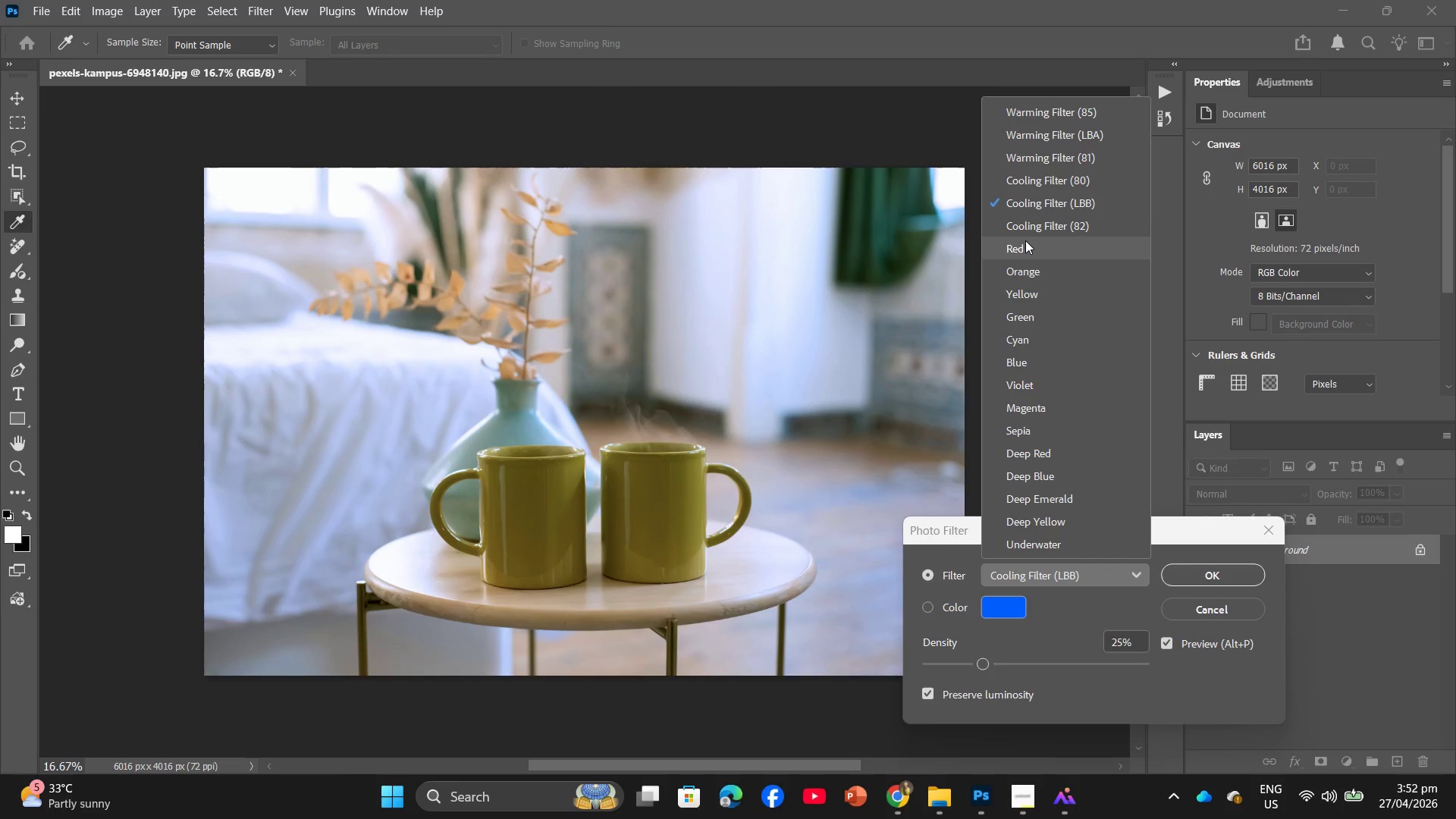 
left_click([1028, 229])
 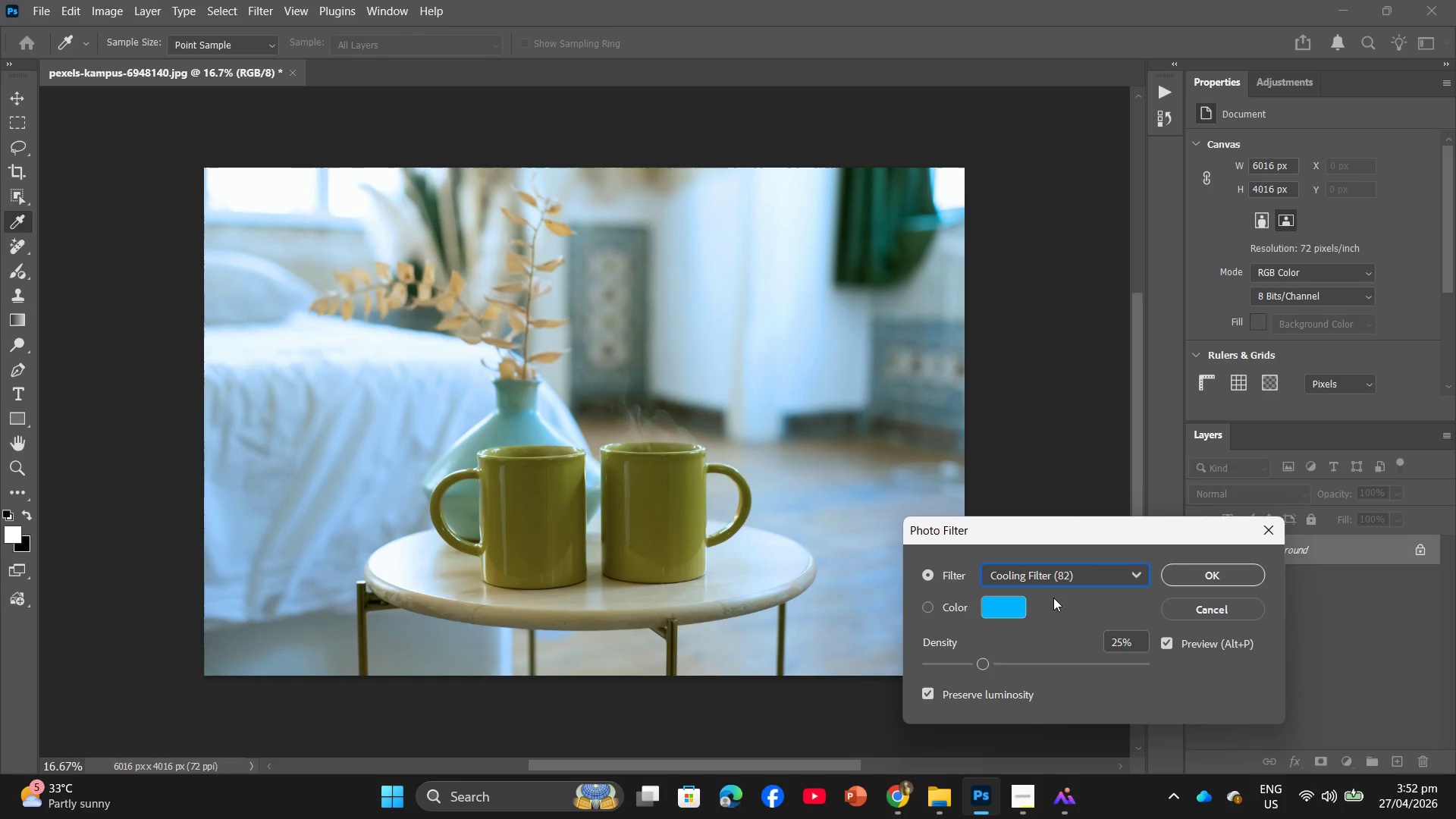 
left_click([1054, 579])
 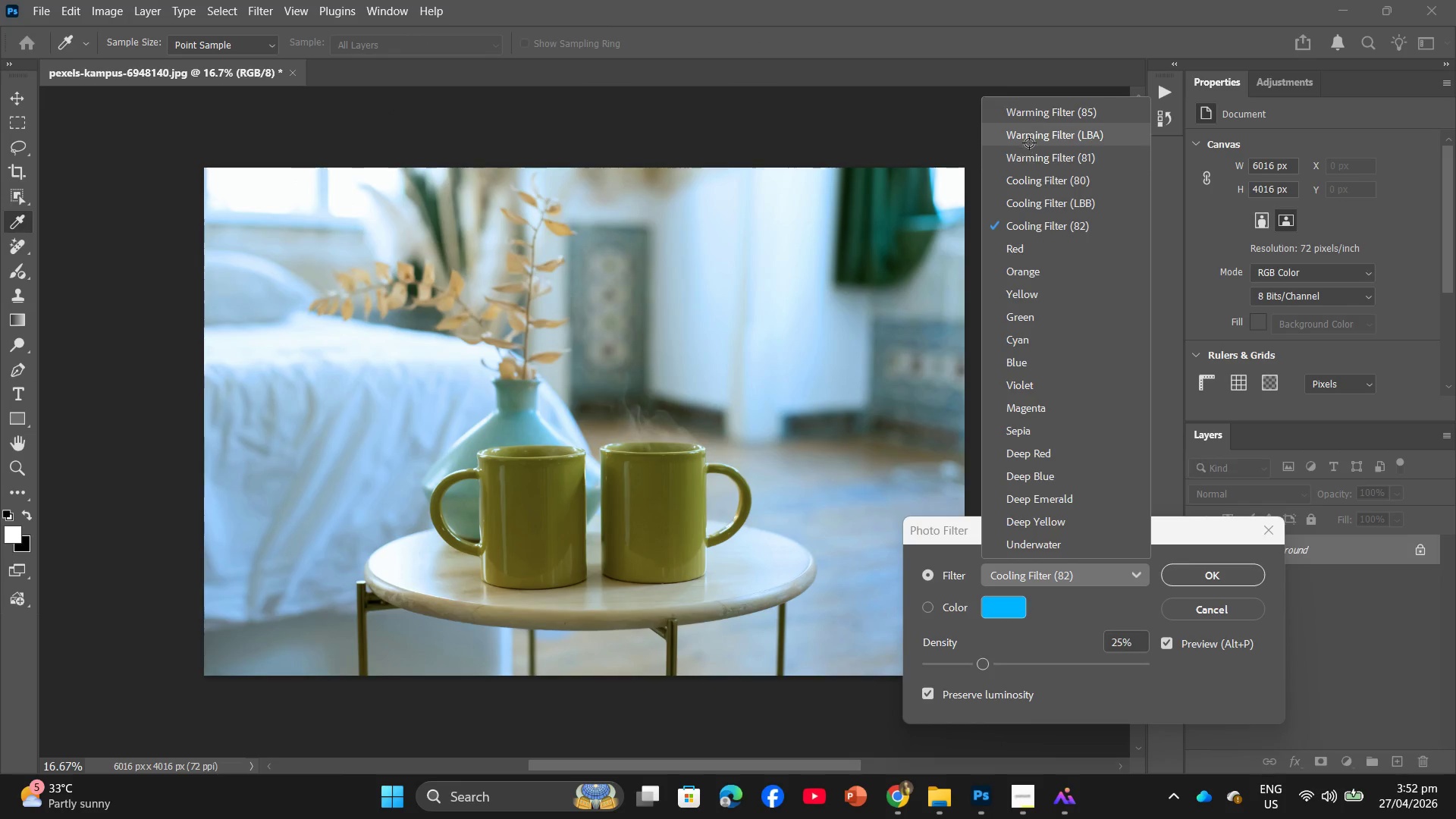 
left_click([1032, 136])
 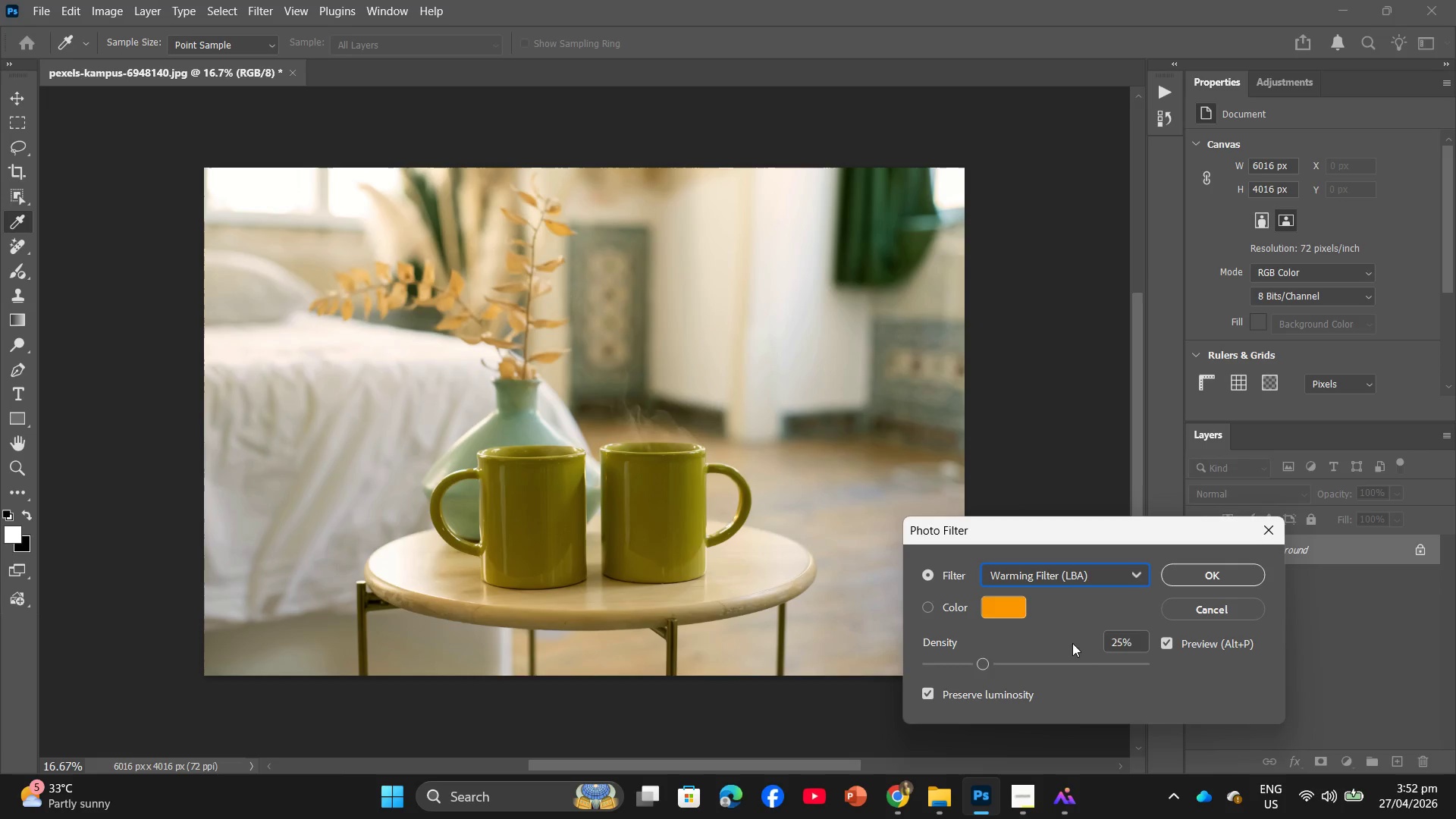 
left_click_drag(start_coordinate=[1130, 646], to_coordinate=[1110, 645])
 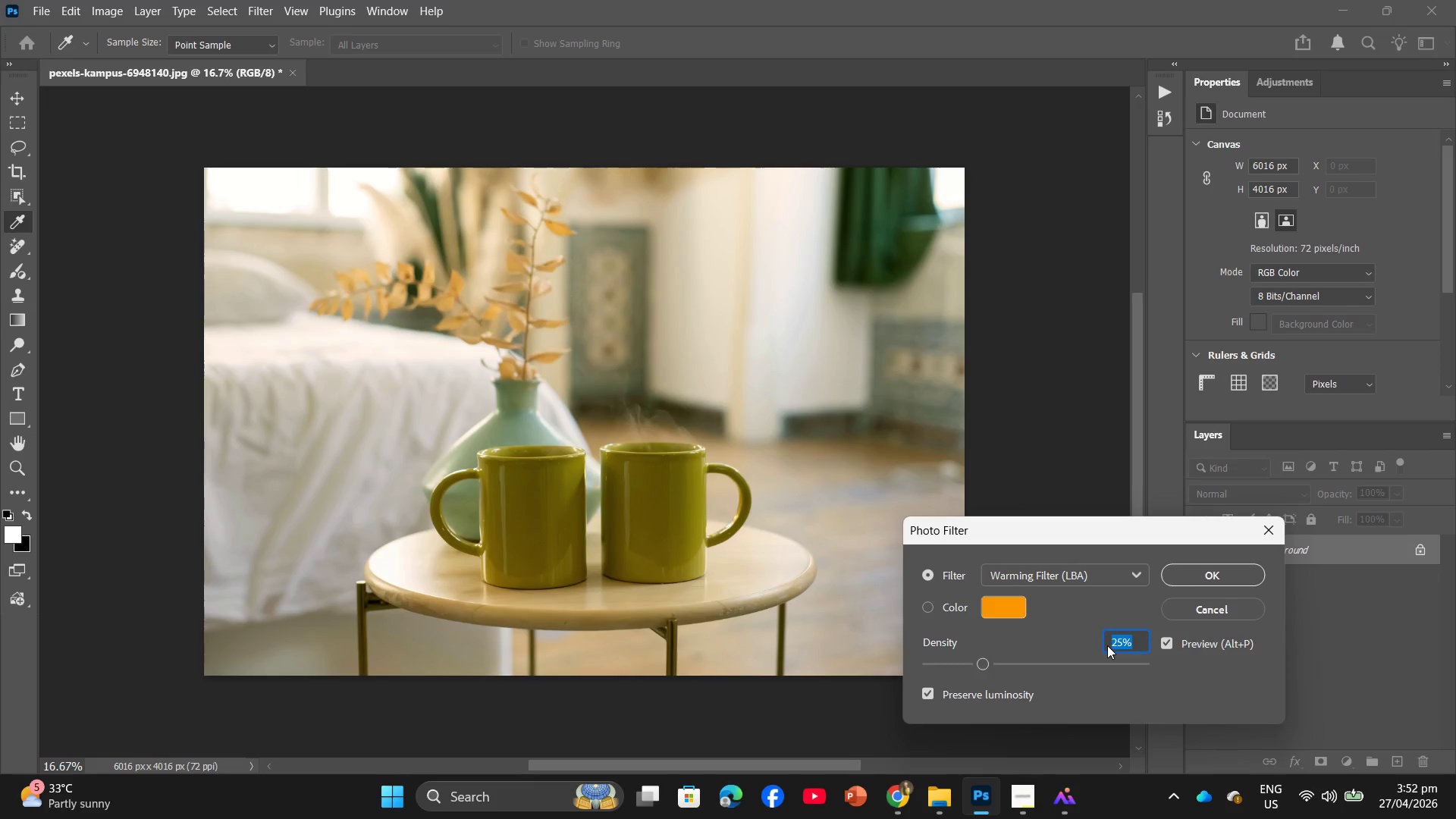 
key(Numpad1)
 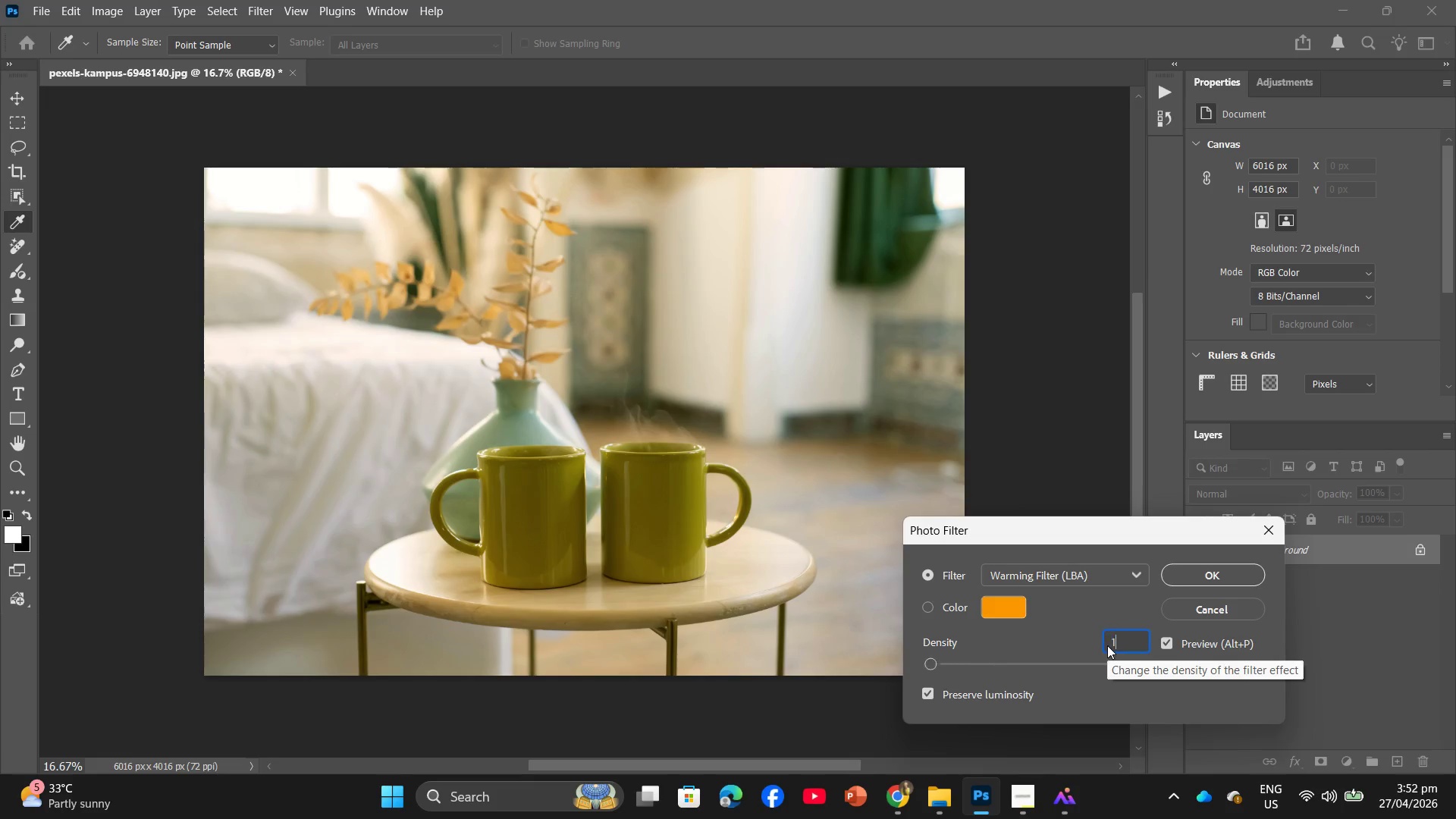 
key(Numpad5)
 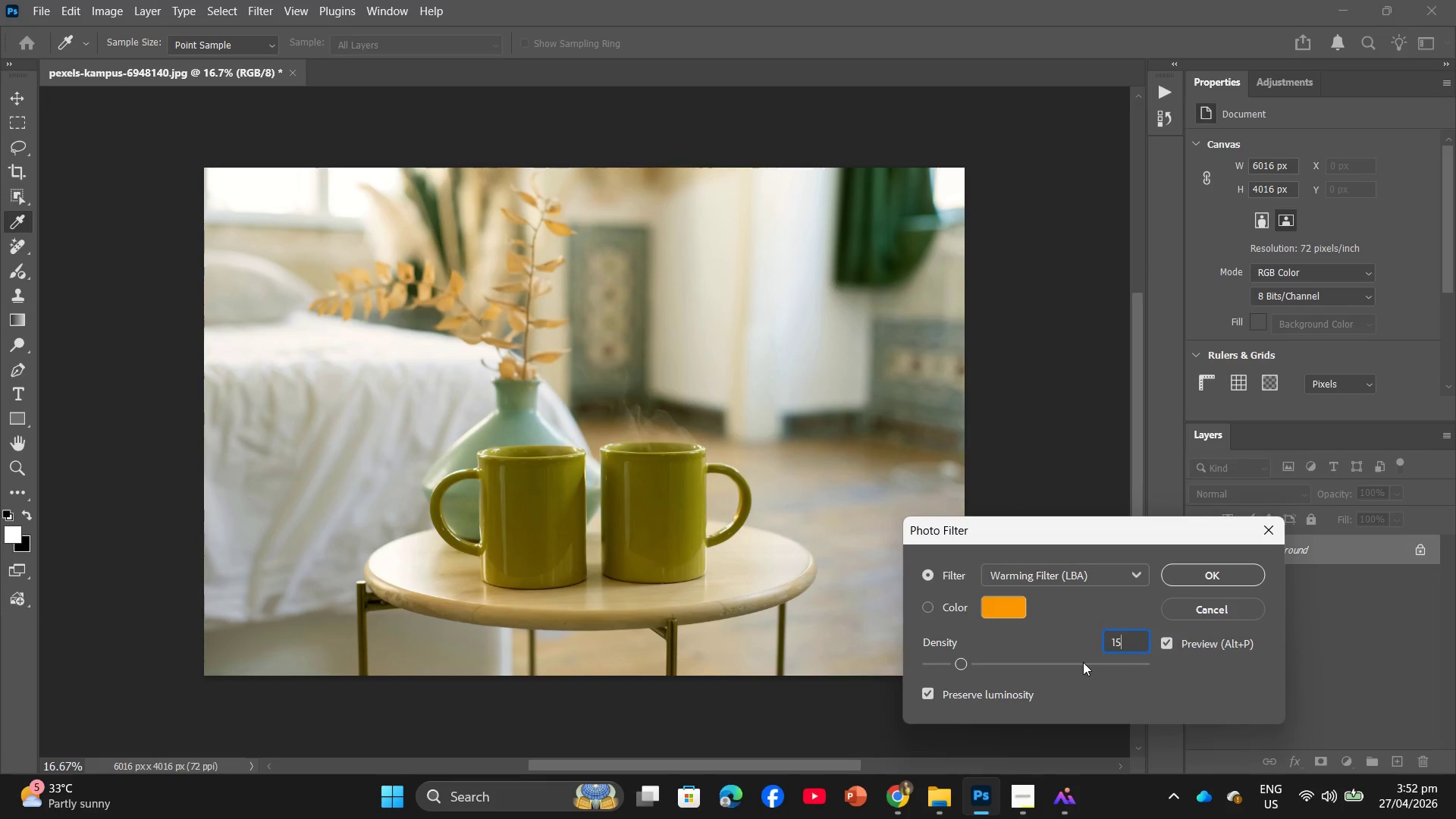 
key(Backspace)
 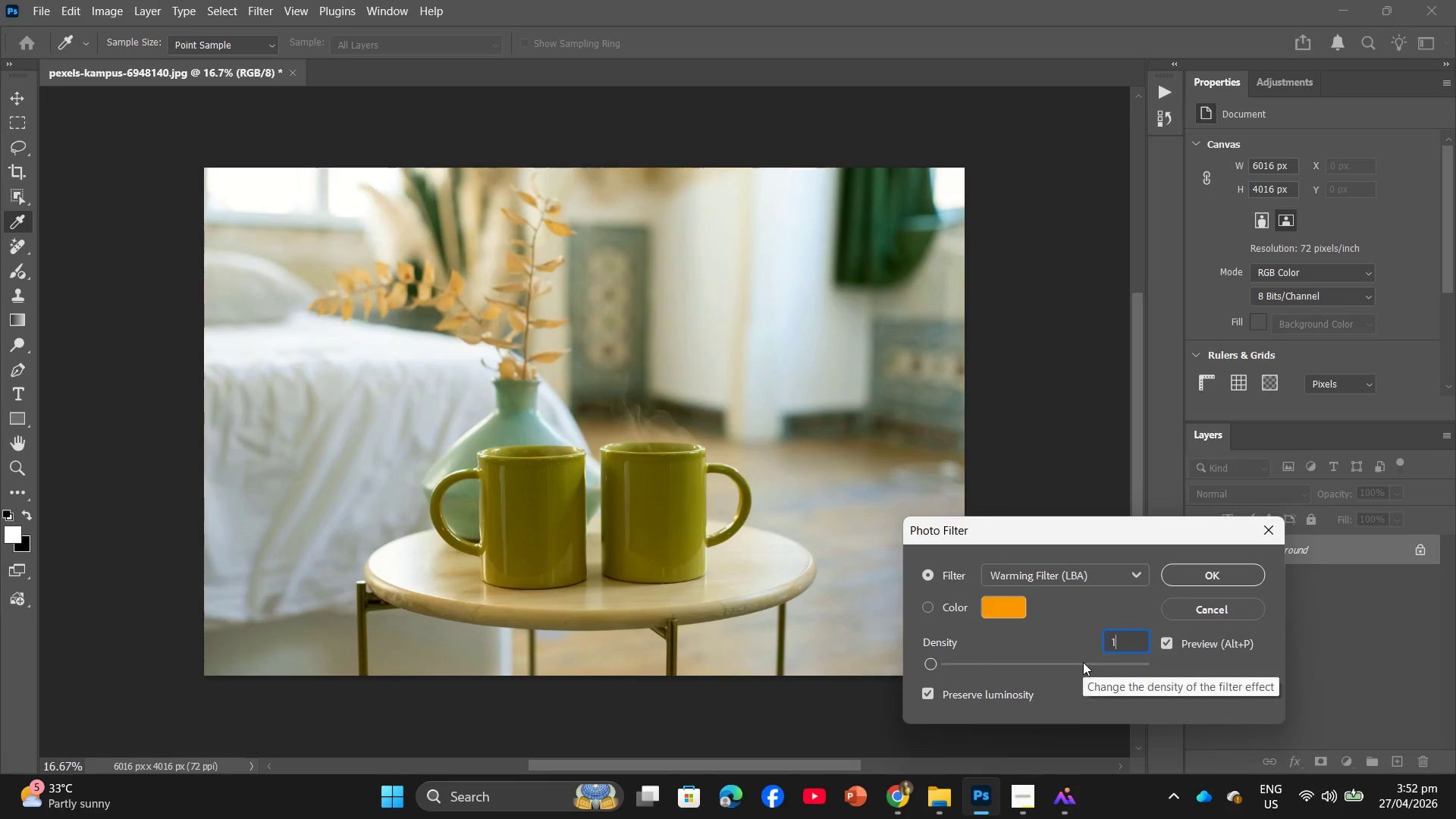 
key(Backspace)
 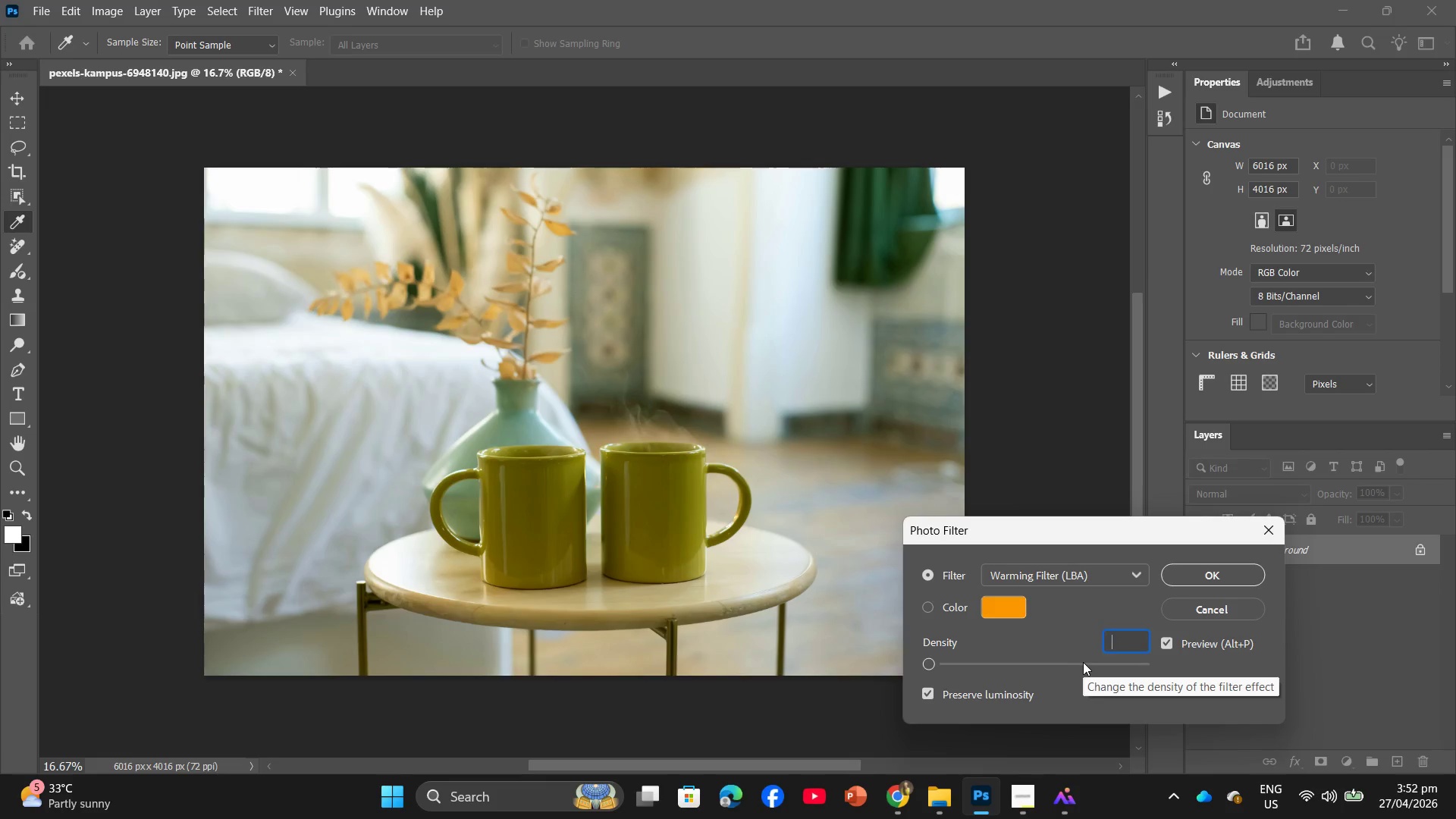 
key(Numpad2)
 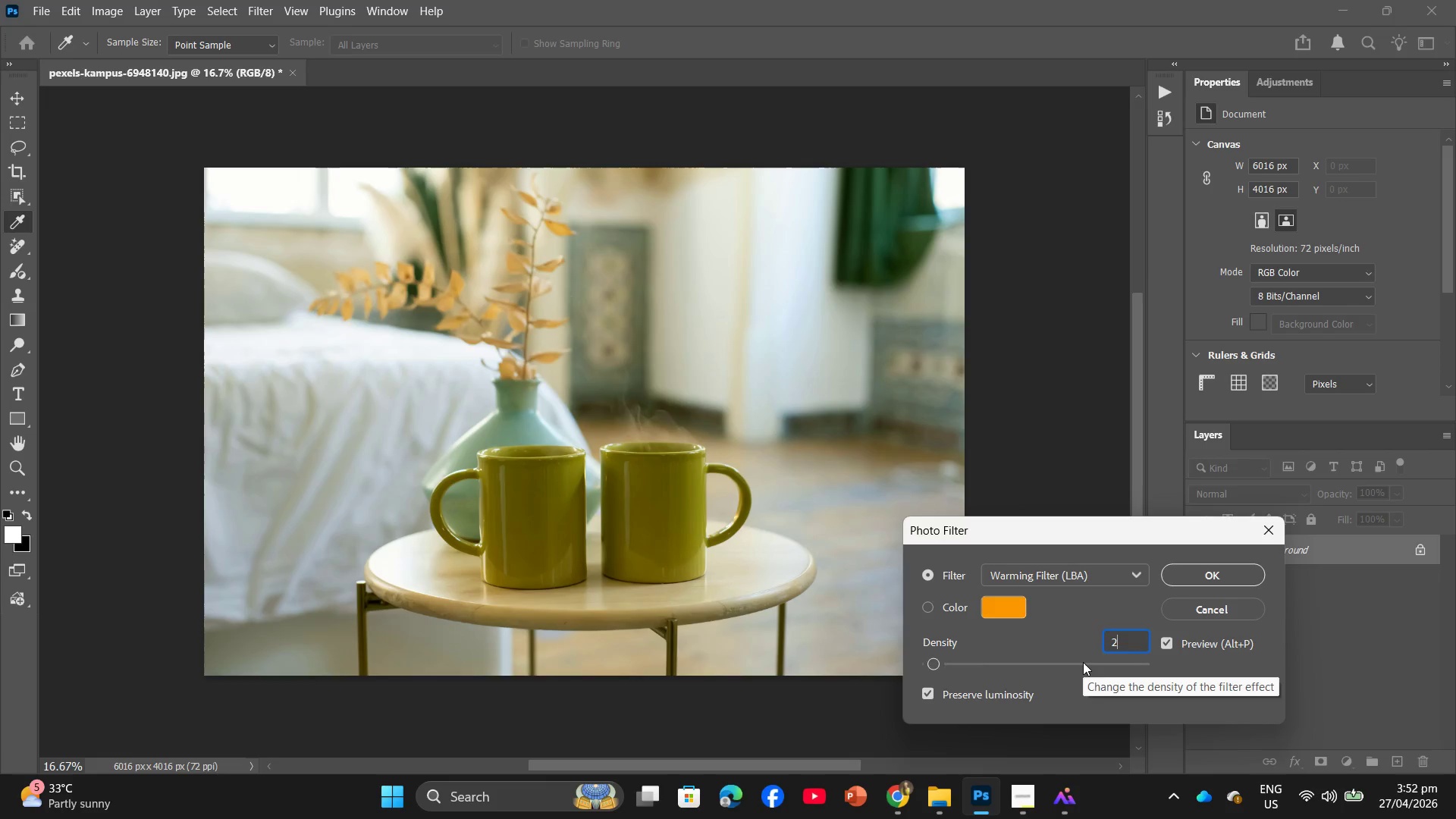 
key(Numpad0)
 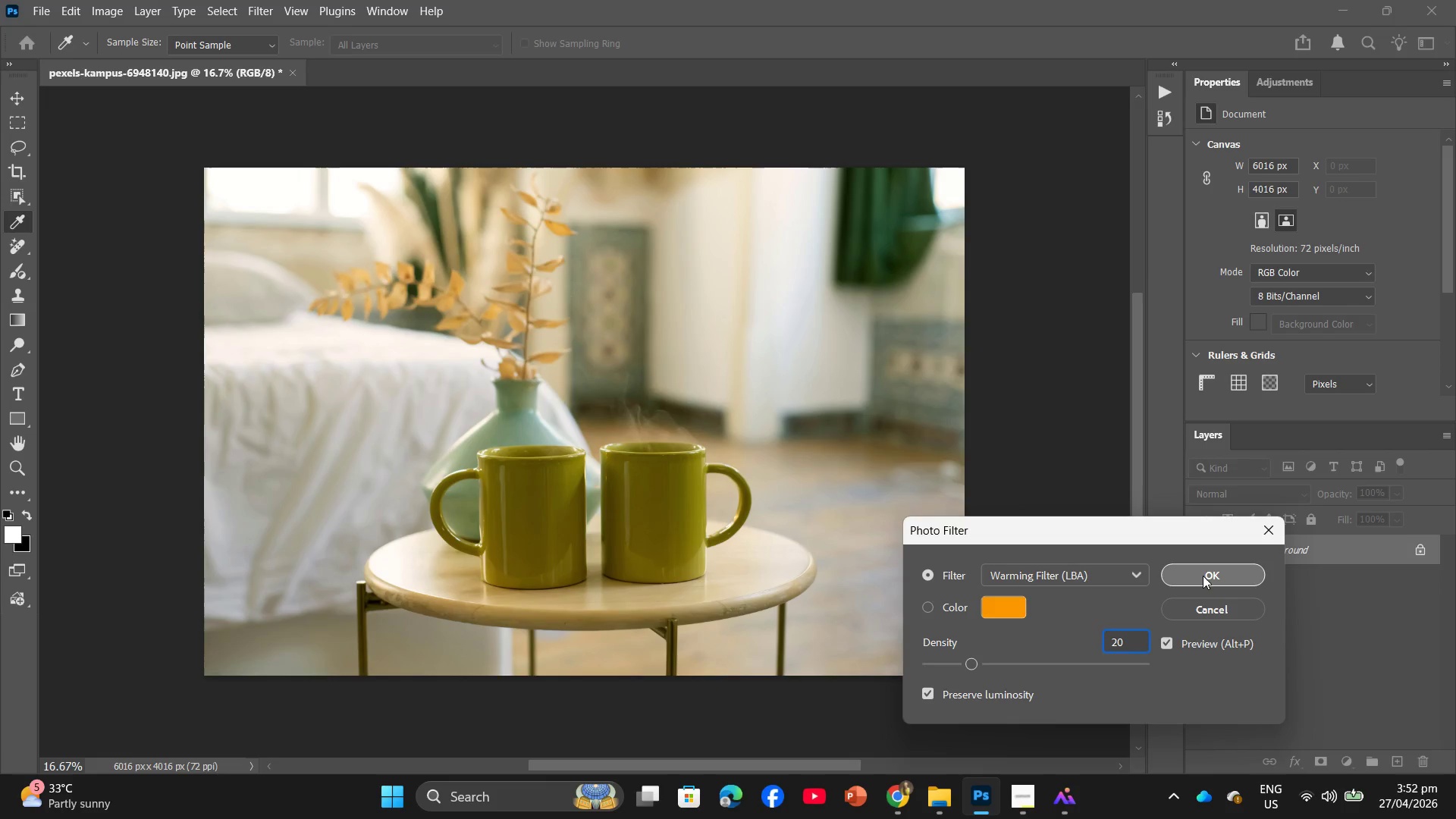 
left_click_drag(start_coordinate=[990, 607], to_coordinate=[736, 322])
 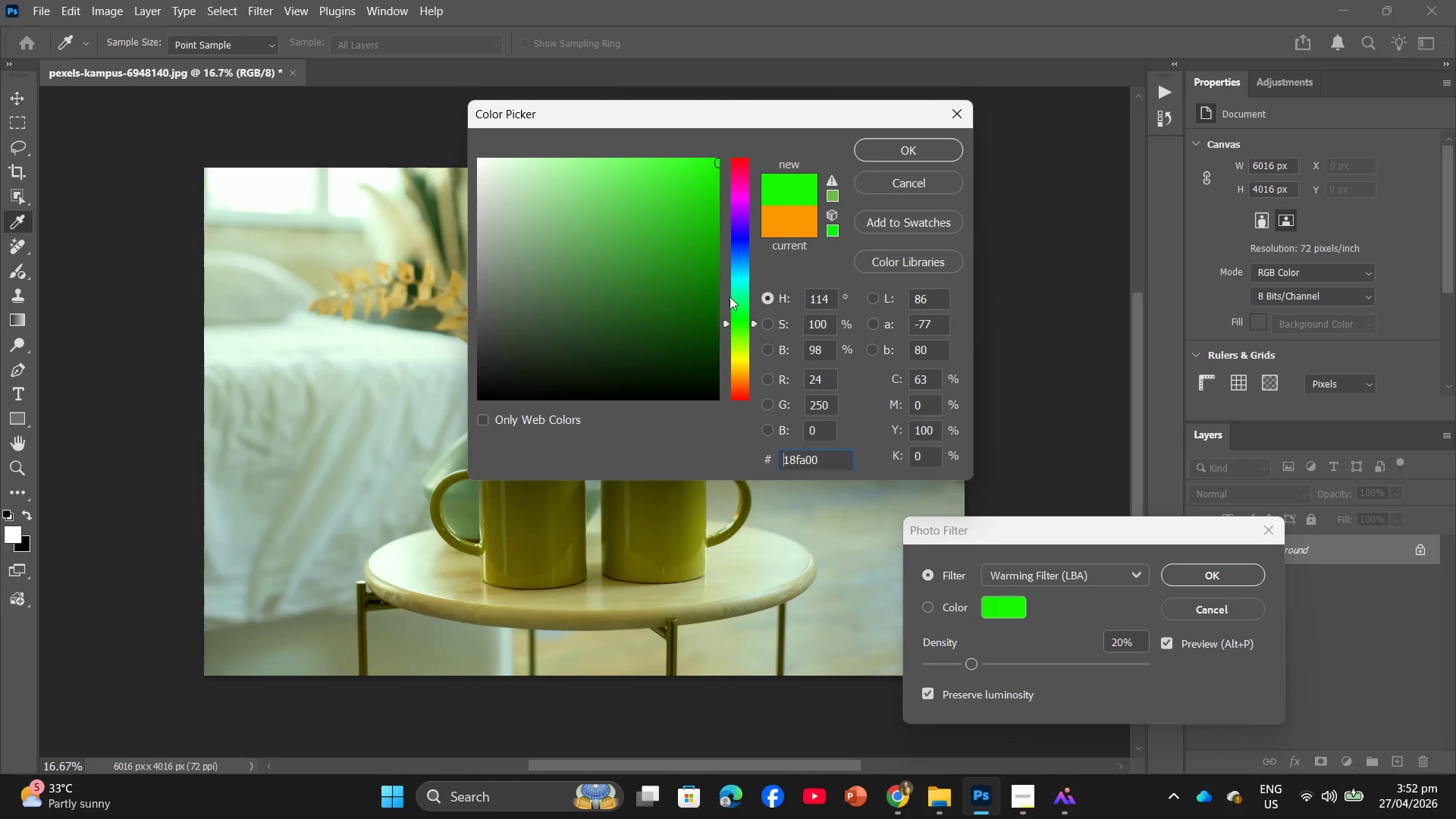 
left_click([736, 322])
 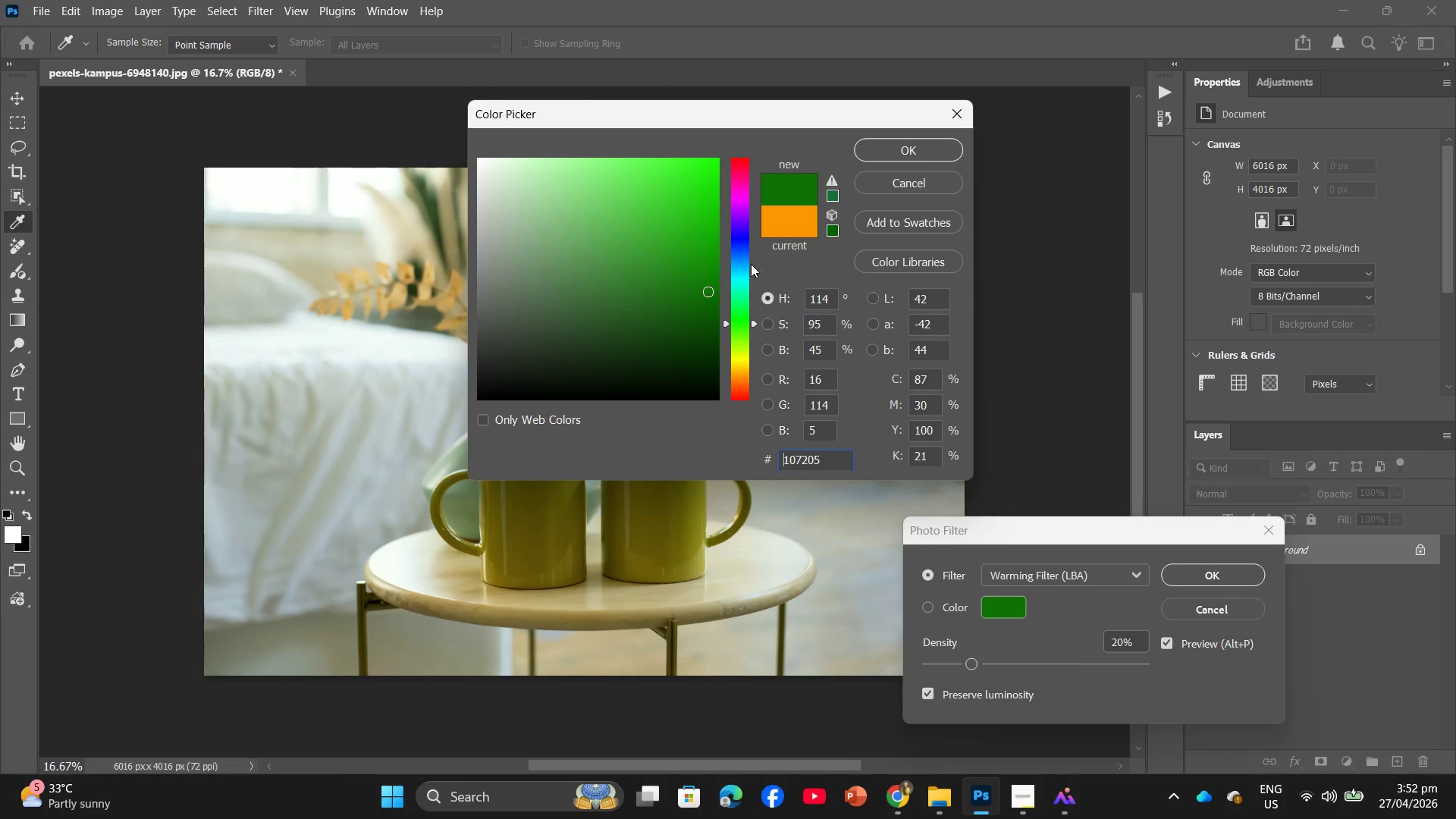 
left_click_drag(start_coordinate=[697, 318], to_coordinate=[723, 241])
 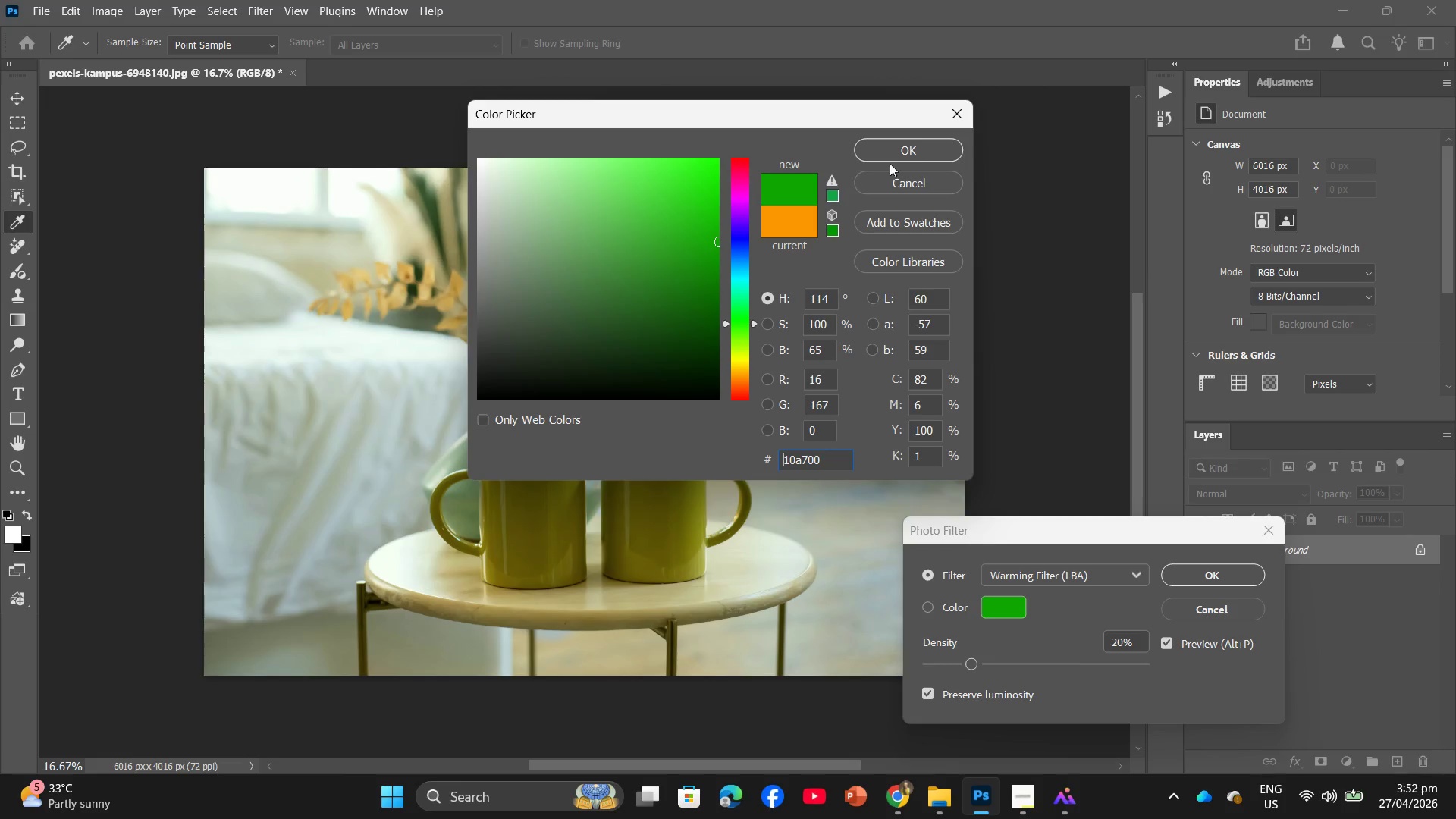 
left_click([920, 144])
 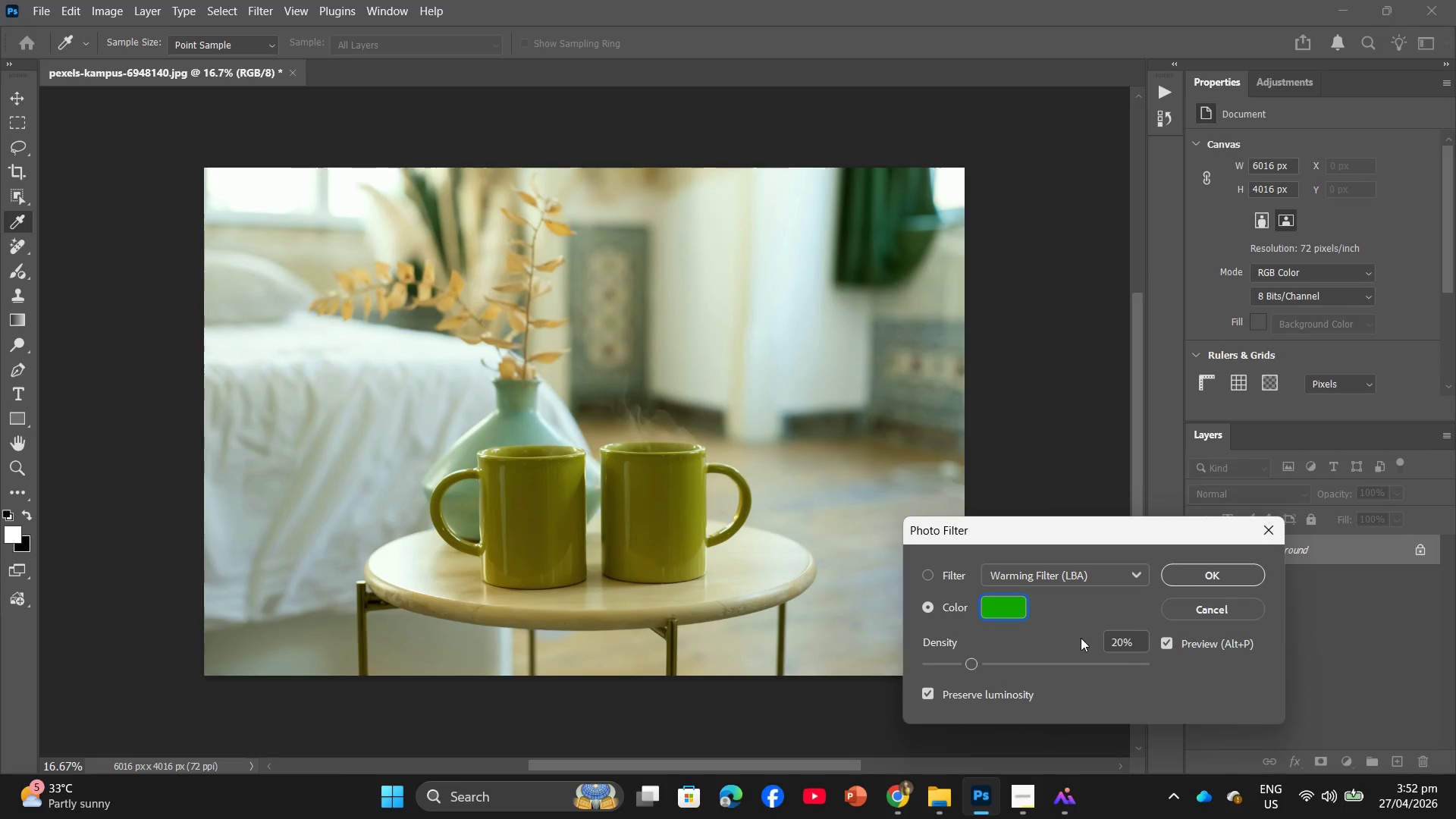 
left_click([1062, 570])
 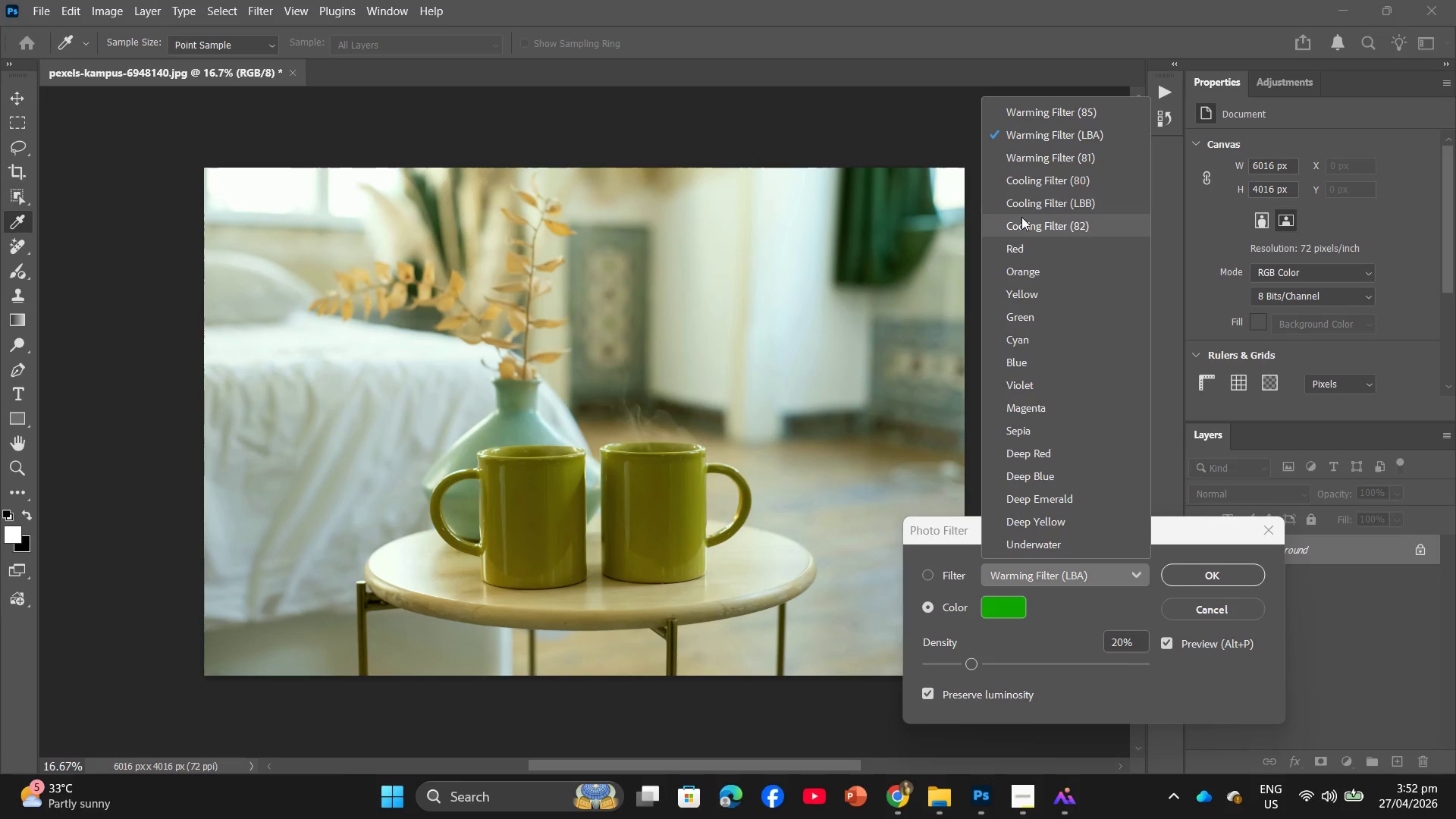 
left_click([1031, 179])
 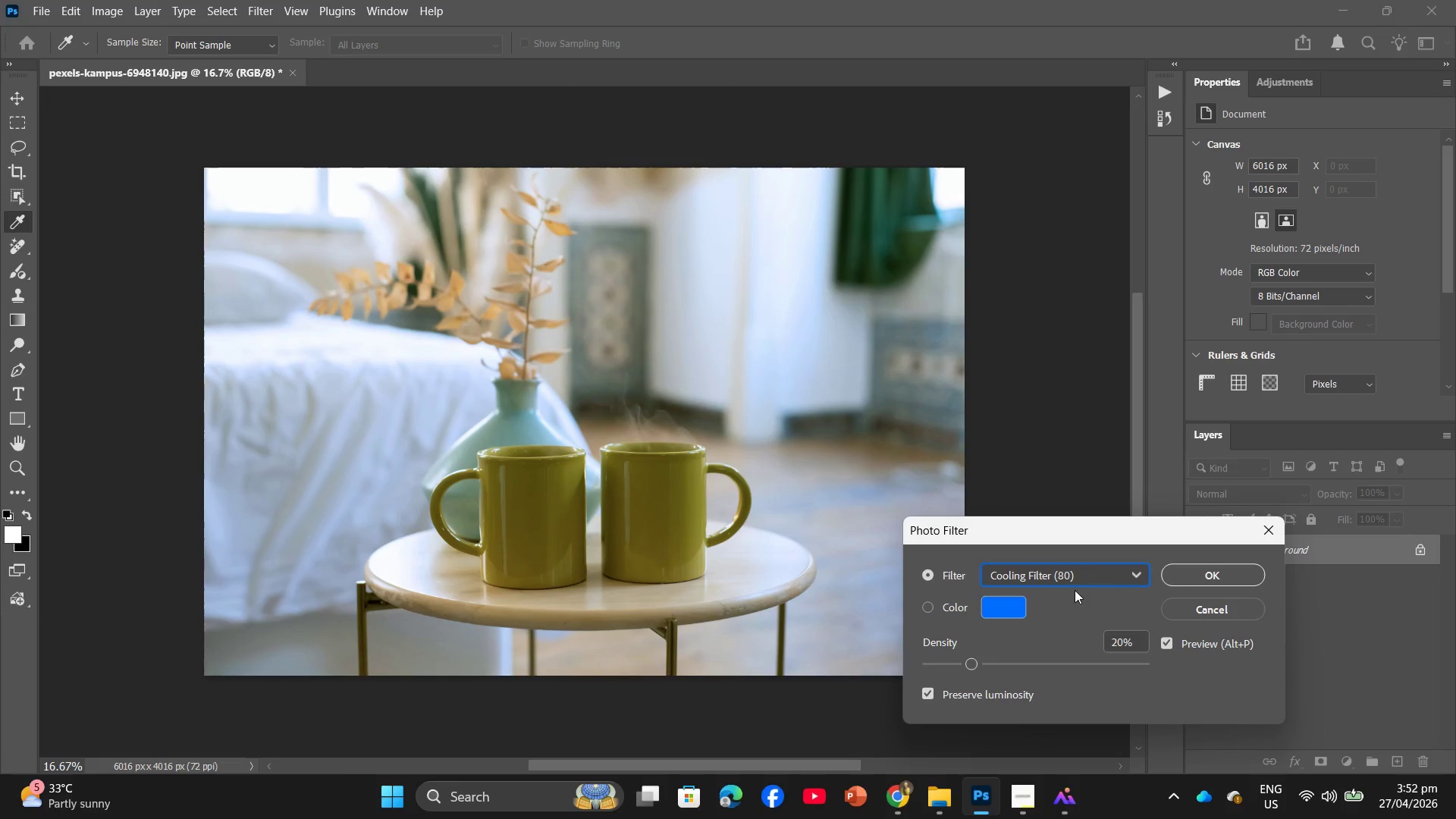 
left_click([1053, 578])
 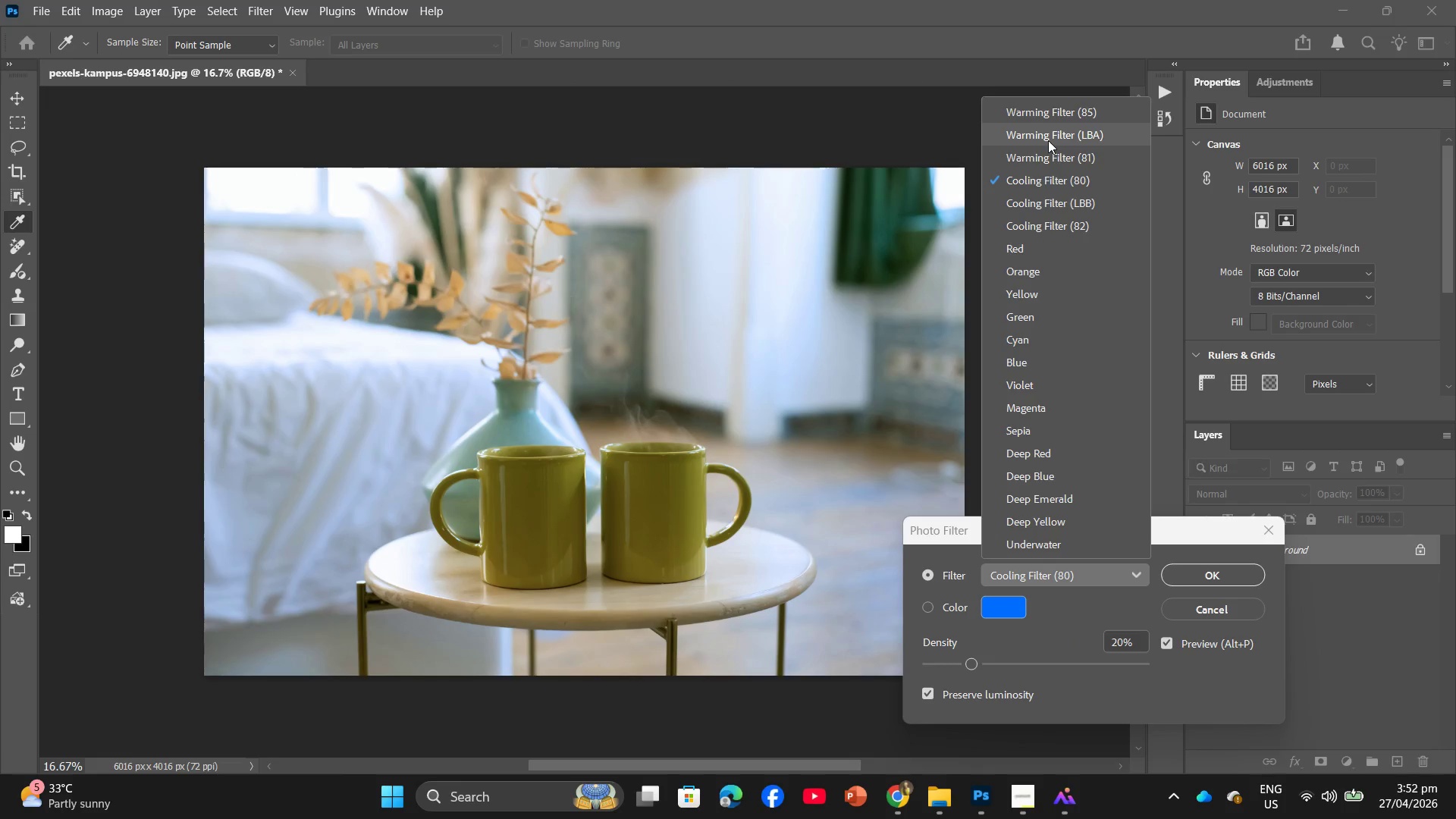 
left_click([1048, 140])
 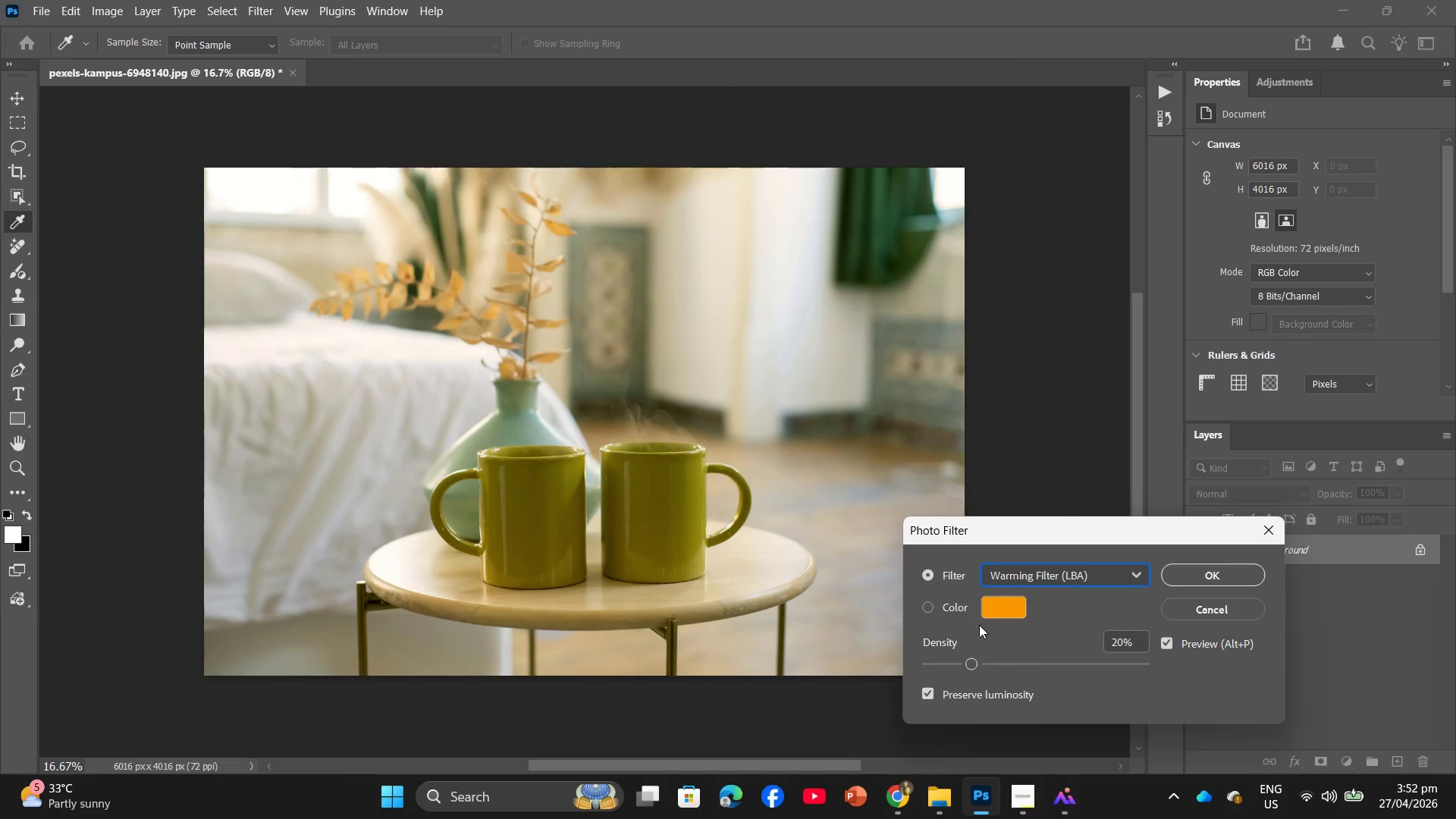 
left_click([1006, 617])
 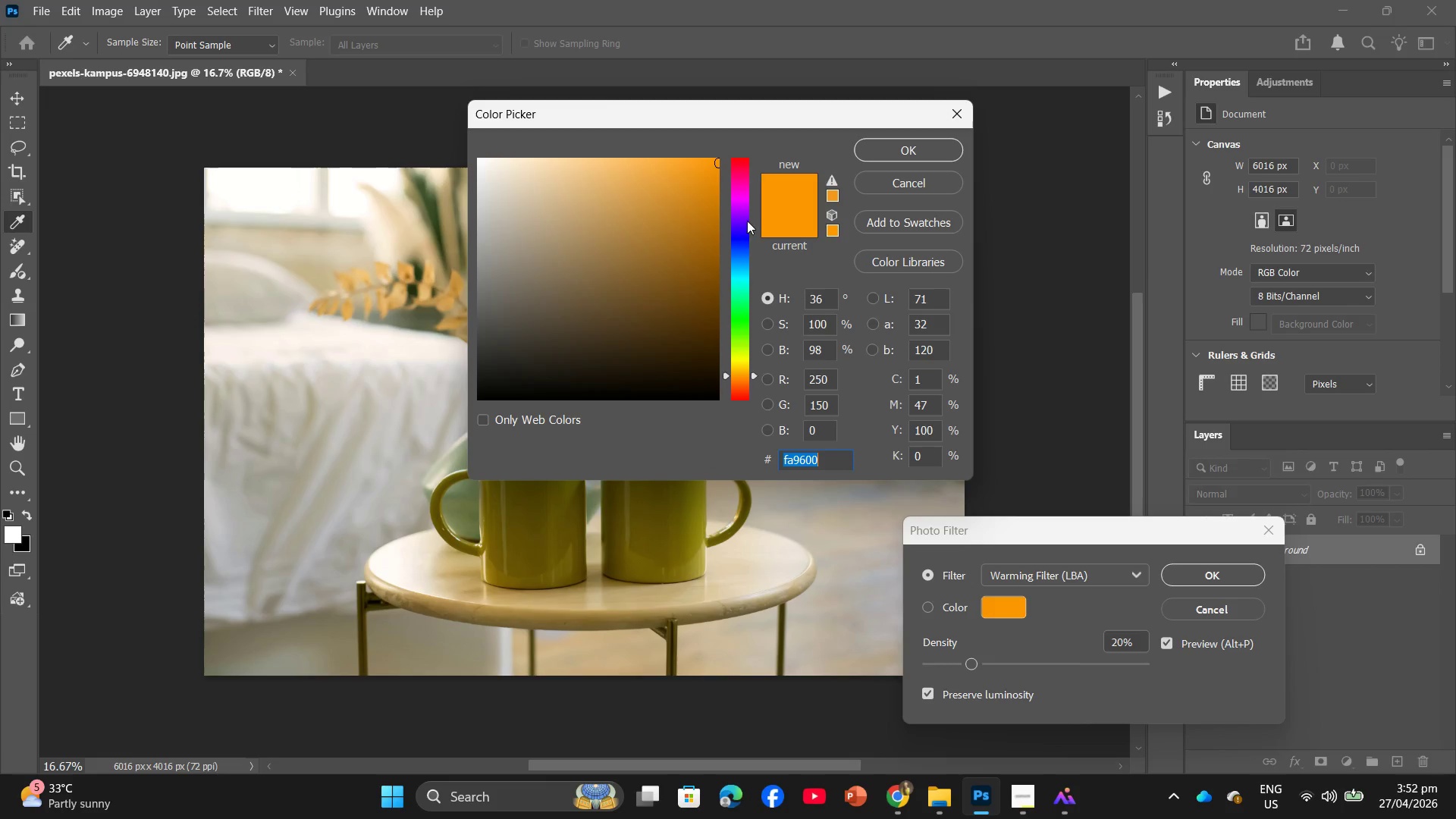 
left_click([737, 309])
 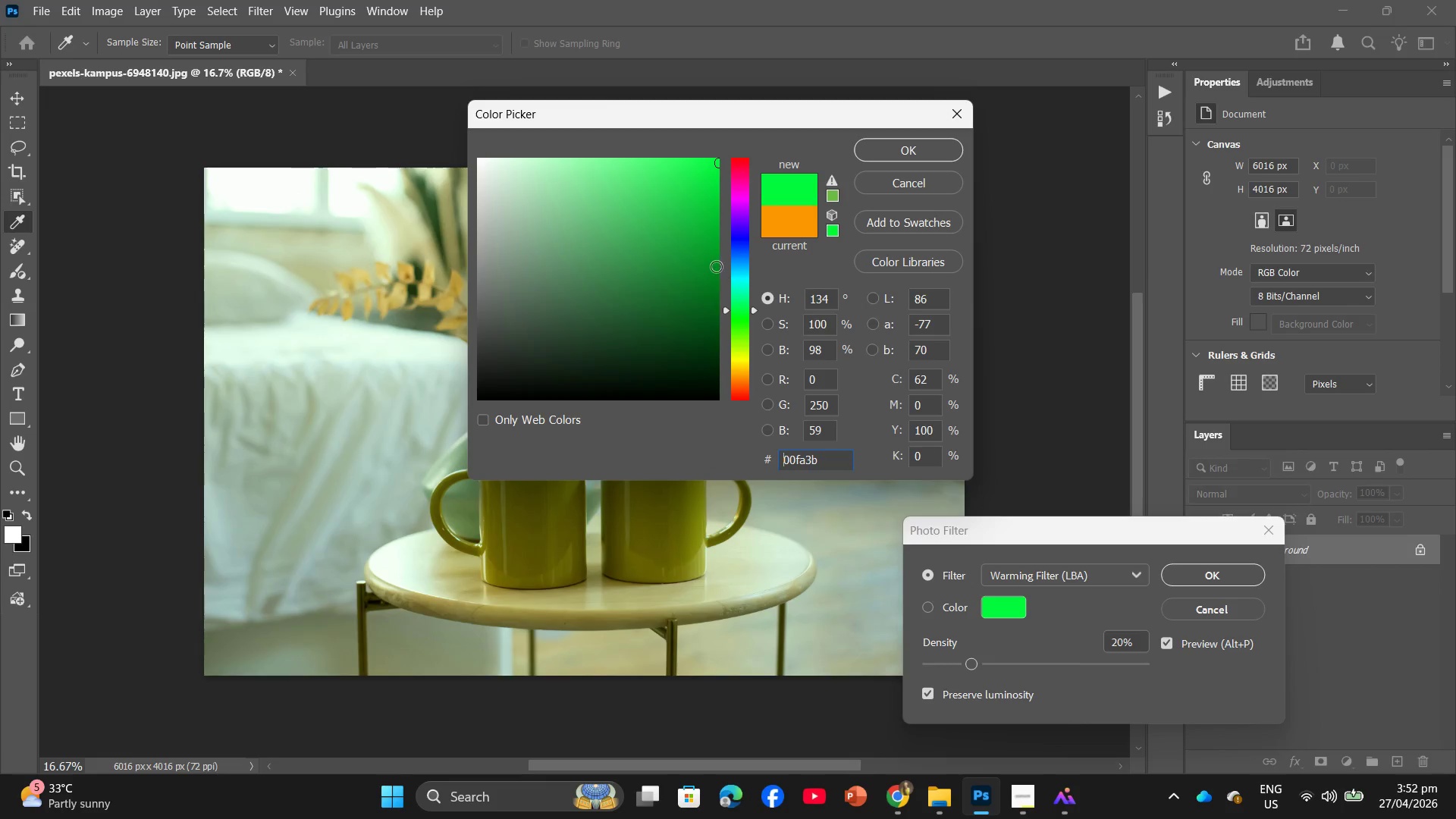 
left_click([716, 259])
 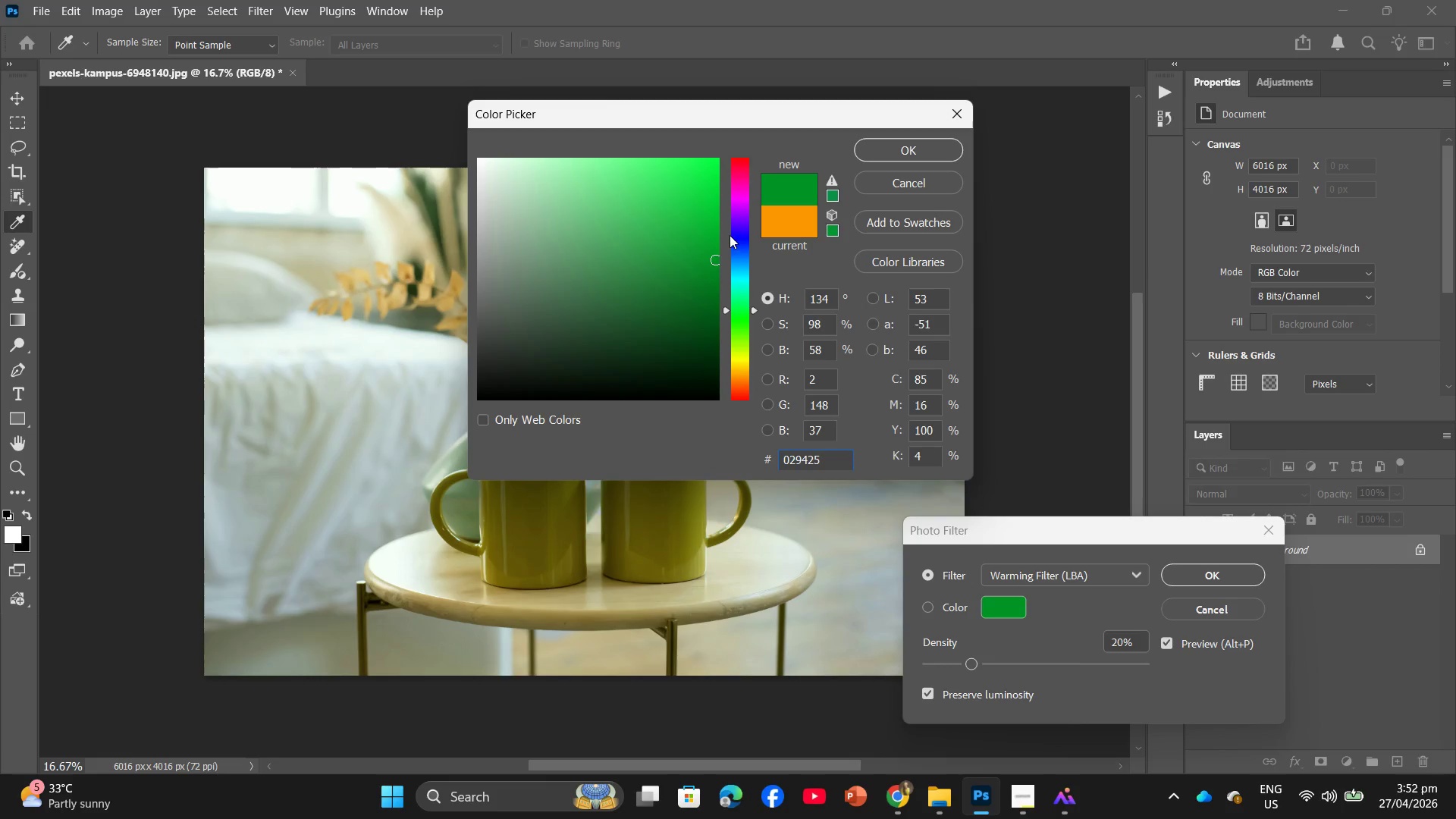 
left_click([701, 236])
 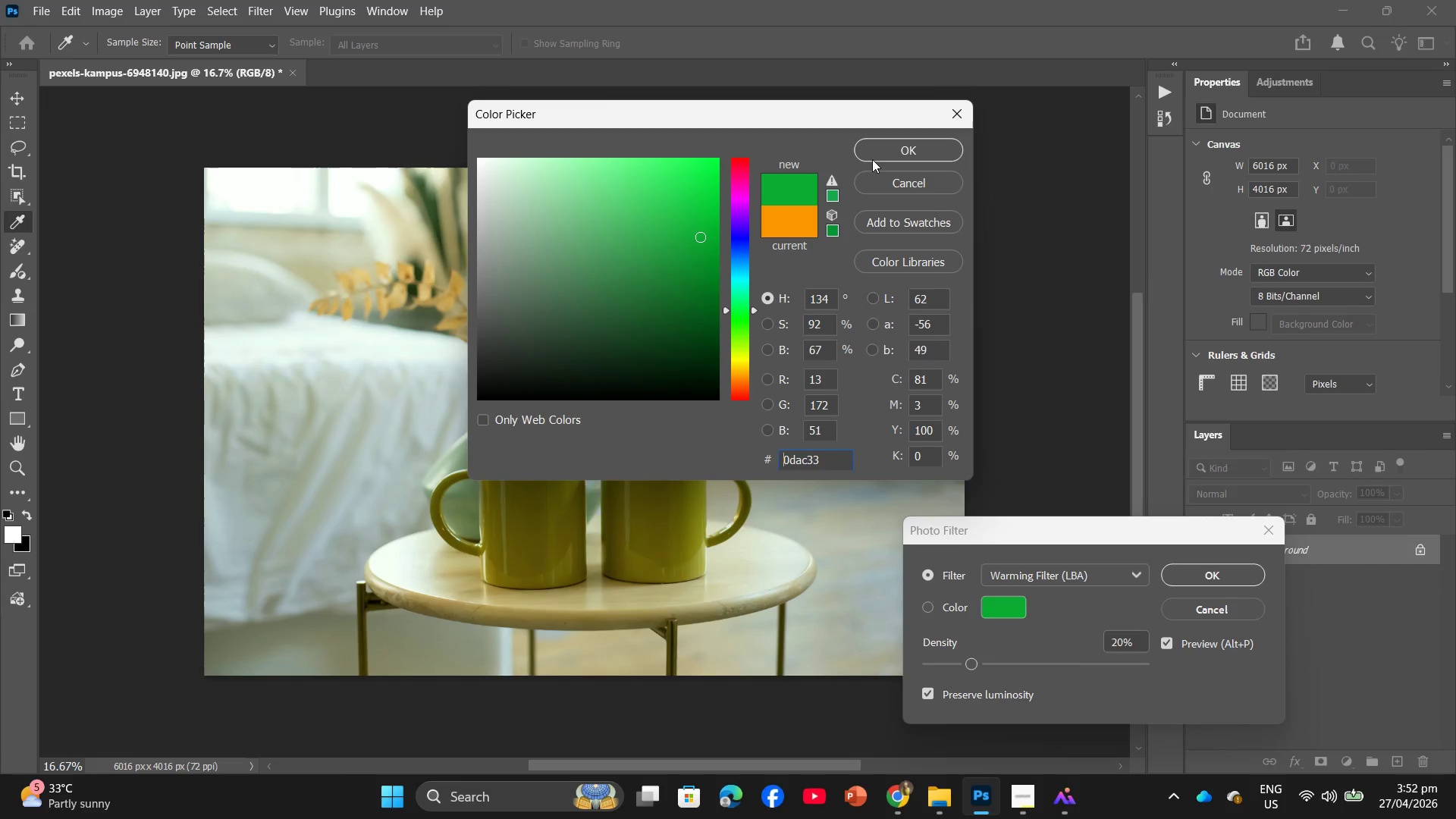 
left_click([875, 158])
 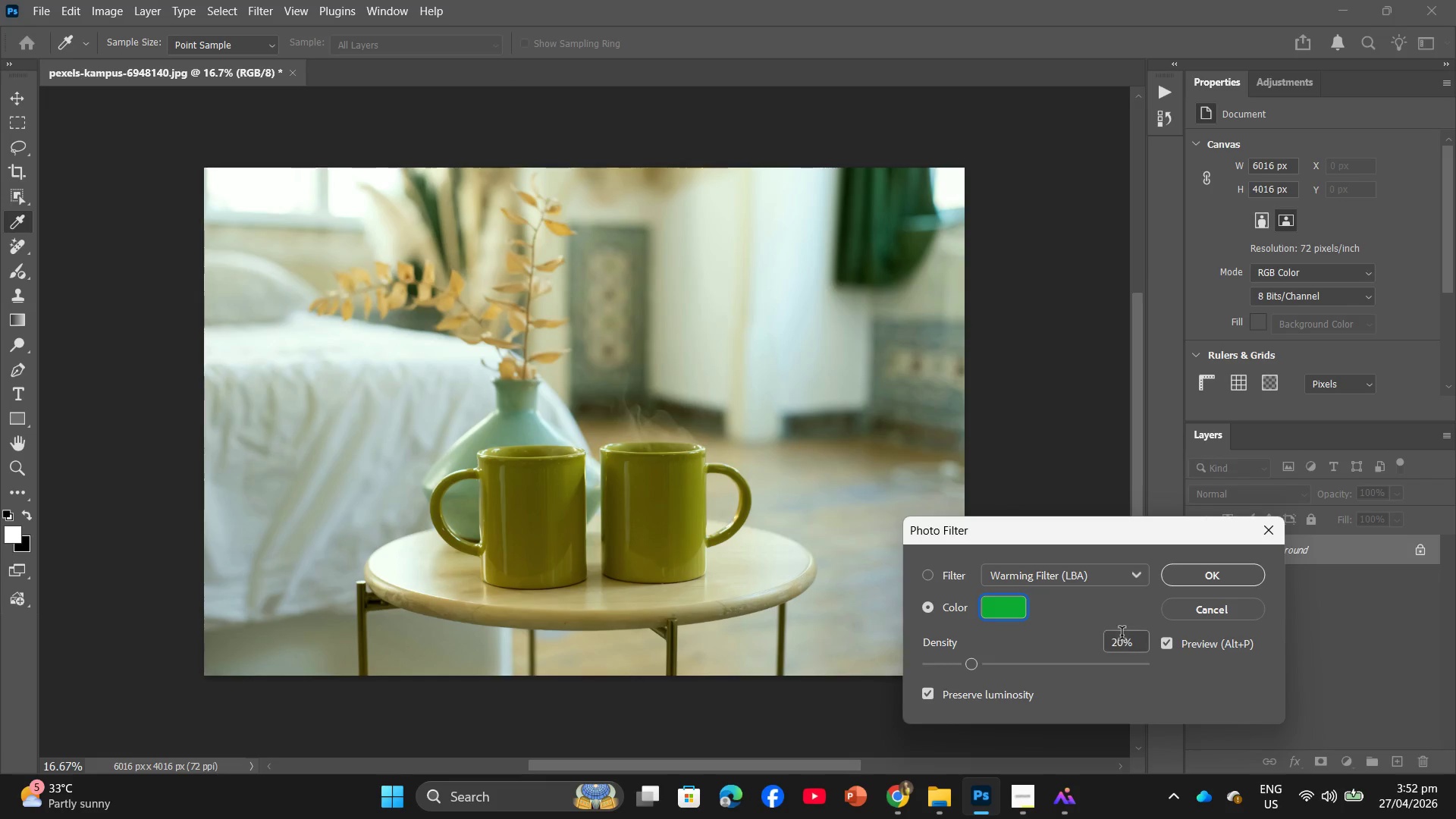 
left_click([1222, 585])
 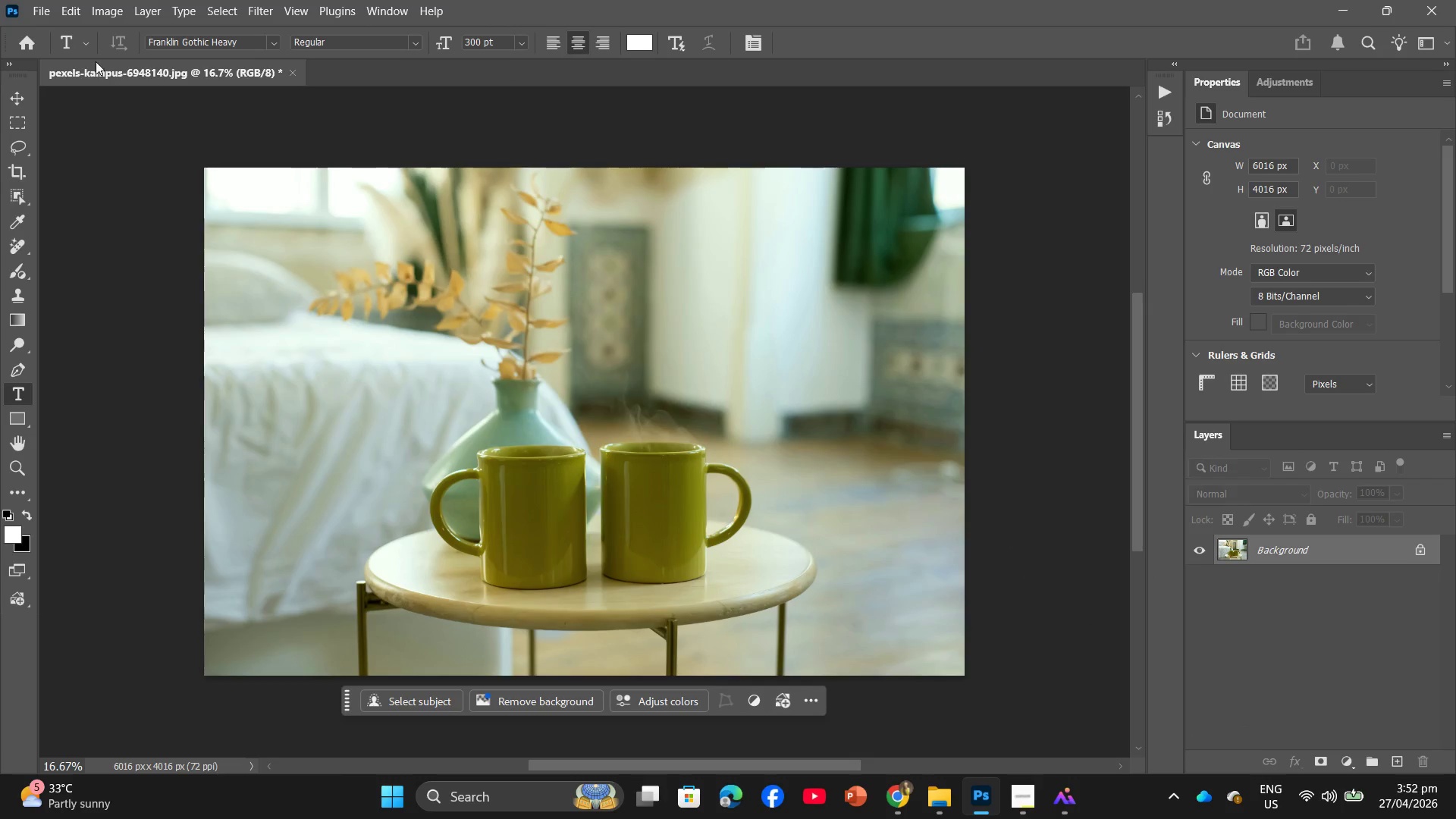 
left_click([39, 14])
 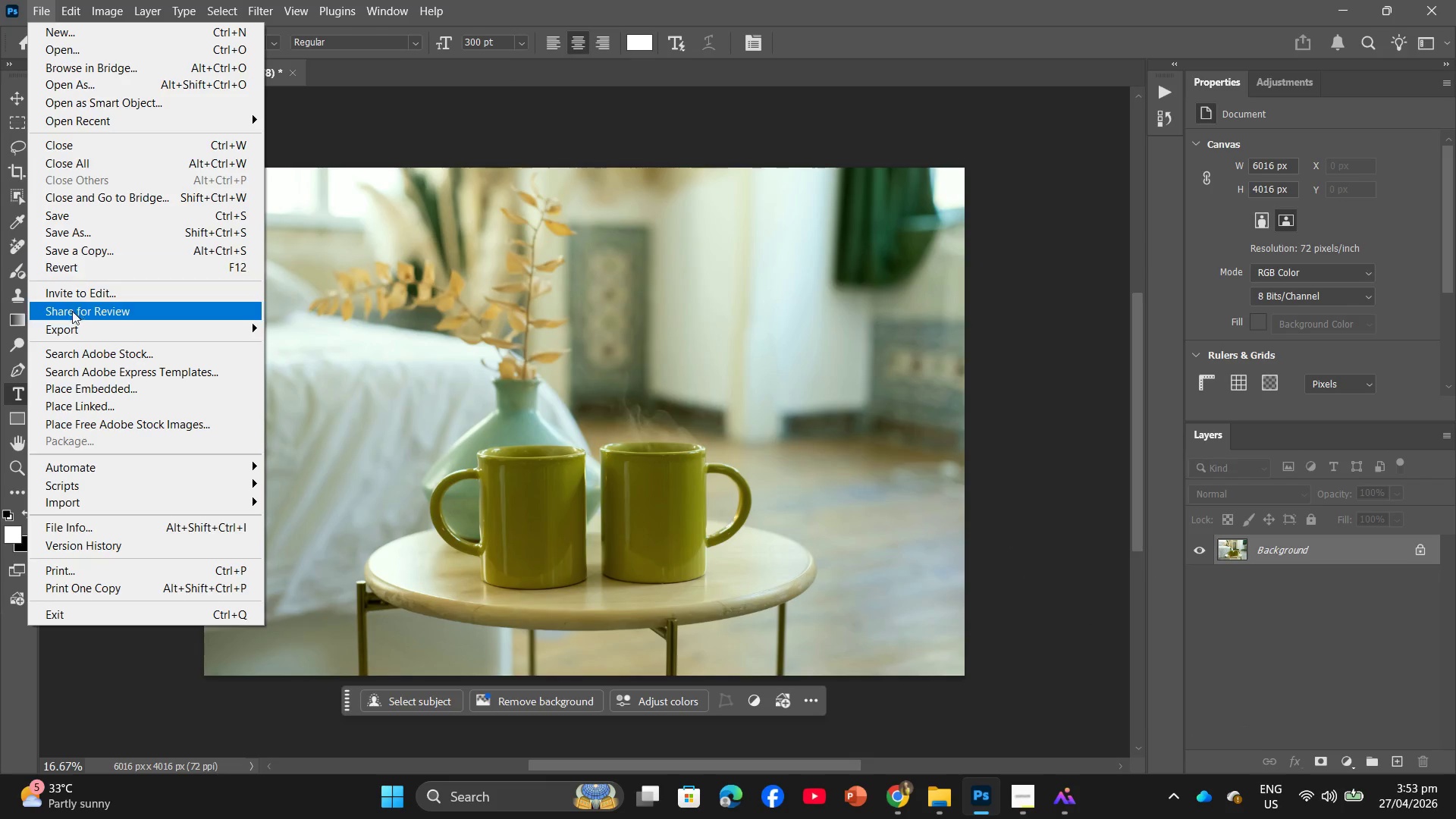 
left_click([71, 324])
 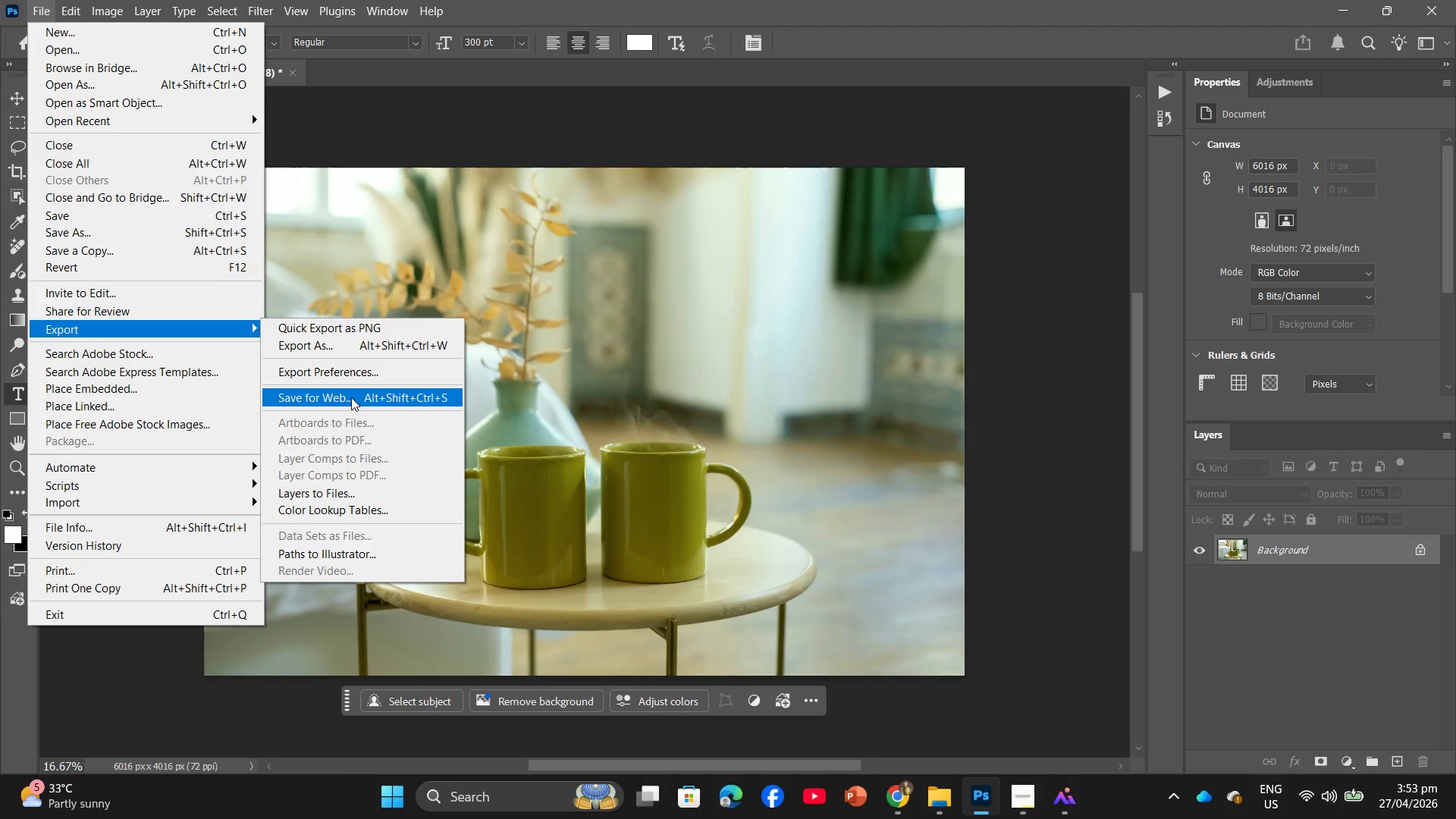 
left_click([343, 335])
 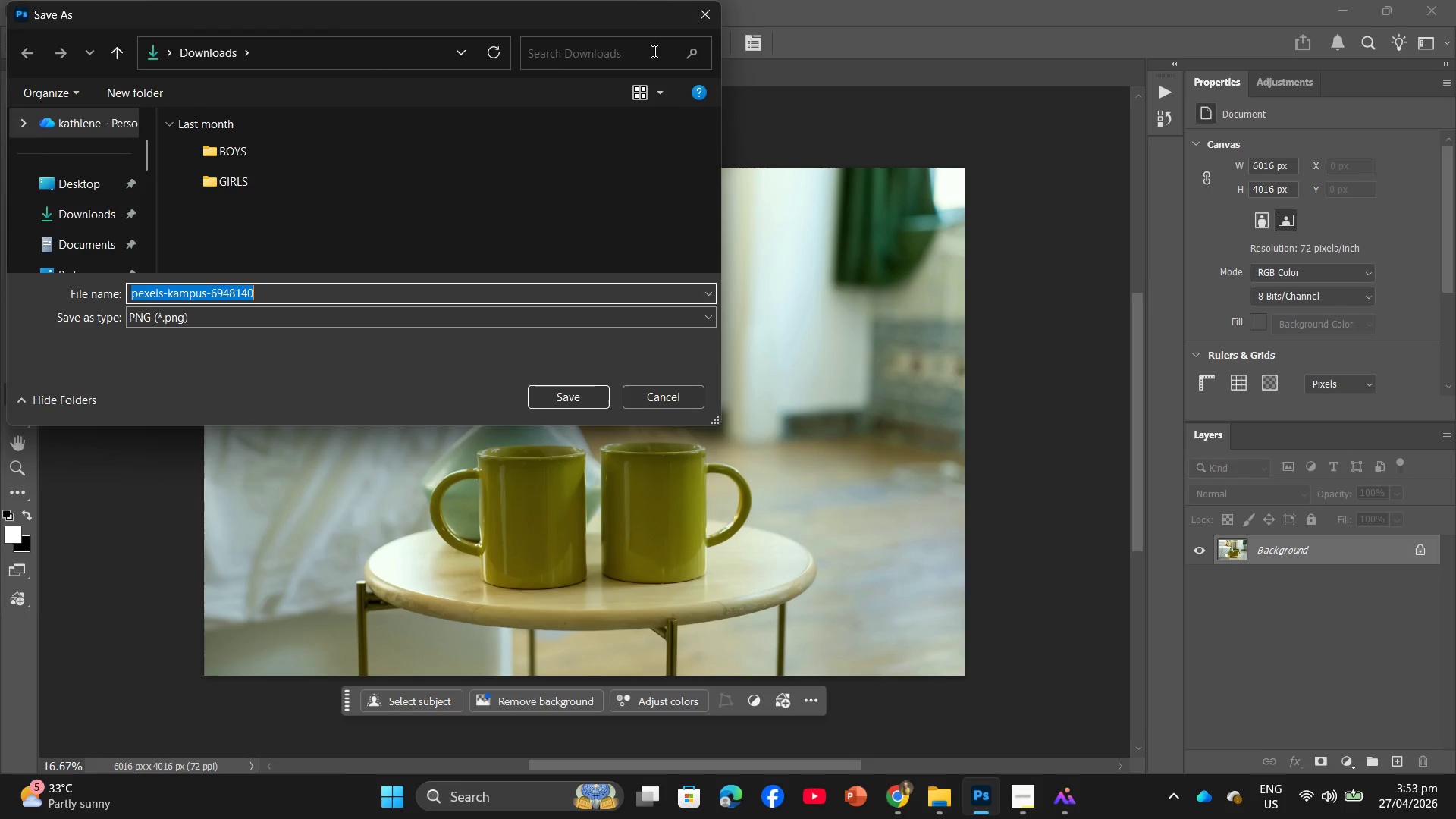 
left_click([698, 26])
 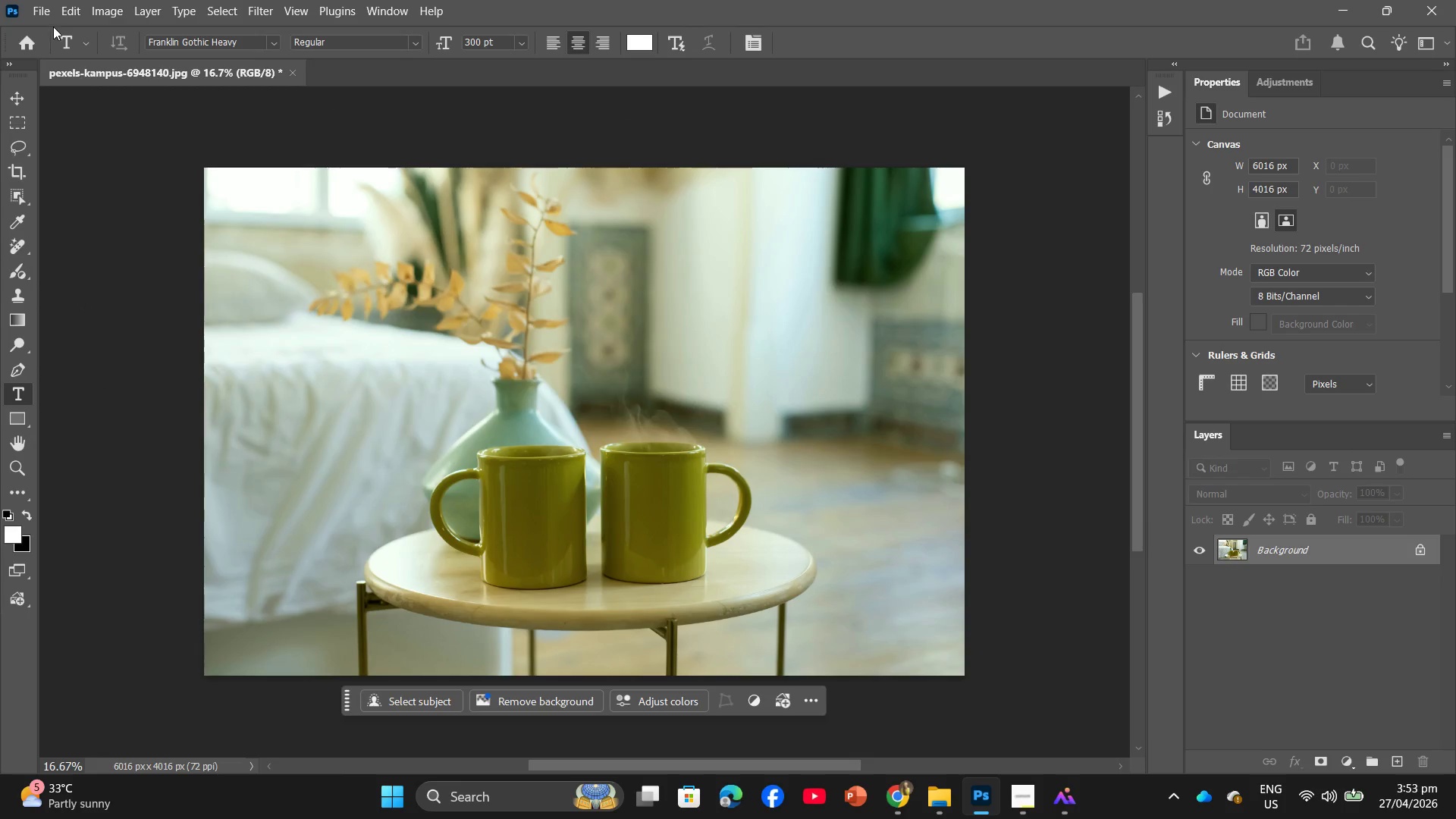 
left_click([53, 14])
 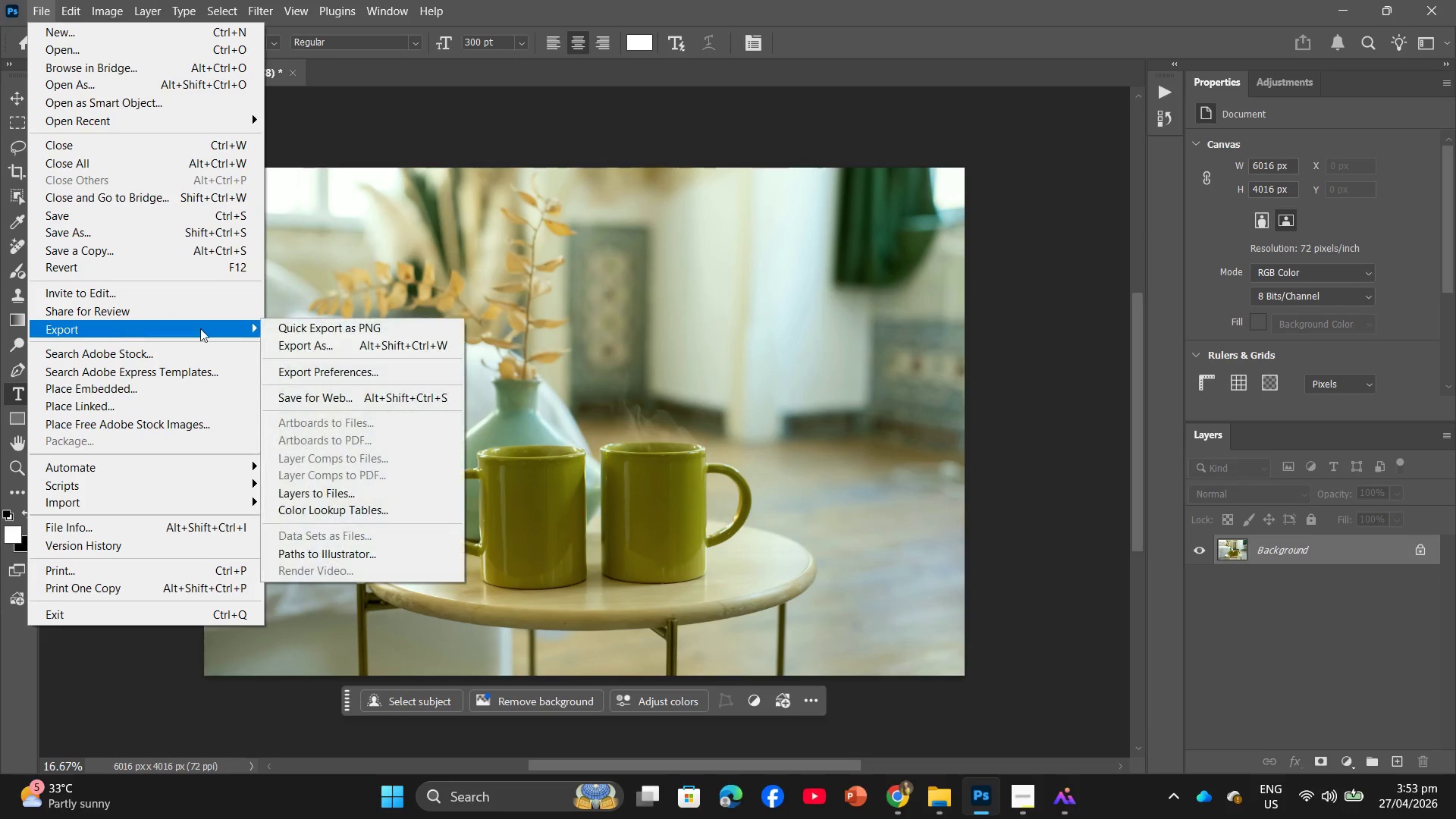 
left_click([300, 351])
 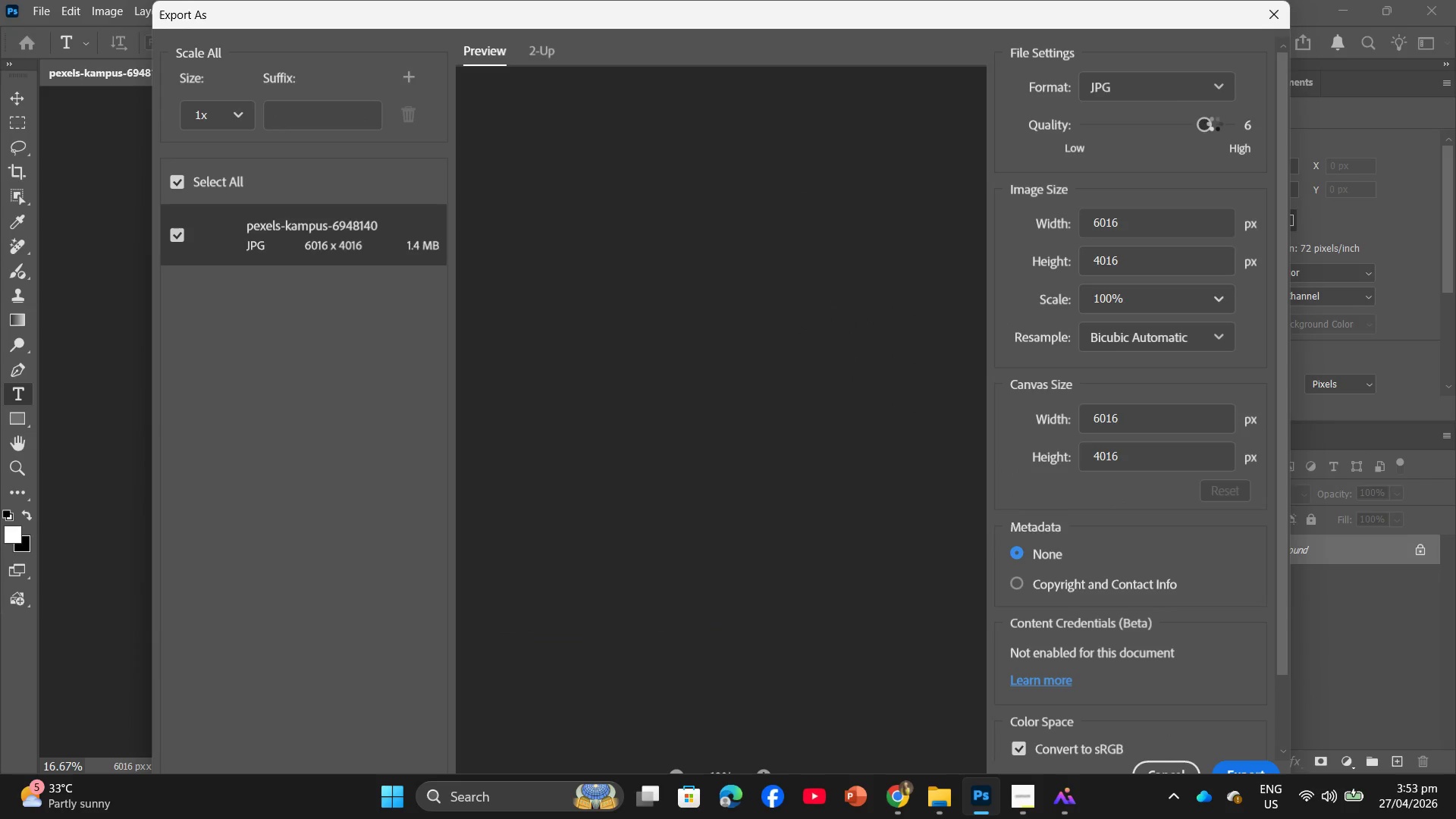 
left_click_drag(start_coordinate=[1203, 123], to_coordinate=[1260, 128])
 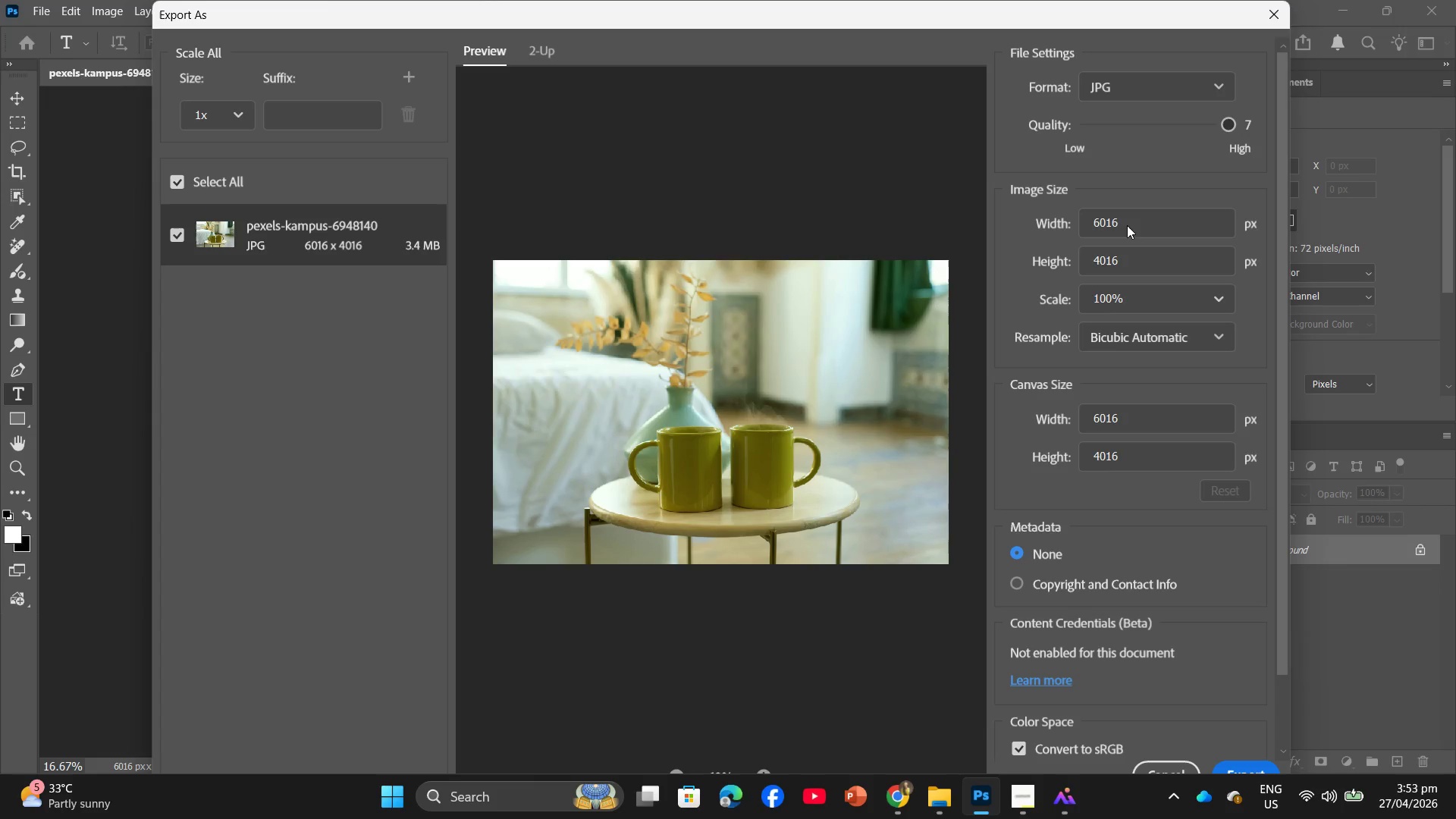 
left_click_drag(start_coordinate=[1129, 224], to_coordinate=[1033, 228])
 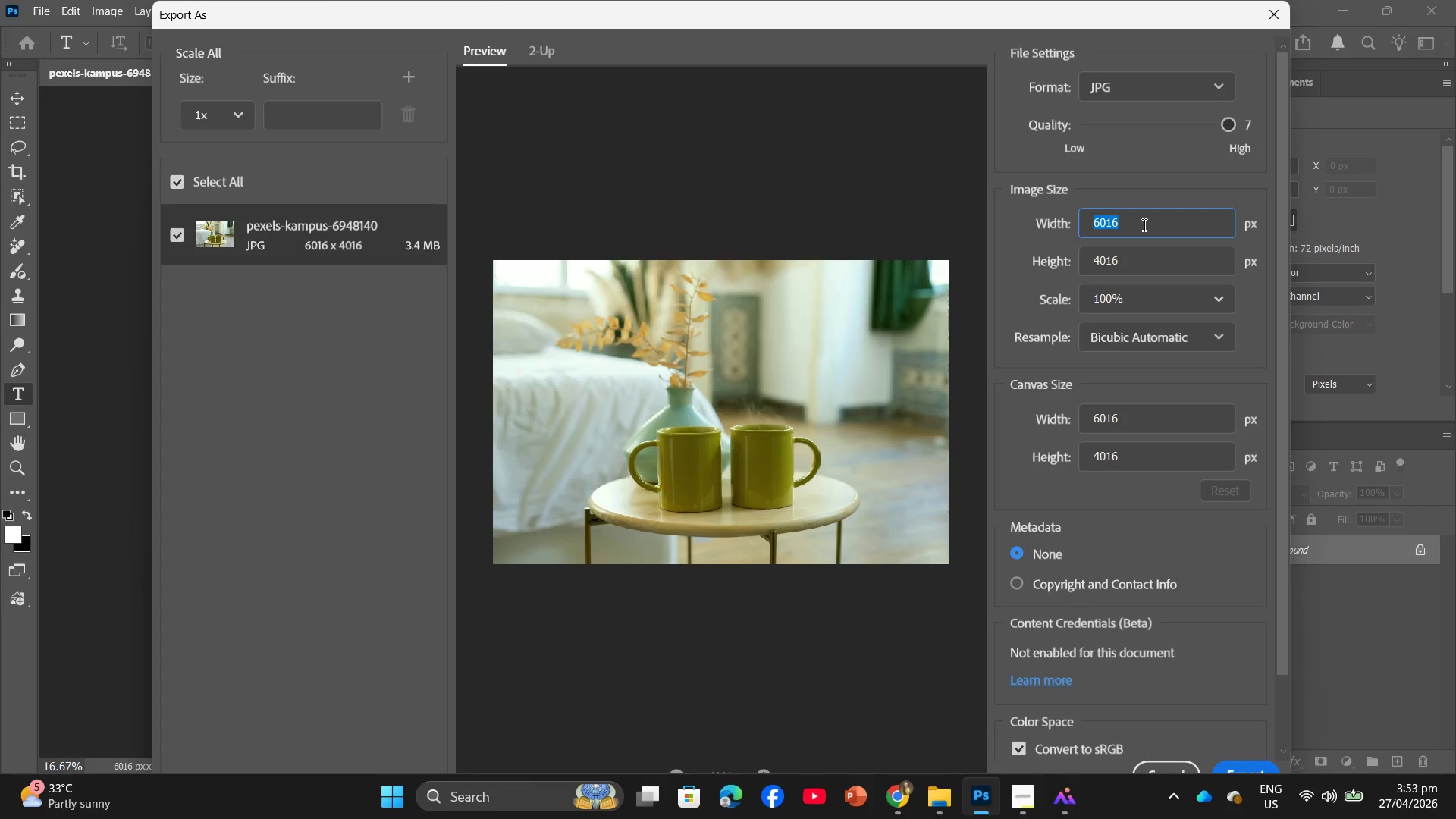 
key(Numpad2)
 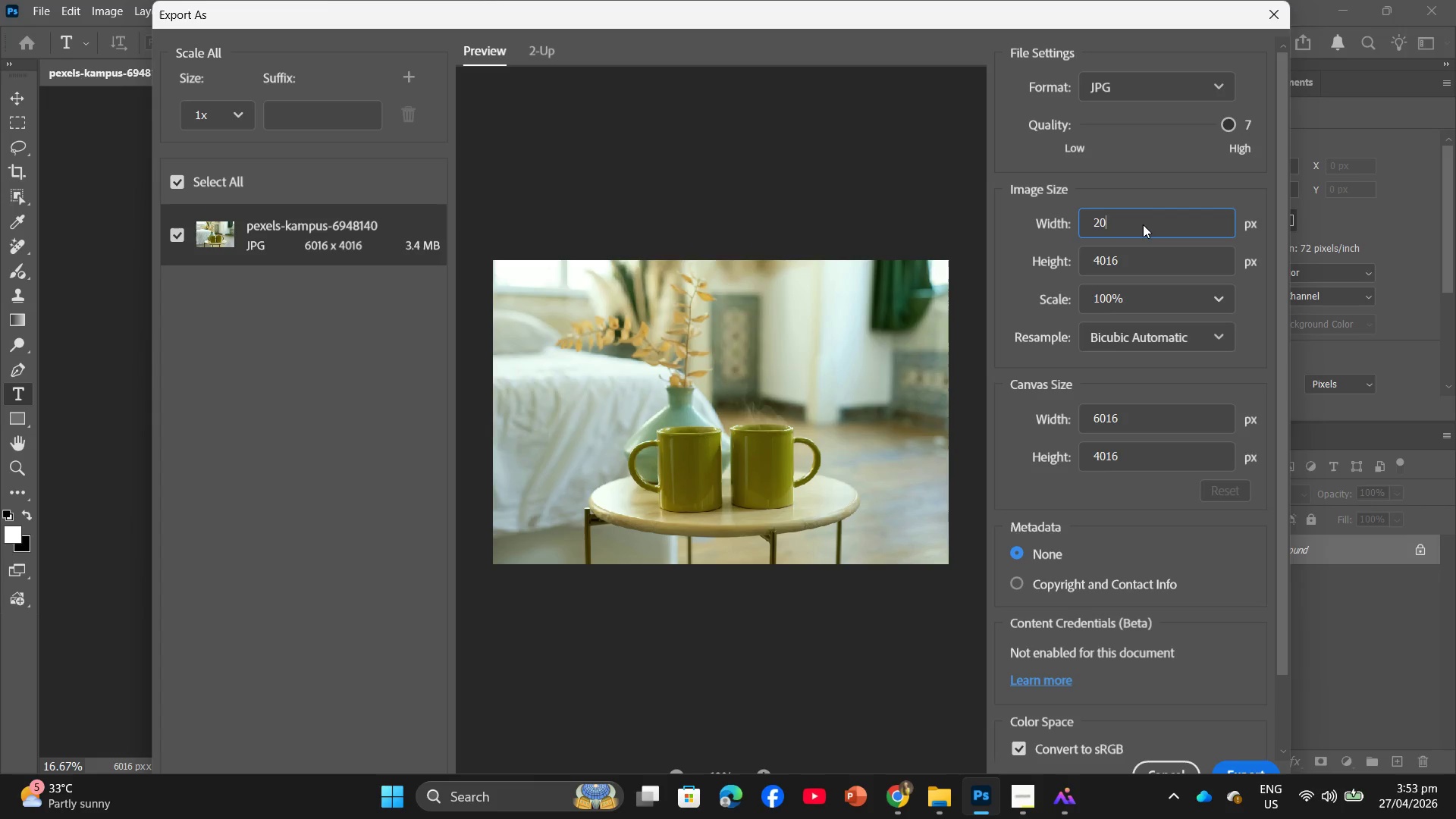 
key(Numpad0)
 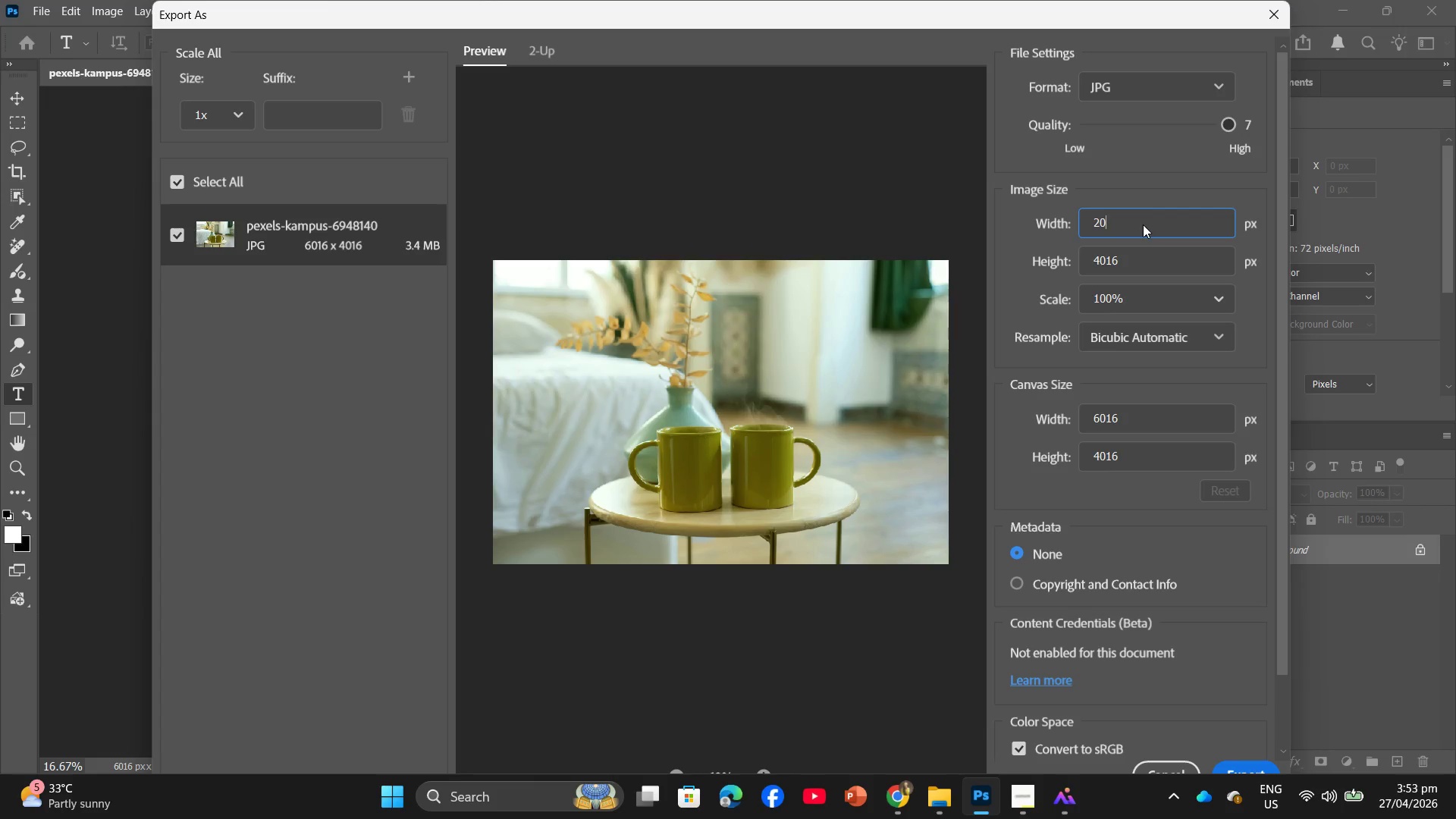 
key(Numpad0)
 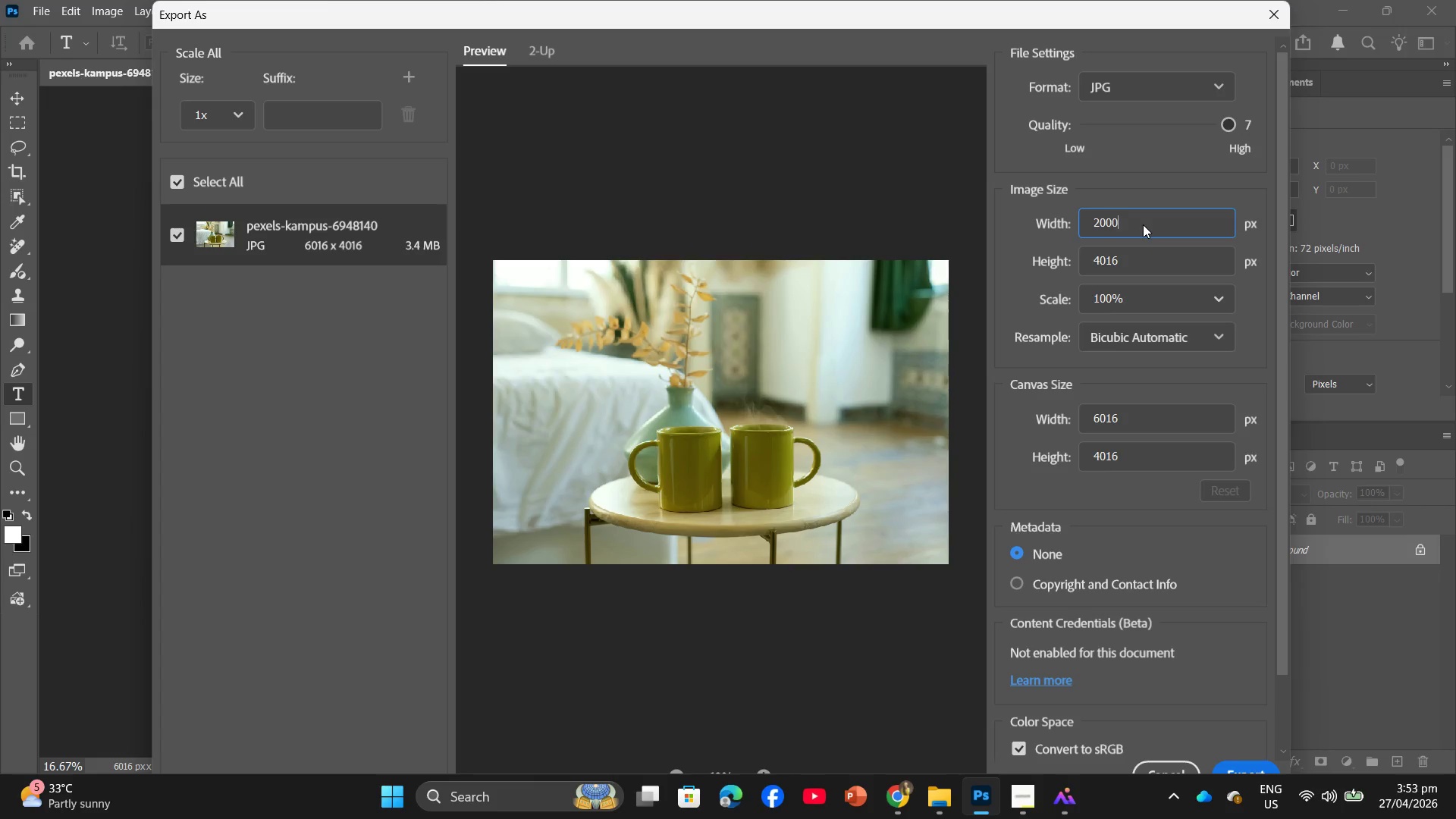 
key(Numpad0)
 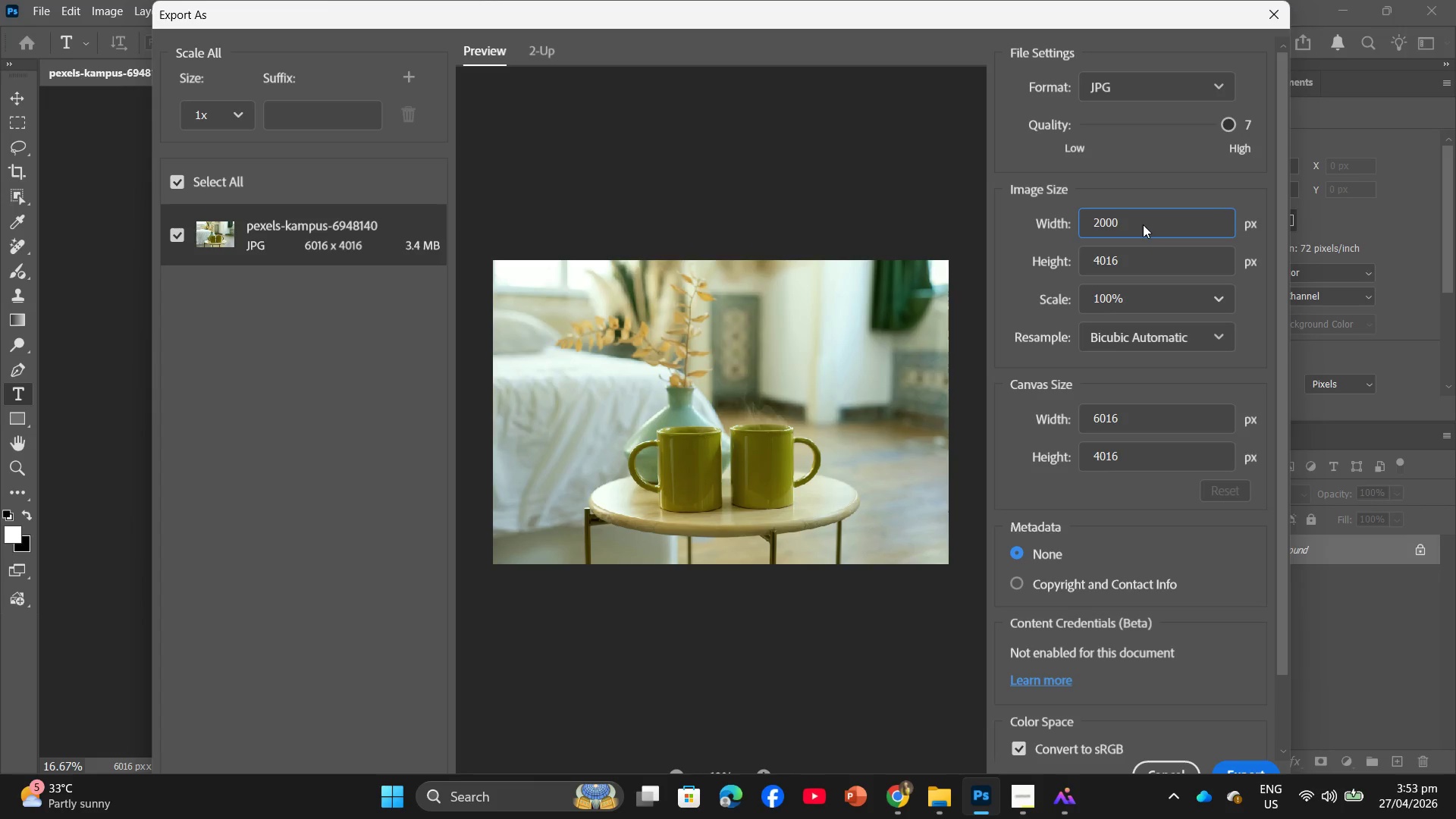 
key(Enter)
 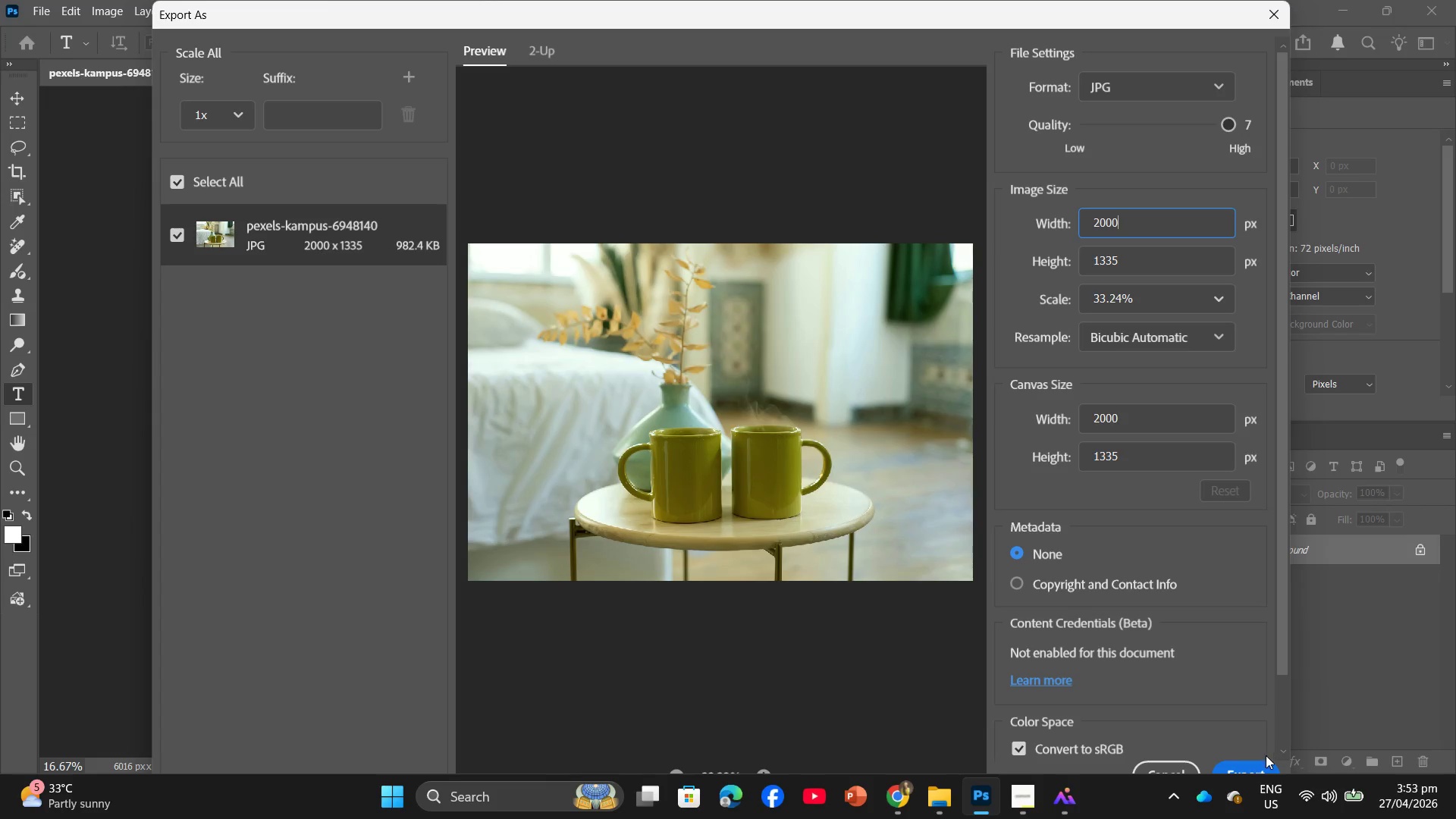 
left_click([1261, 765])
 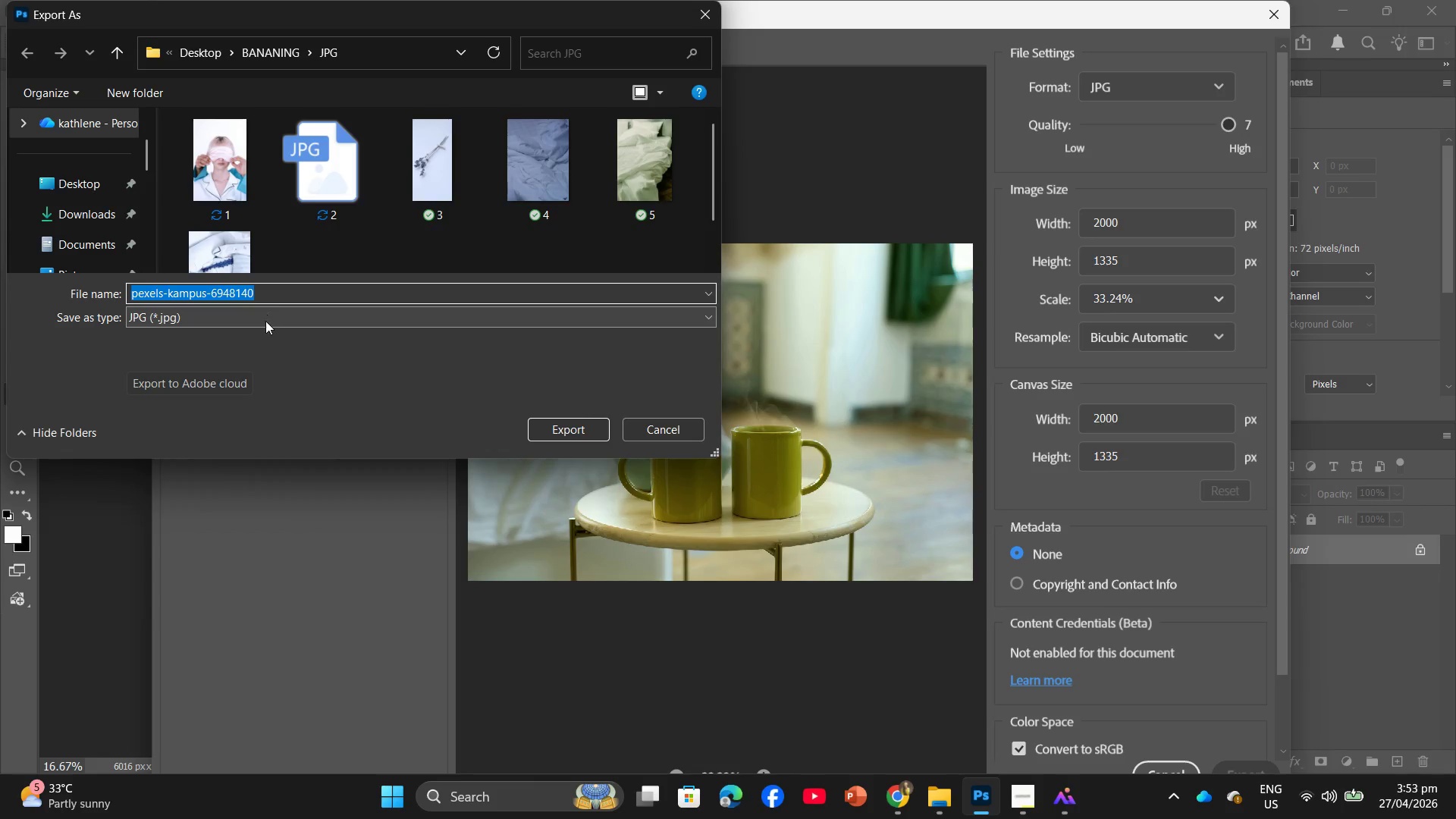 
wait(5.25)
 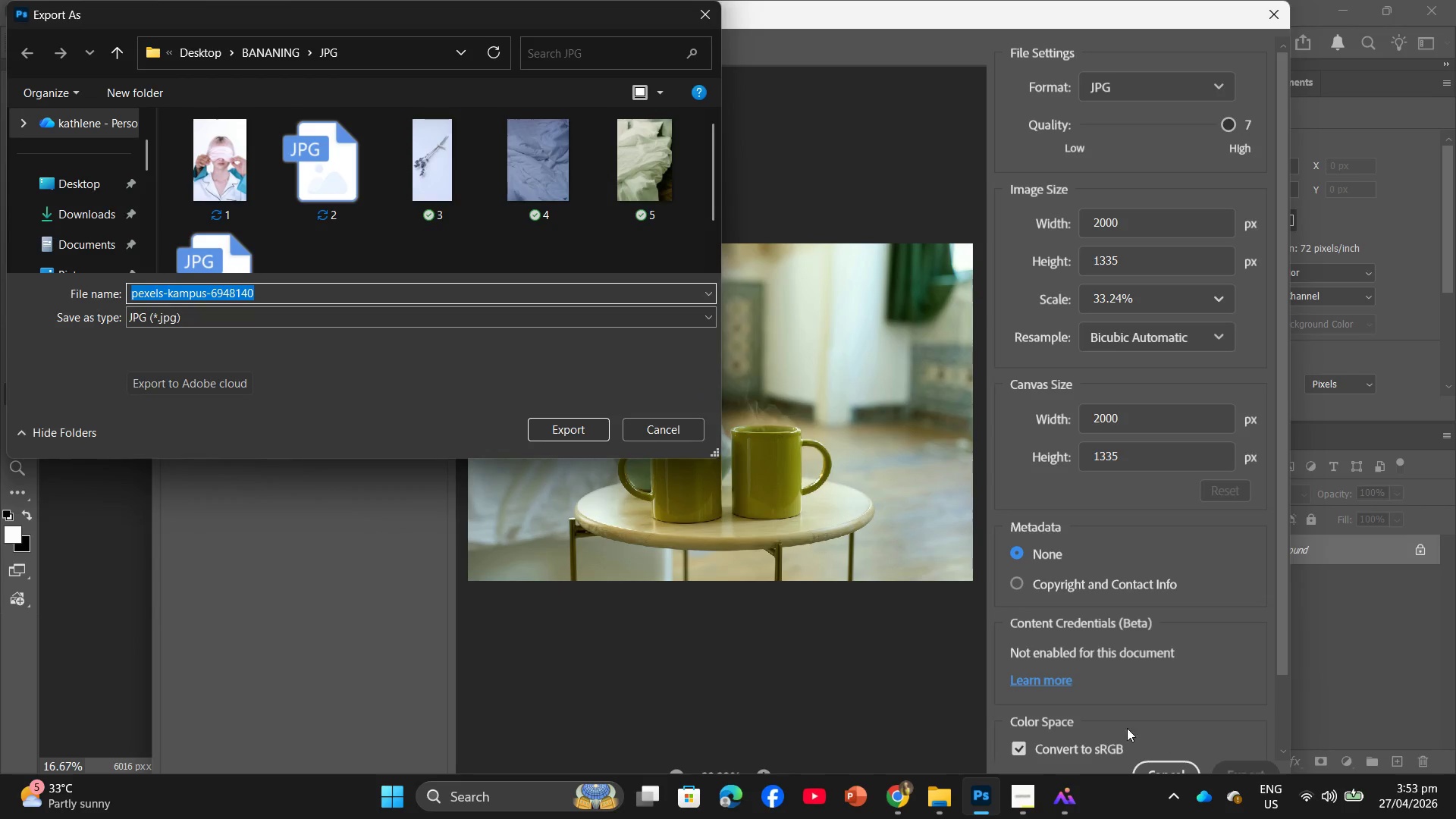 
key(7)
 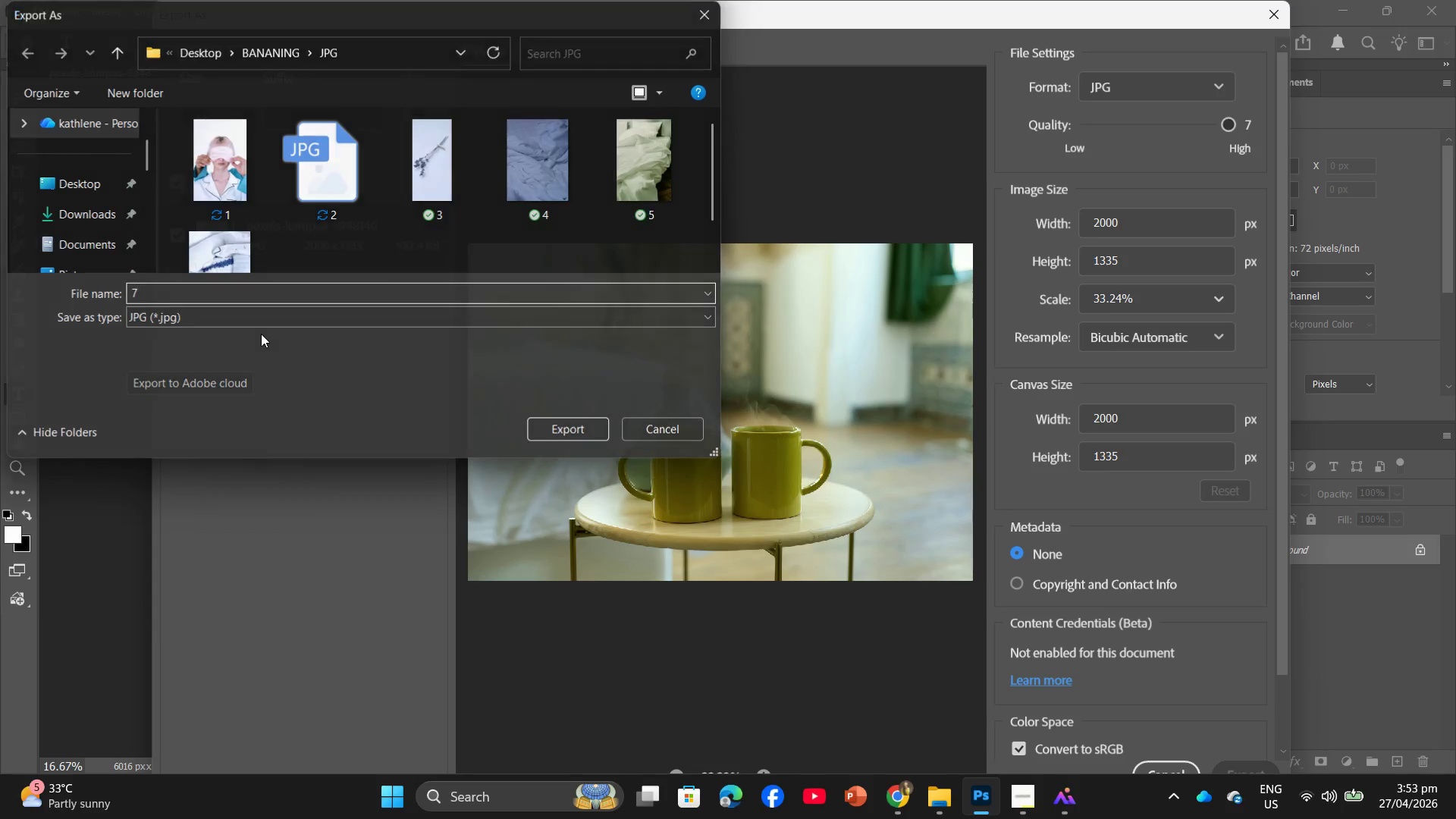 
key(Enter)
 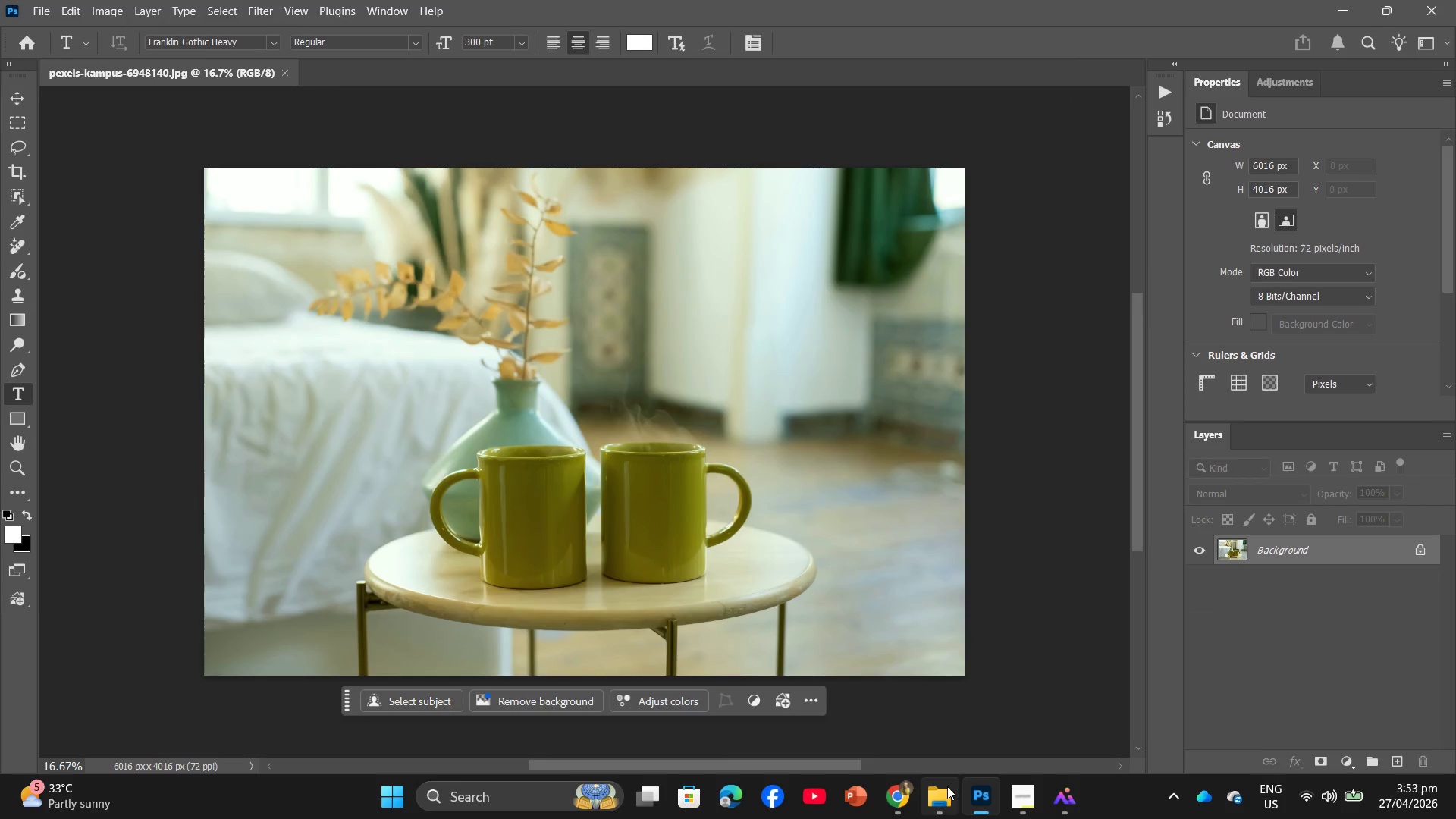 
left_click([902, 801])
 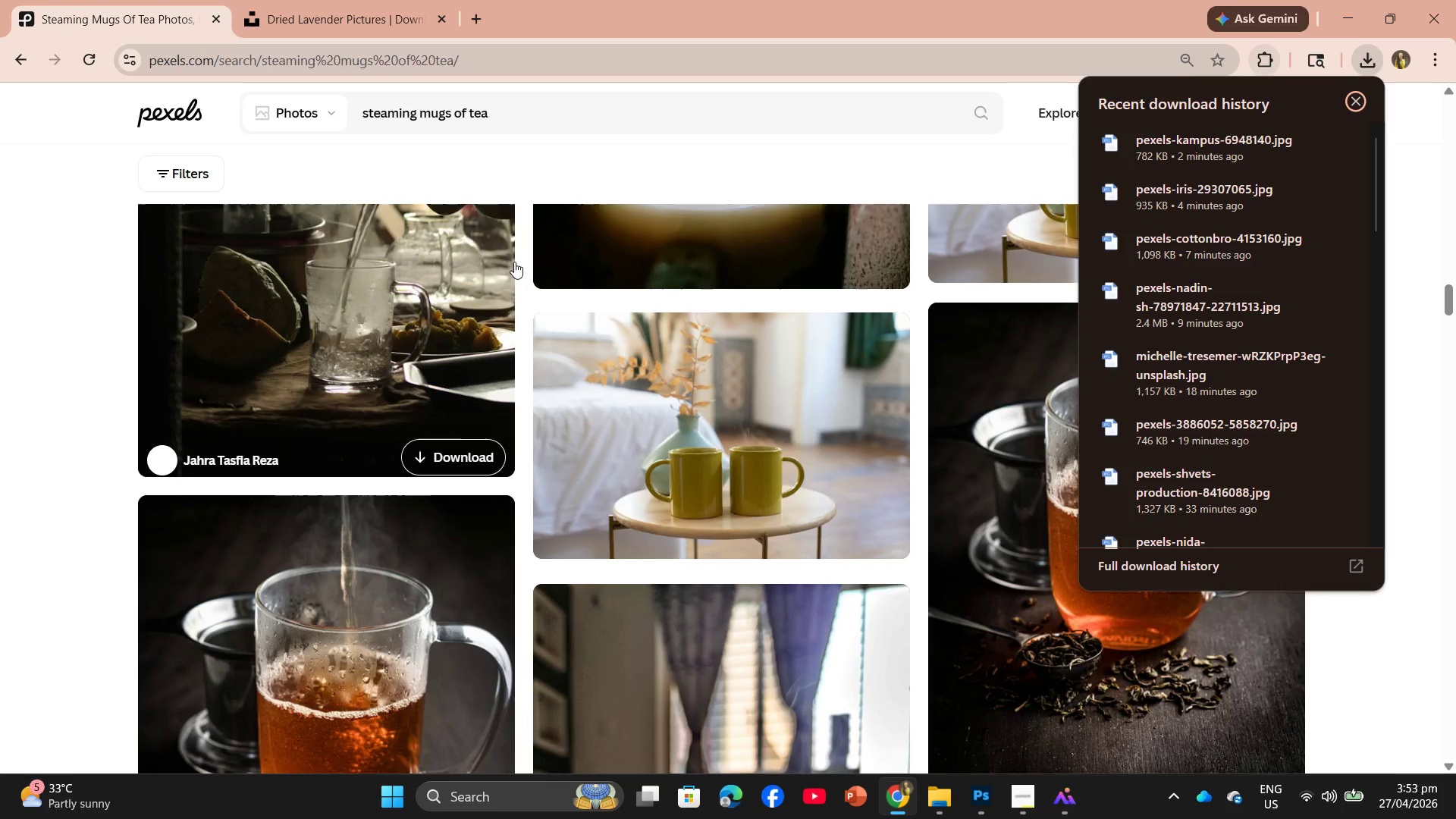 
scroll: coordinate [795, 443], scroll_direction: down, amount: 61.0
 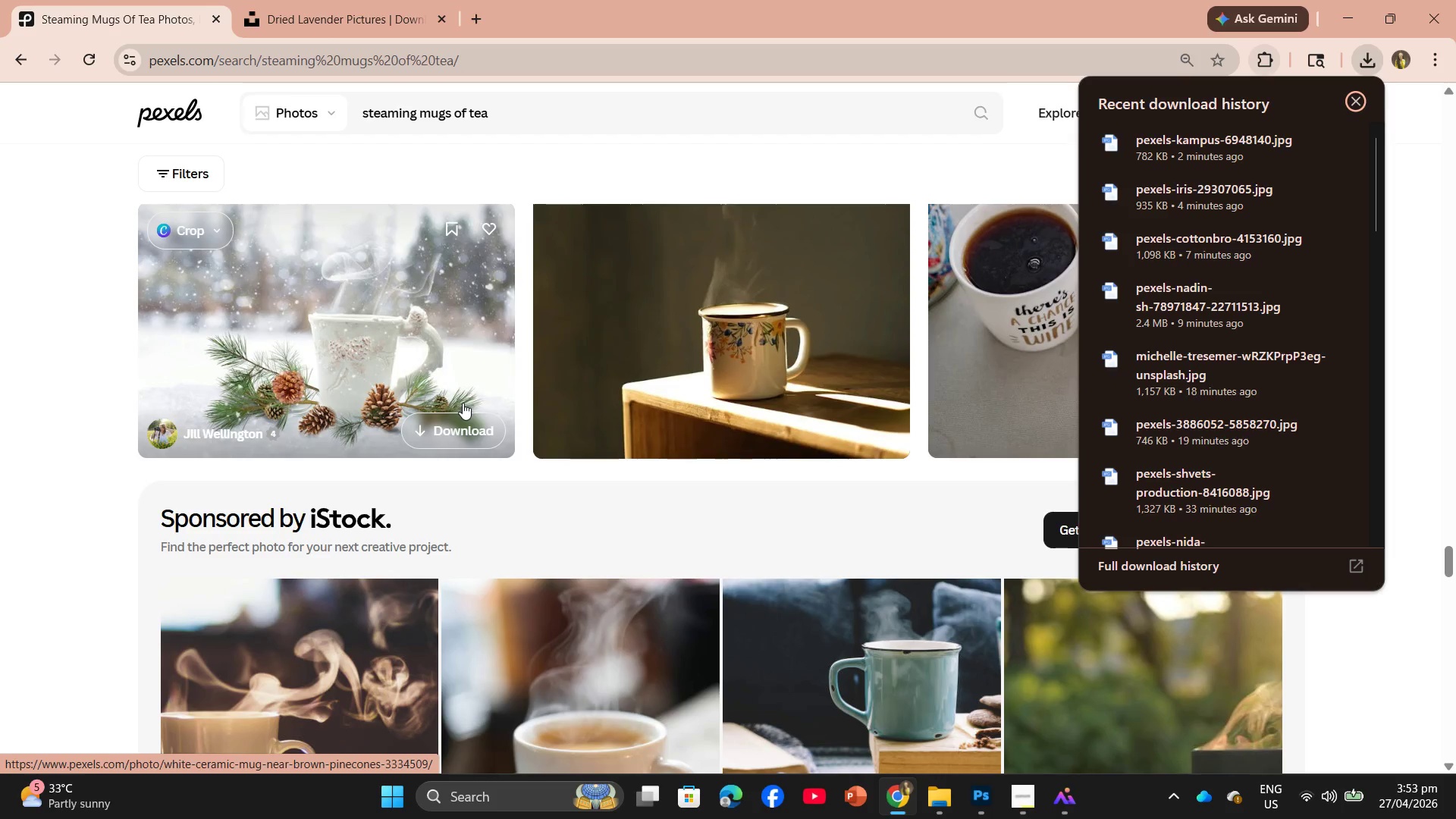 
left_click([452, 378])
 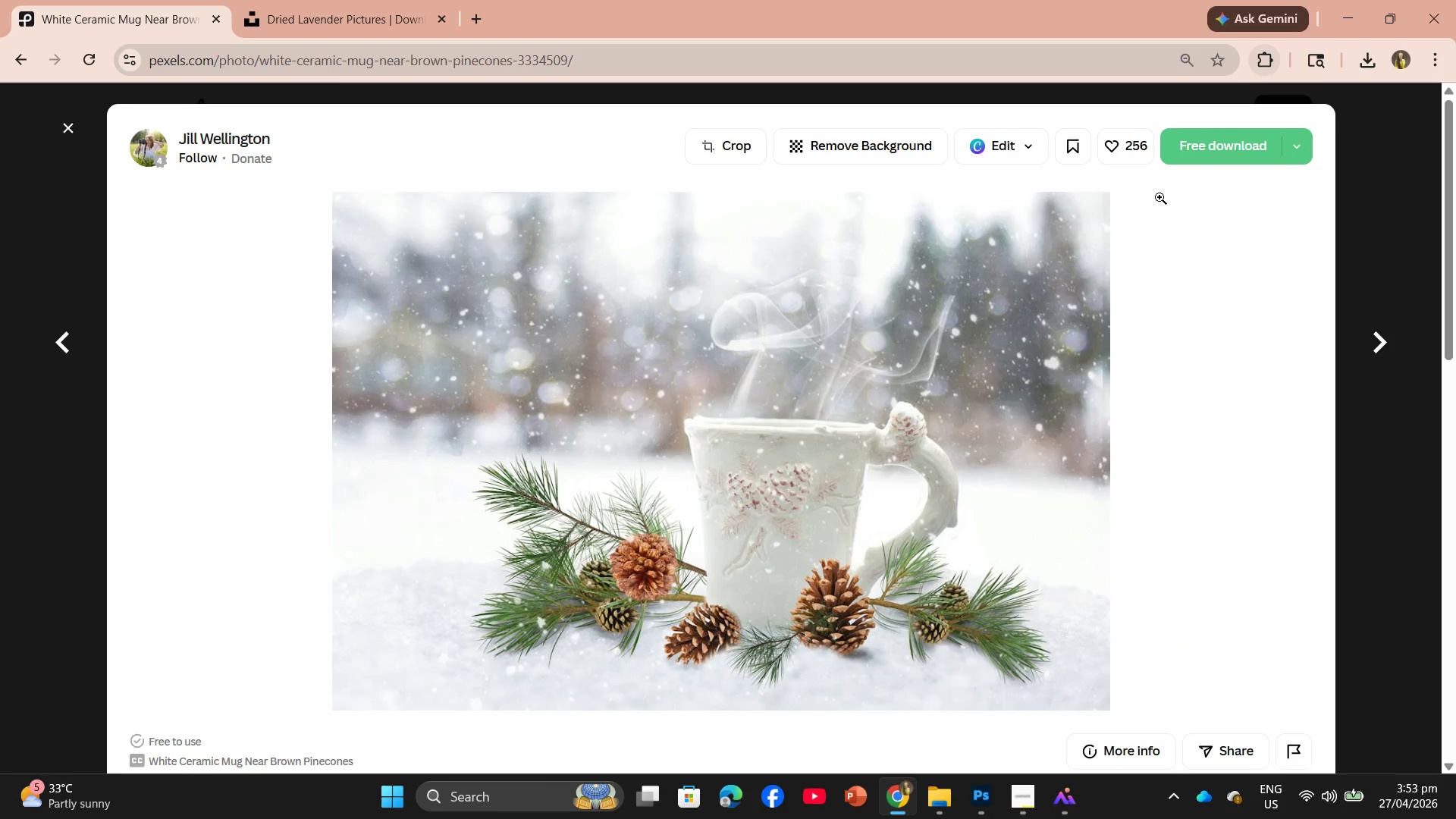 
scroll: coordinate [945, 549], scroll_direction: down, amount: 7.0
 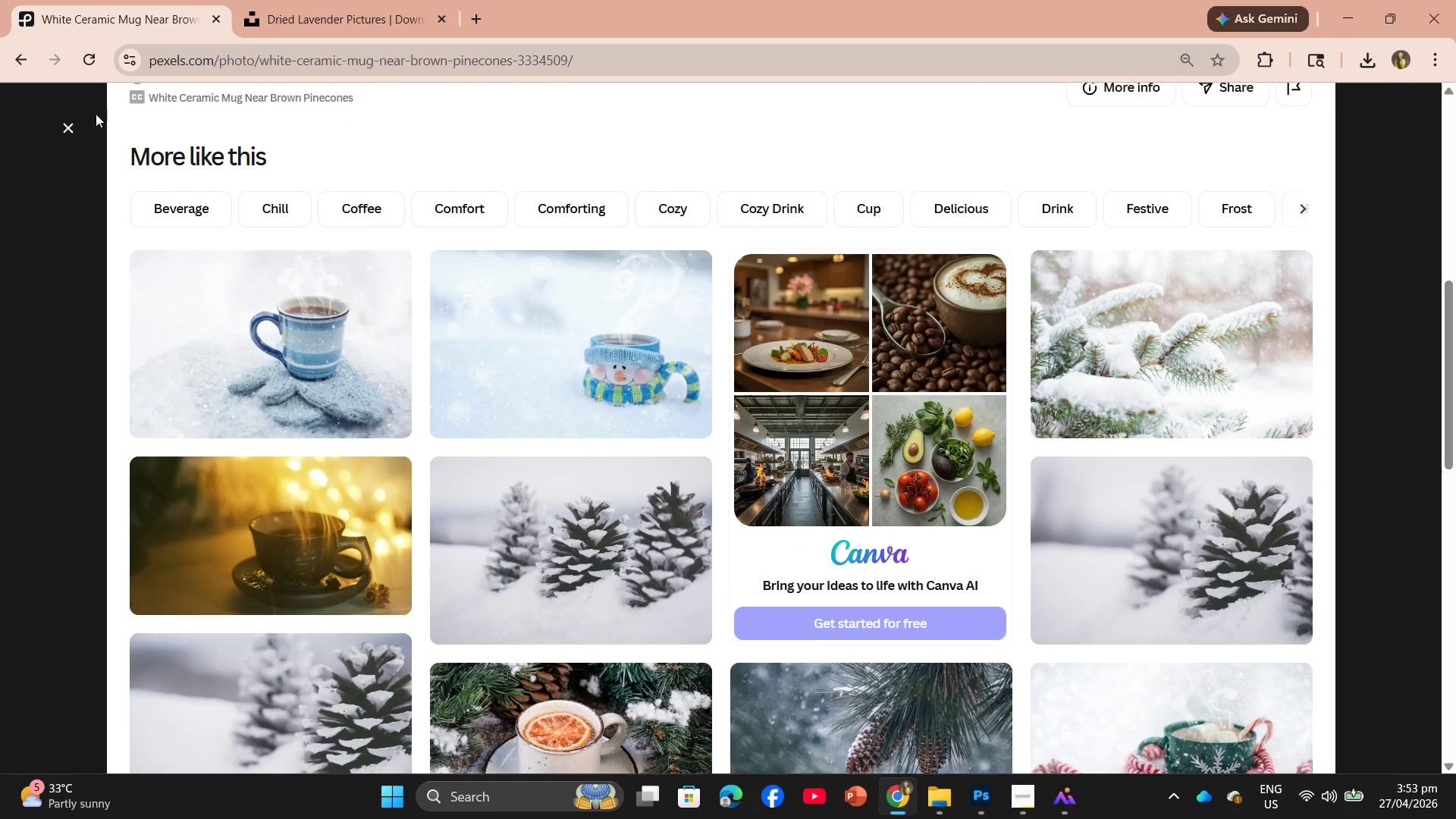 
left_click([314, 0])
 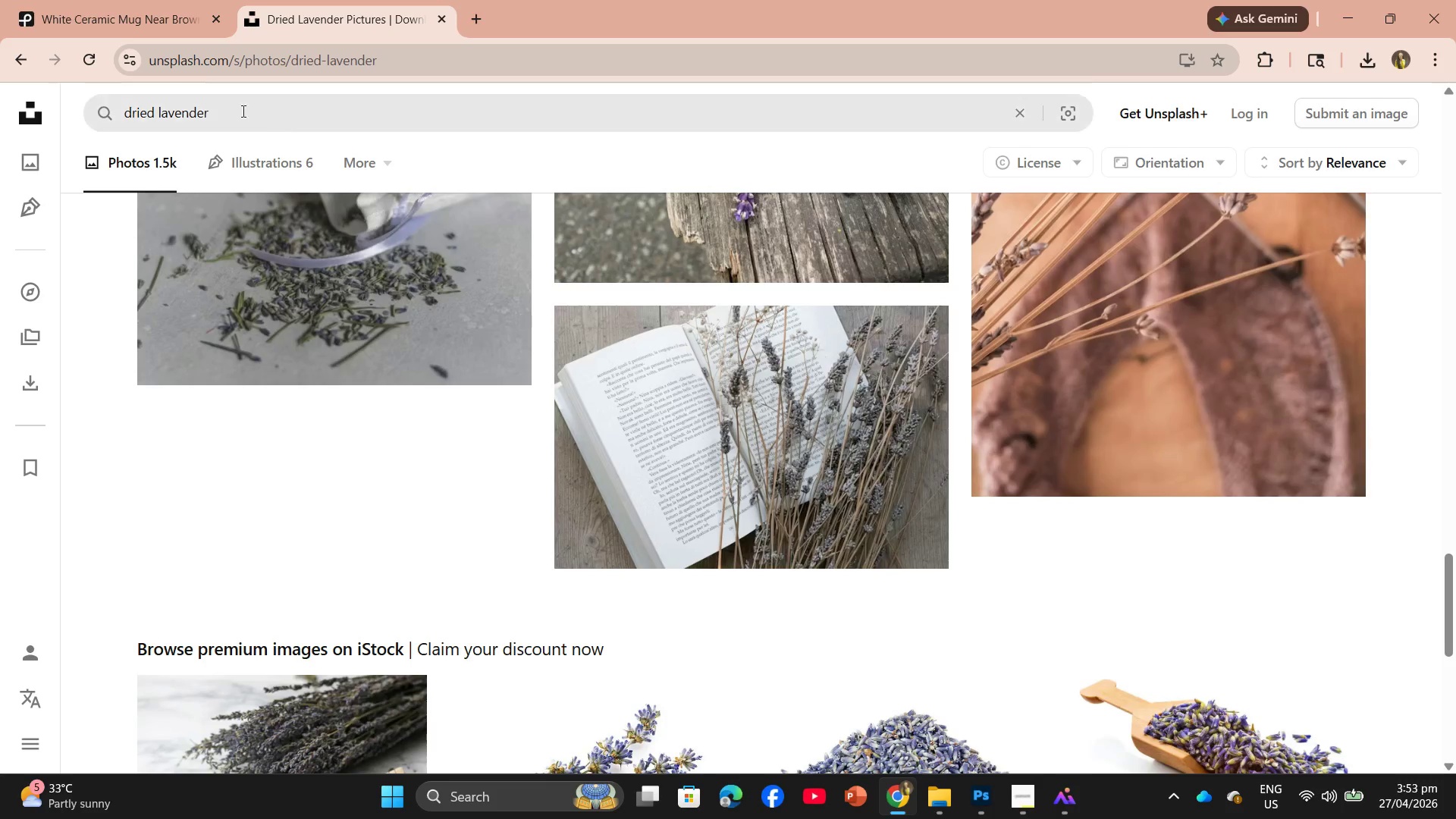 
scroll: coordinate [708, 353], scroll_direction: up, amount: 11.0
 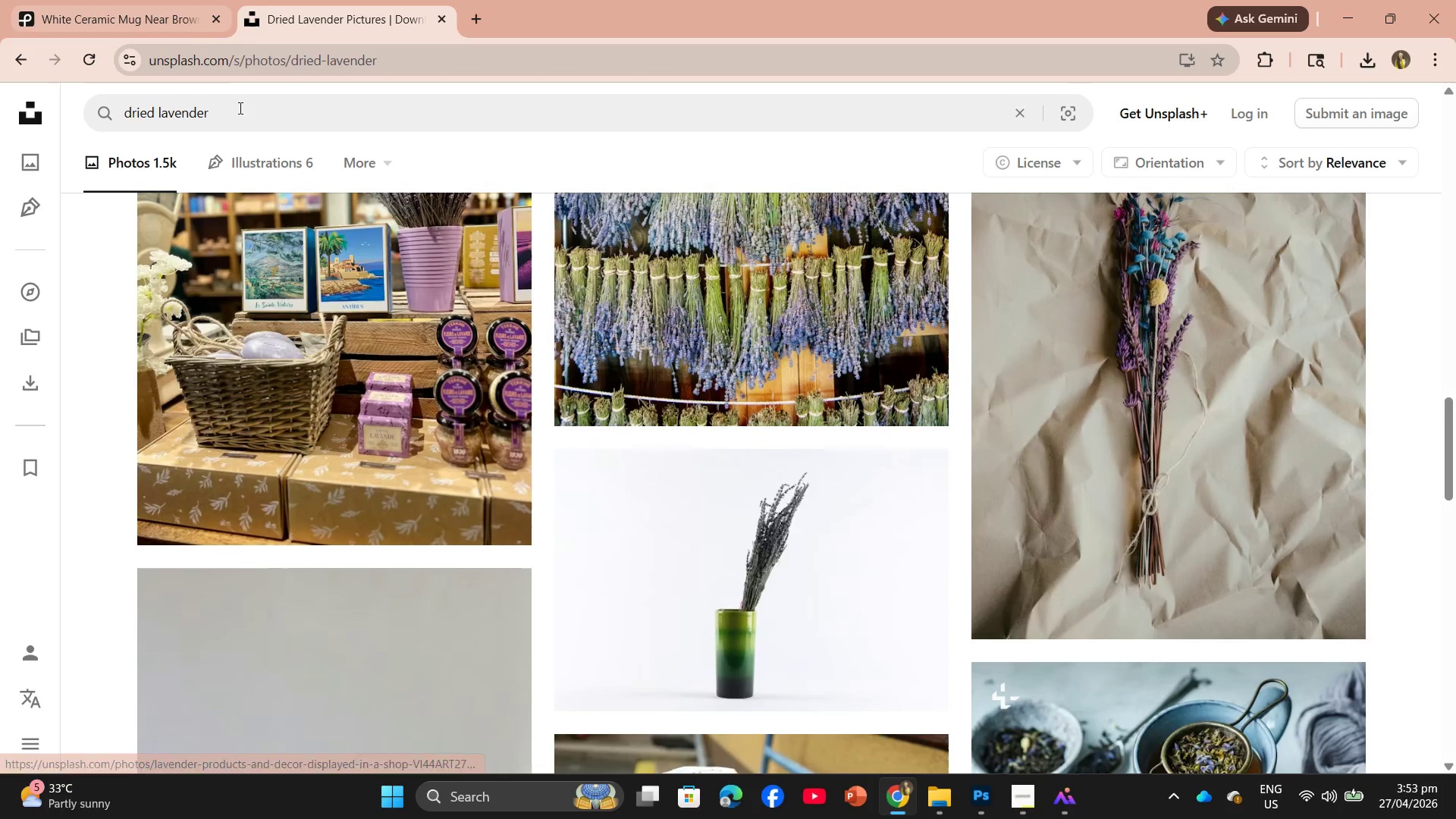 
left_click_drag(start_coordinate=[242, 111], to_coordinate=[46, 119])
 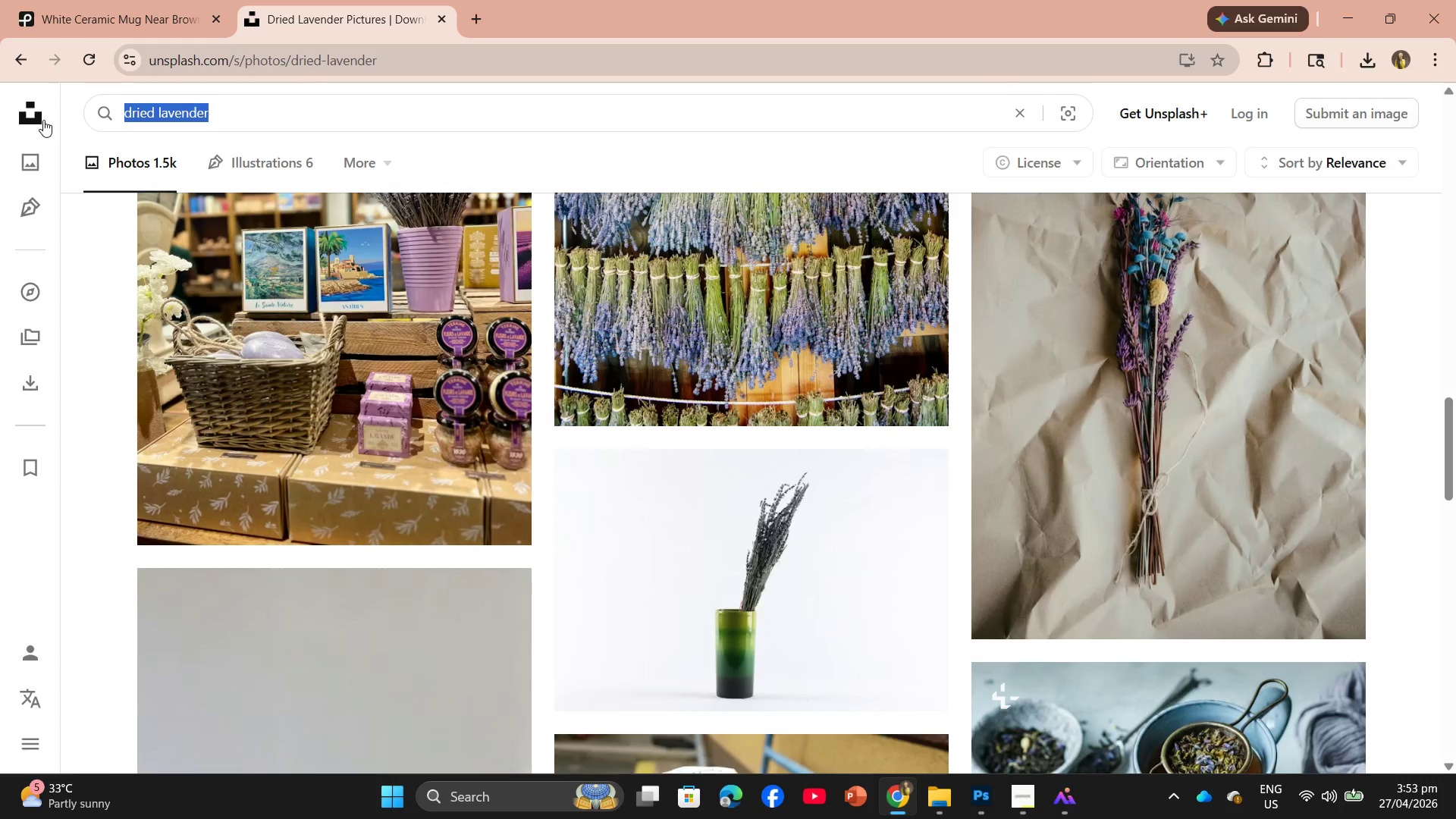 
key(Control+C)
 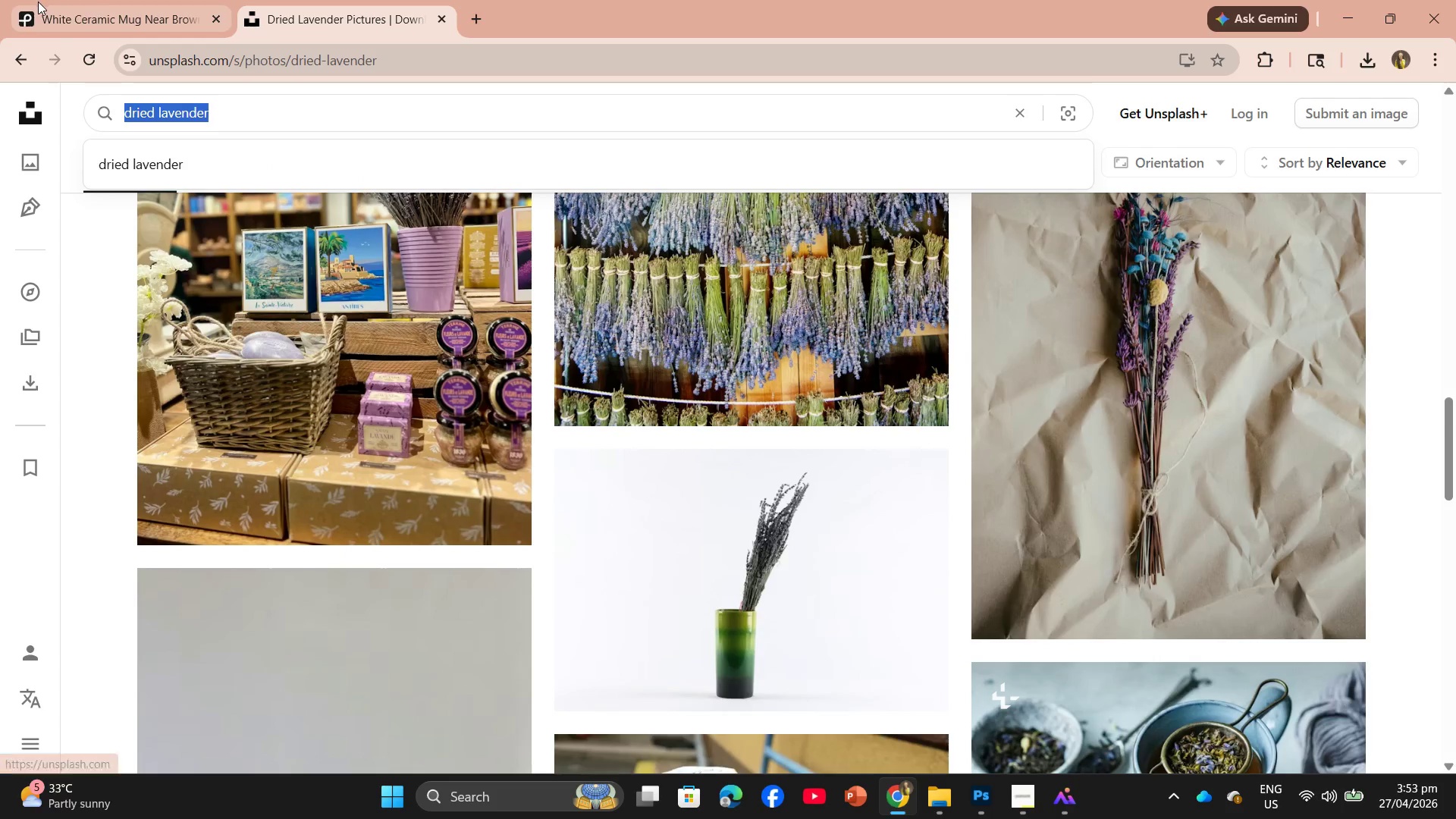 
left_click([60, 29])
 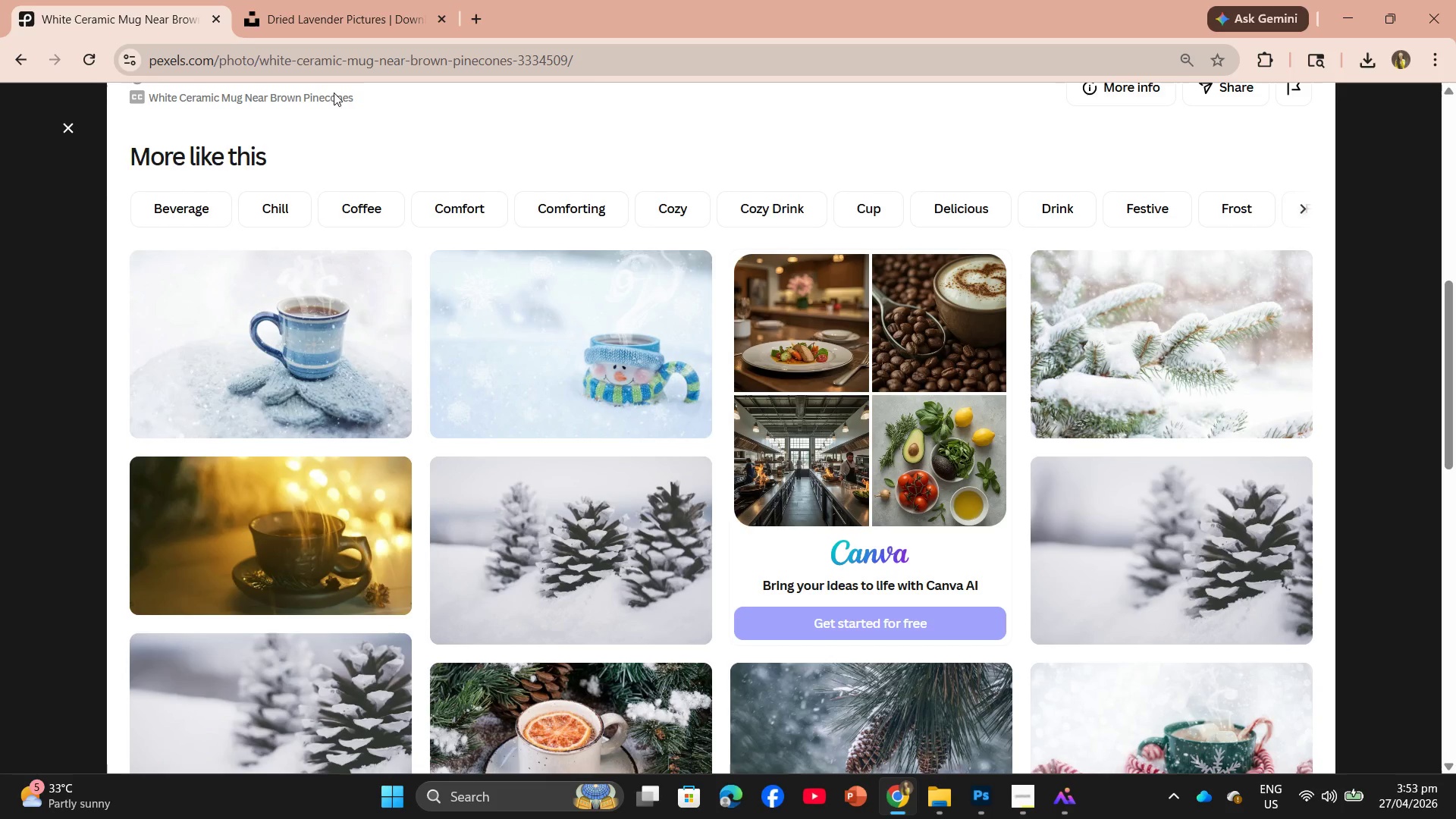 
scroll: coordinate [420, 220], scroll_direction: up, amount: 5.0
 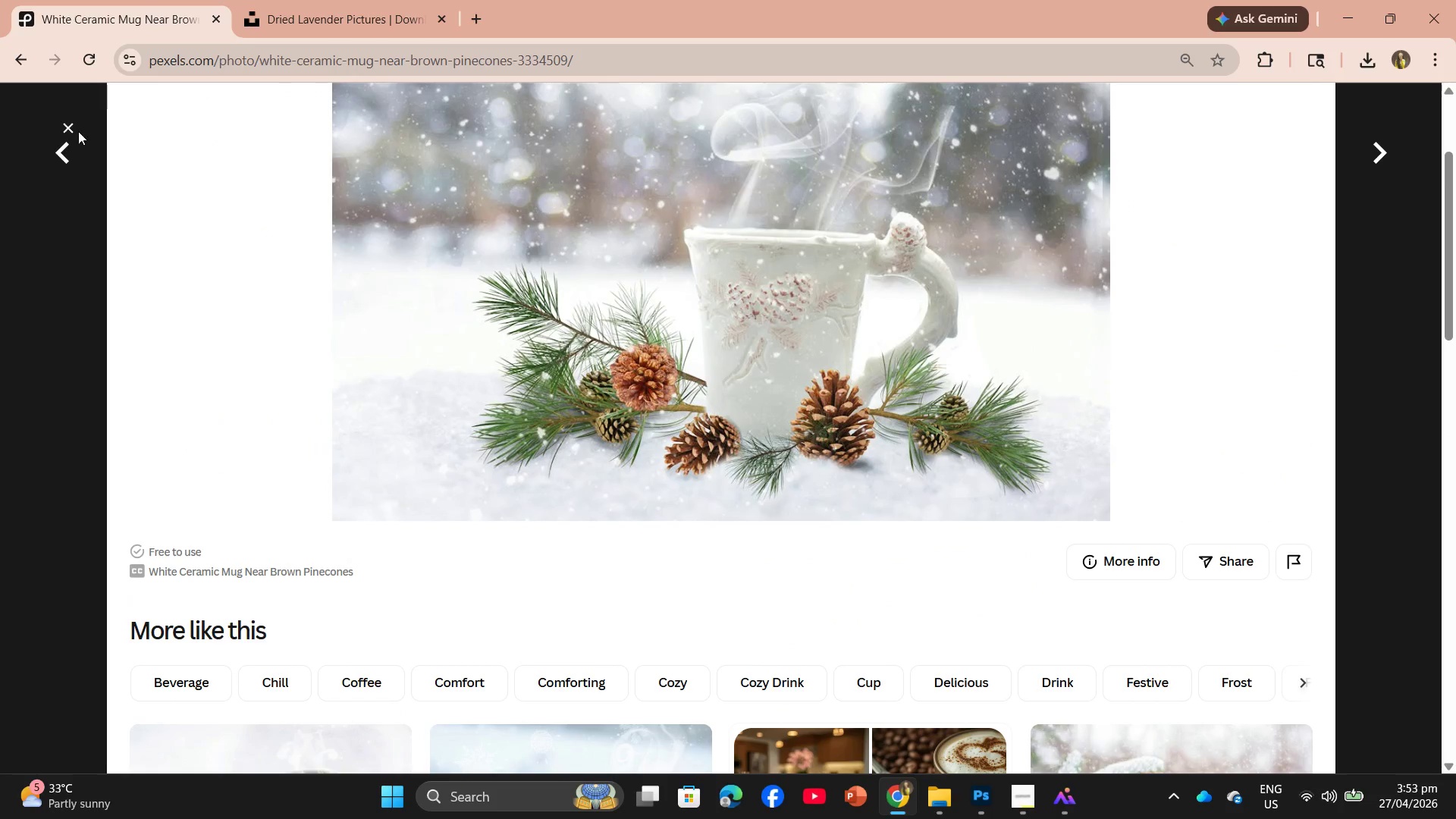 
left_click([75, 130])
 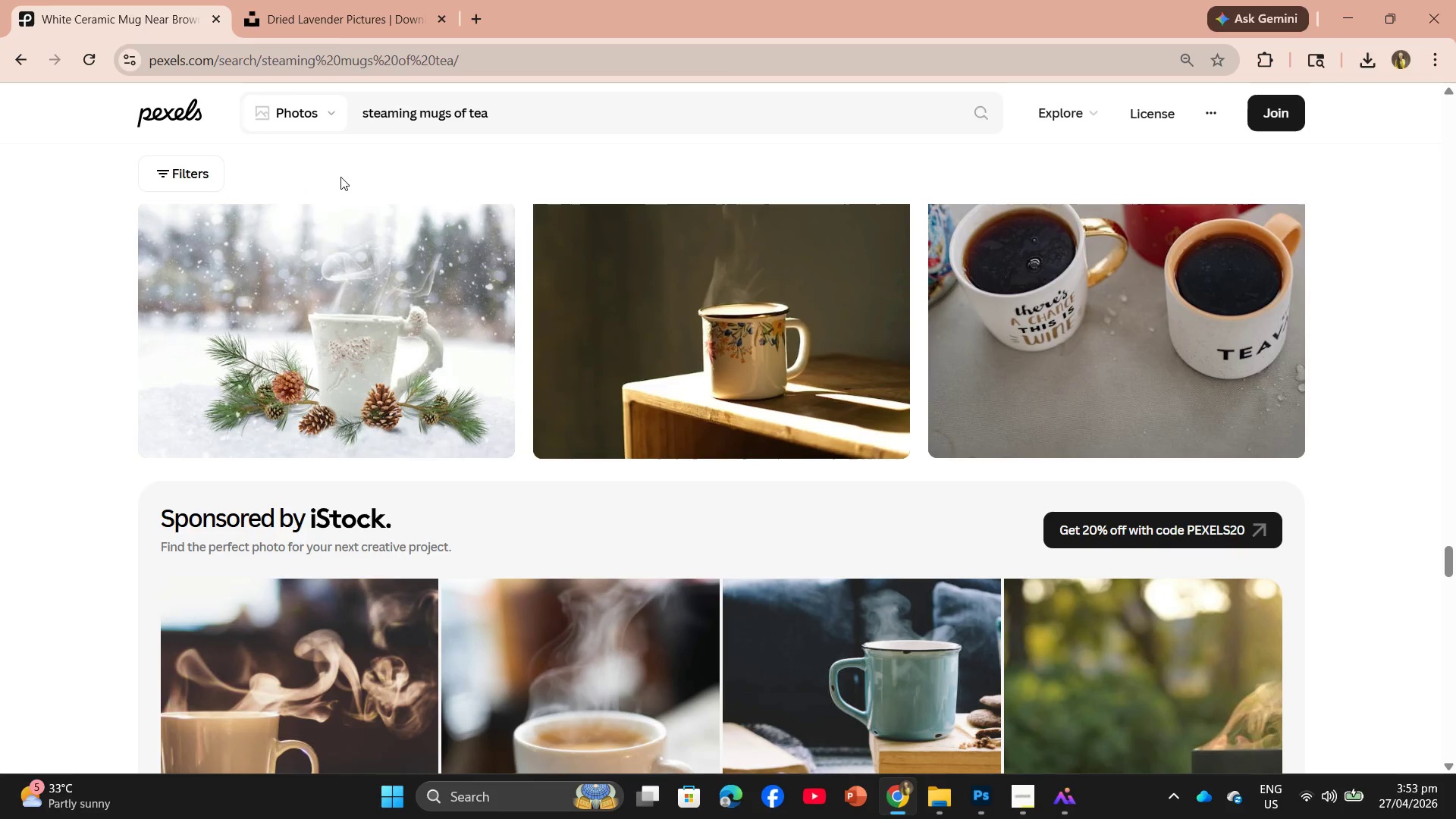 
left_click_drag(start_coordinate=[552, 134], to_coordinate=[288, 122])
 